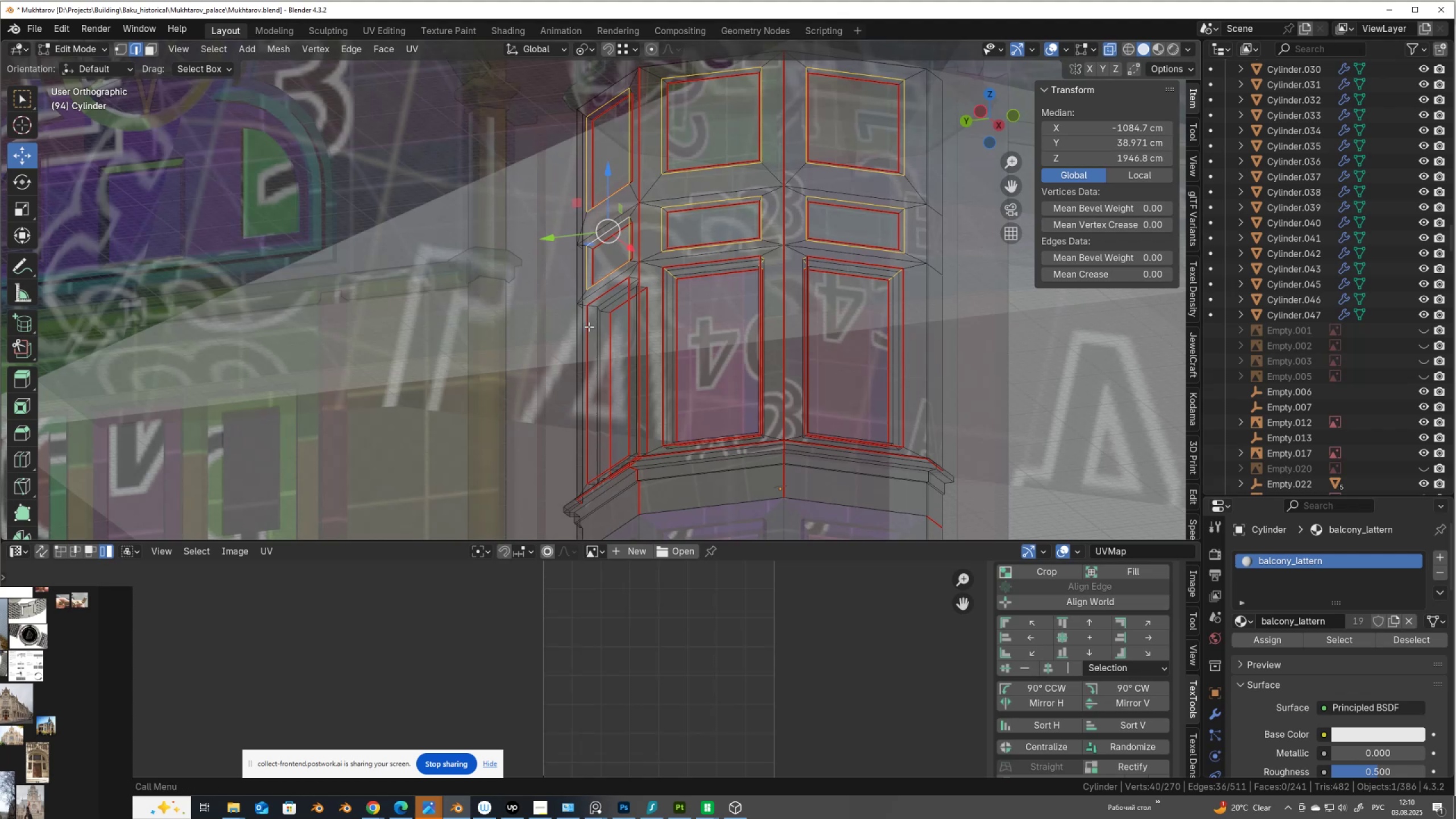 
hold_key(key=ShiftLeft, duration=0.51)
 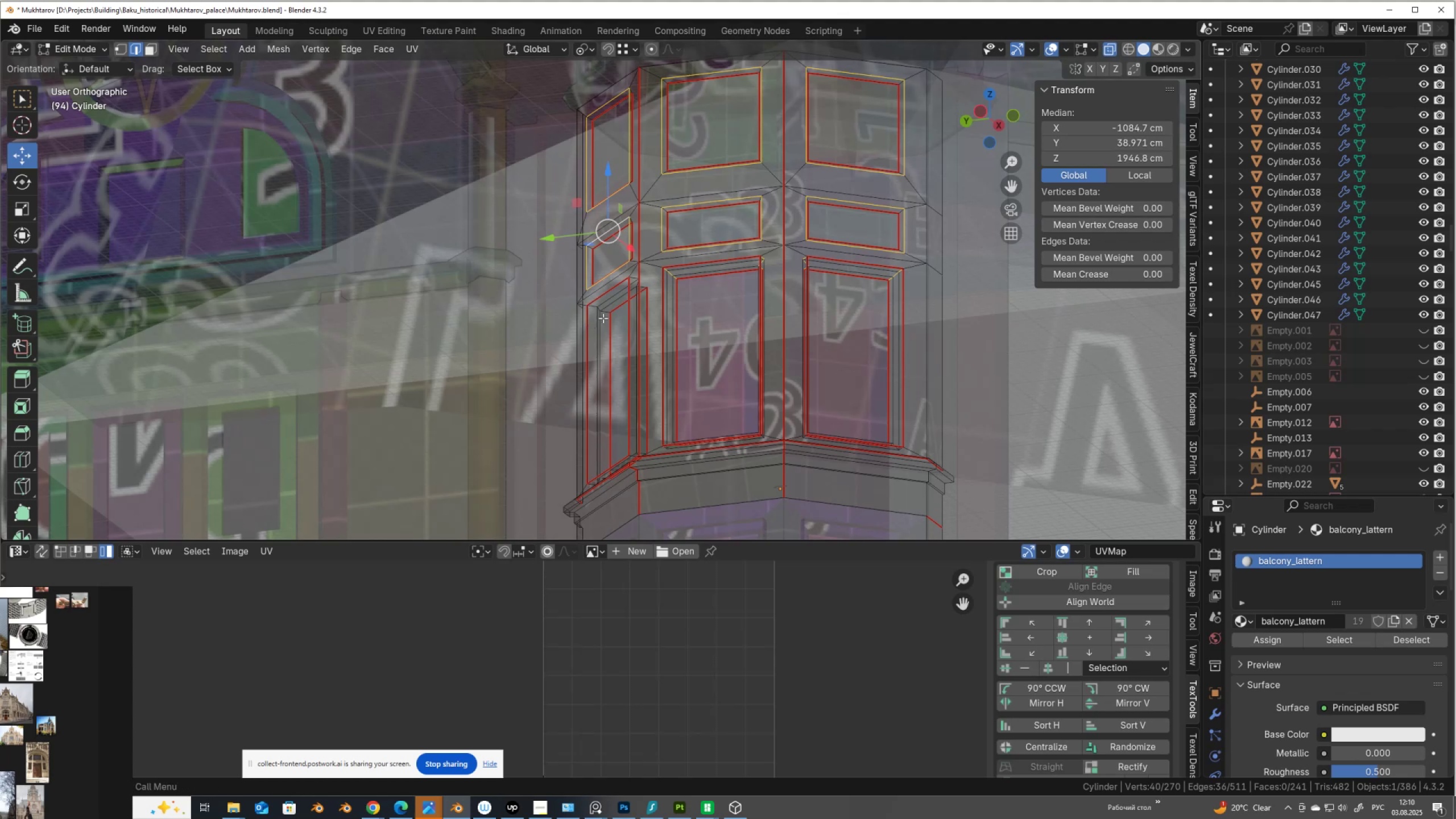 
hold_key(key=ShiftLeft, duration=1.28)
left_click_drag(start_coordinate=[652, 297], to_coordinate=[622, 275])
 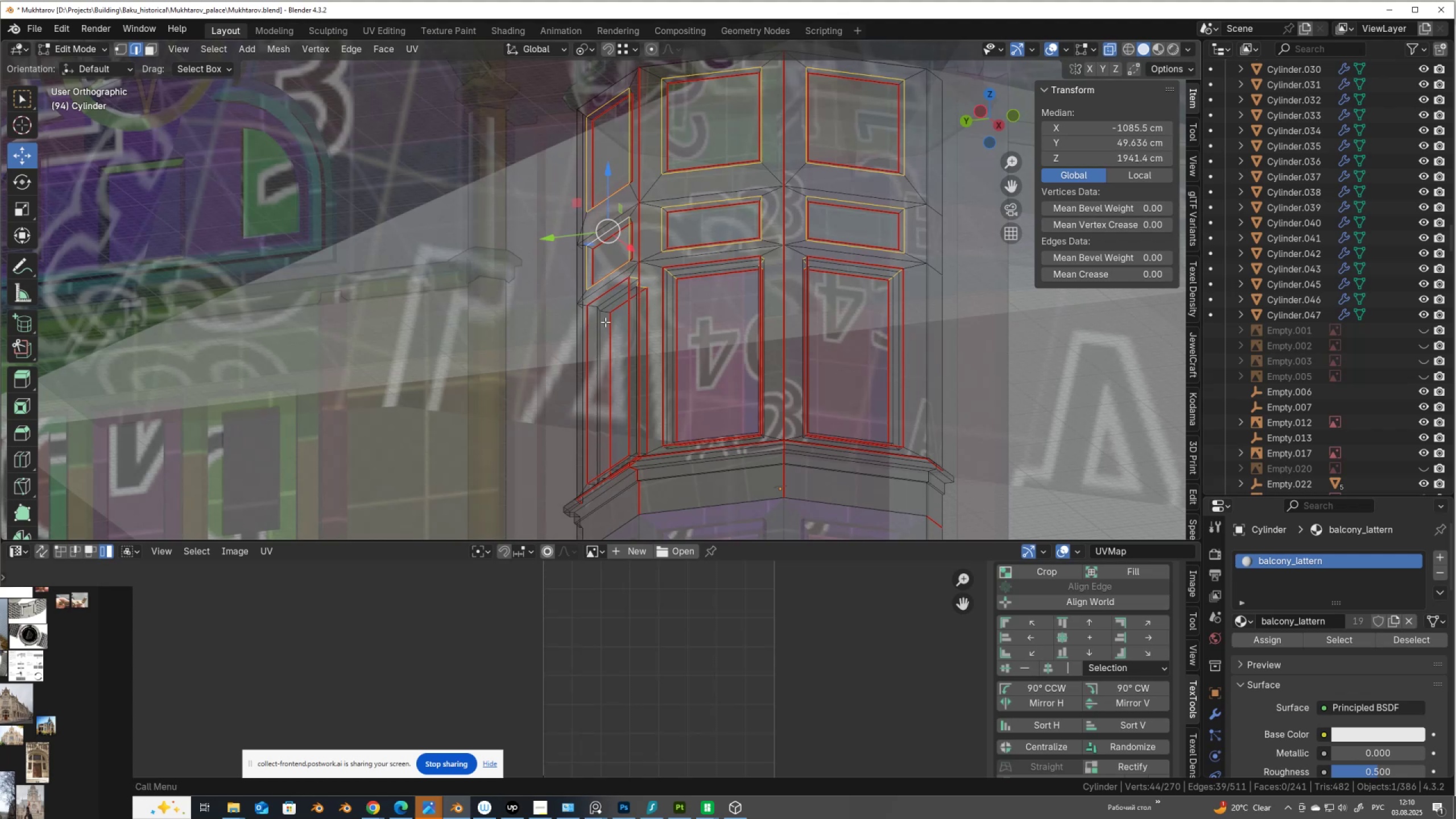 
hold_key(key=ShiftLeft, duration=1.35)
left_click_drag(start_coordinate=[619, 329], to_coordinate=[584, 300])
 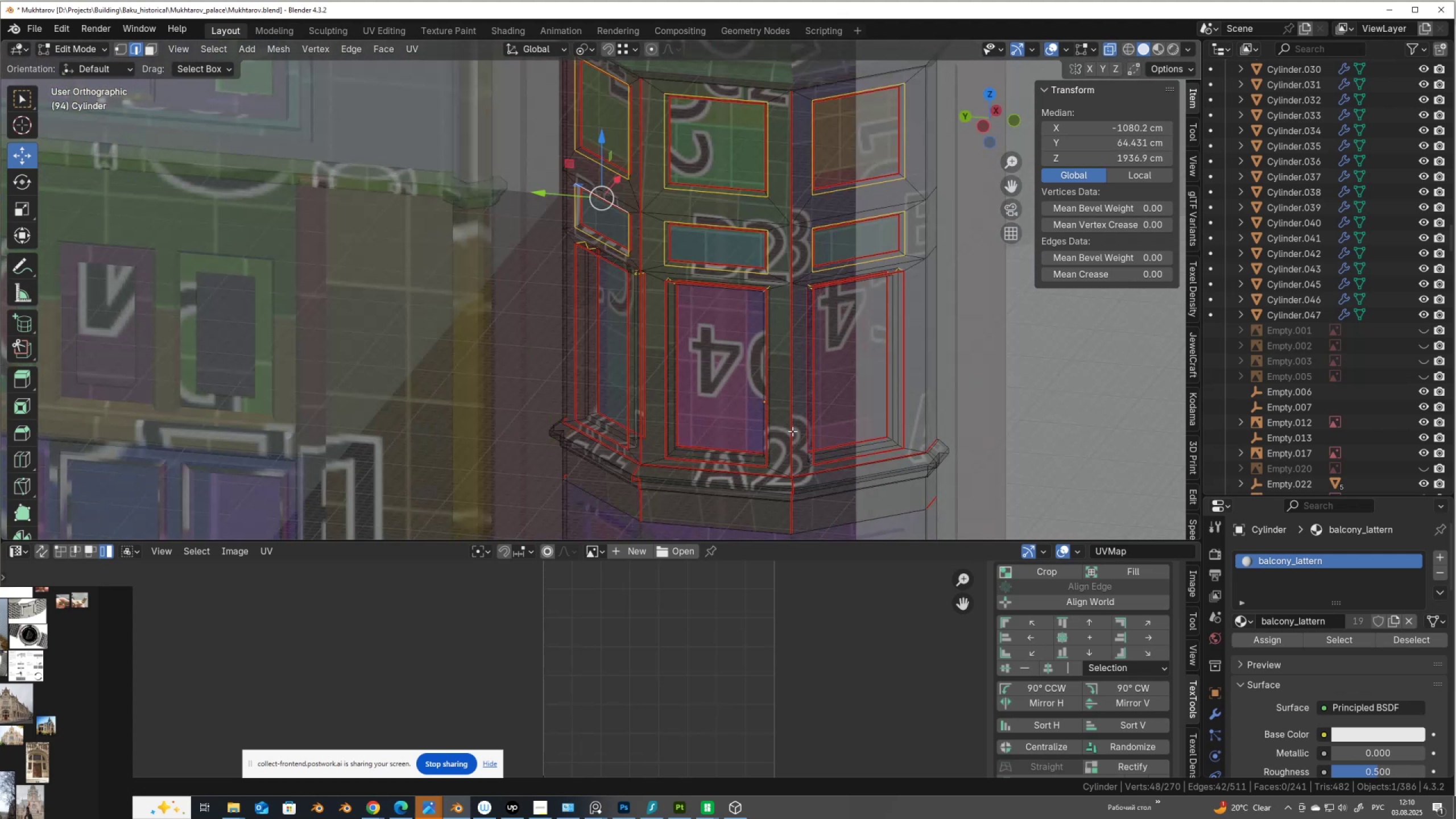 
hold_key(key=ShiftLeft, duration=1.5)
left_click_drag(start_coordinate=[877, 415], to_coordinate=[906, 445])
 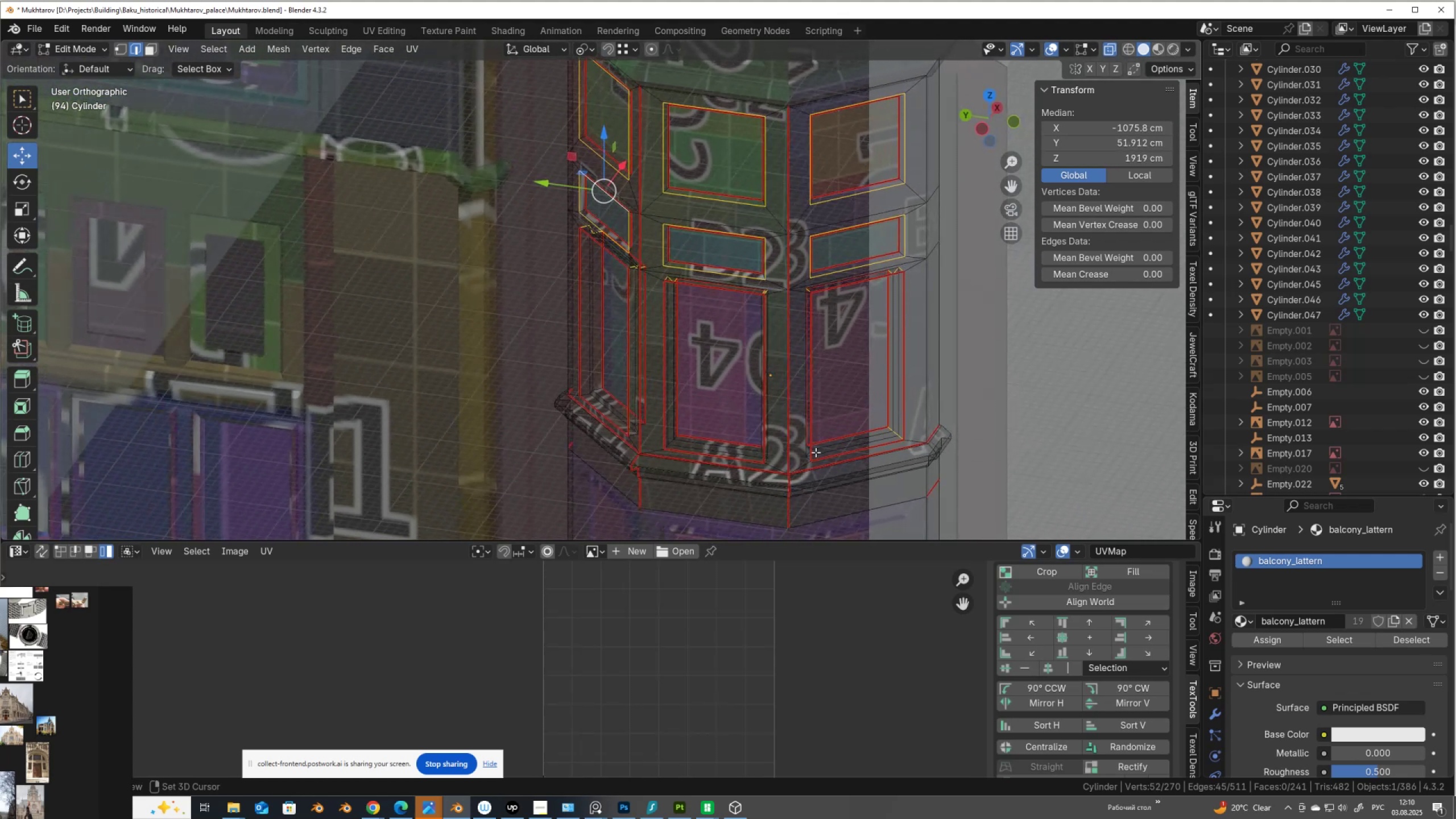 
hold_key(key=ShiftLeft, duration=1.52)
left_click_drag(start_coordinate=[797, 437], to_coordinate=[821, 469])
 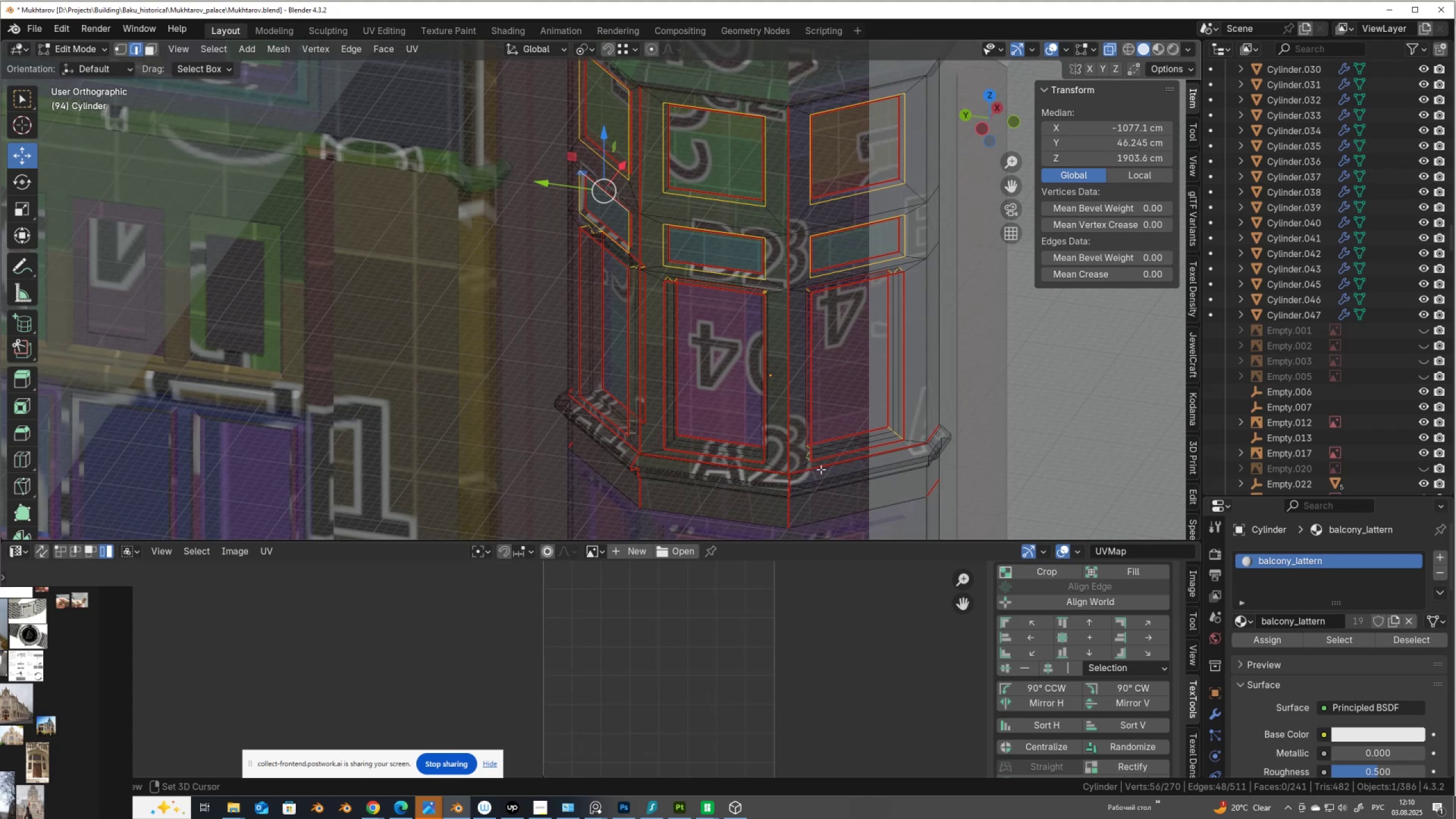 
hold_key(key=ShiftLeft, duration=1.52)
left_click_drag(start_coordinate=[747, 437], to_coordinate=[777, 467])
 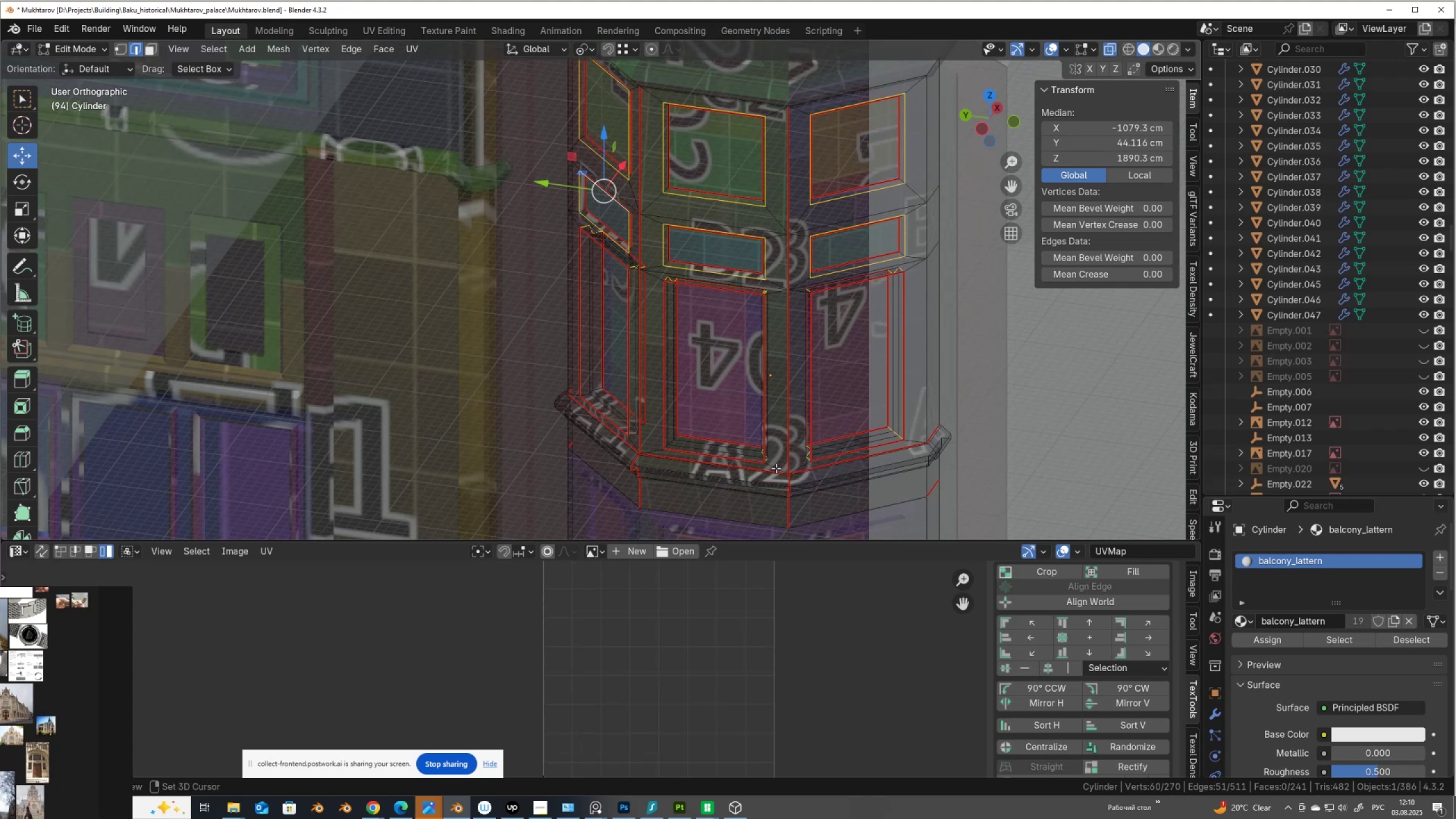 
hold_key(key=ShiftLeft, duration=1.51)
left_click_drag(start_coordinate=[653, 426], to_coordinate=[689, 453])
 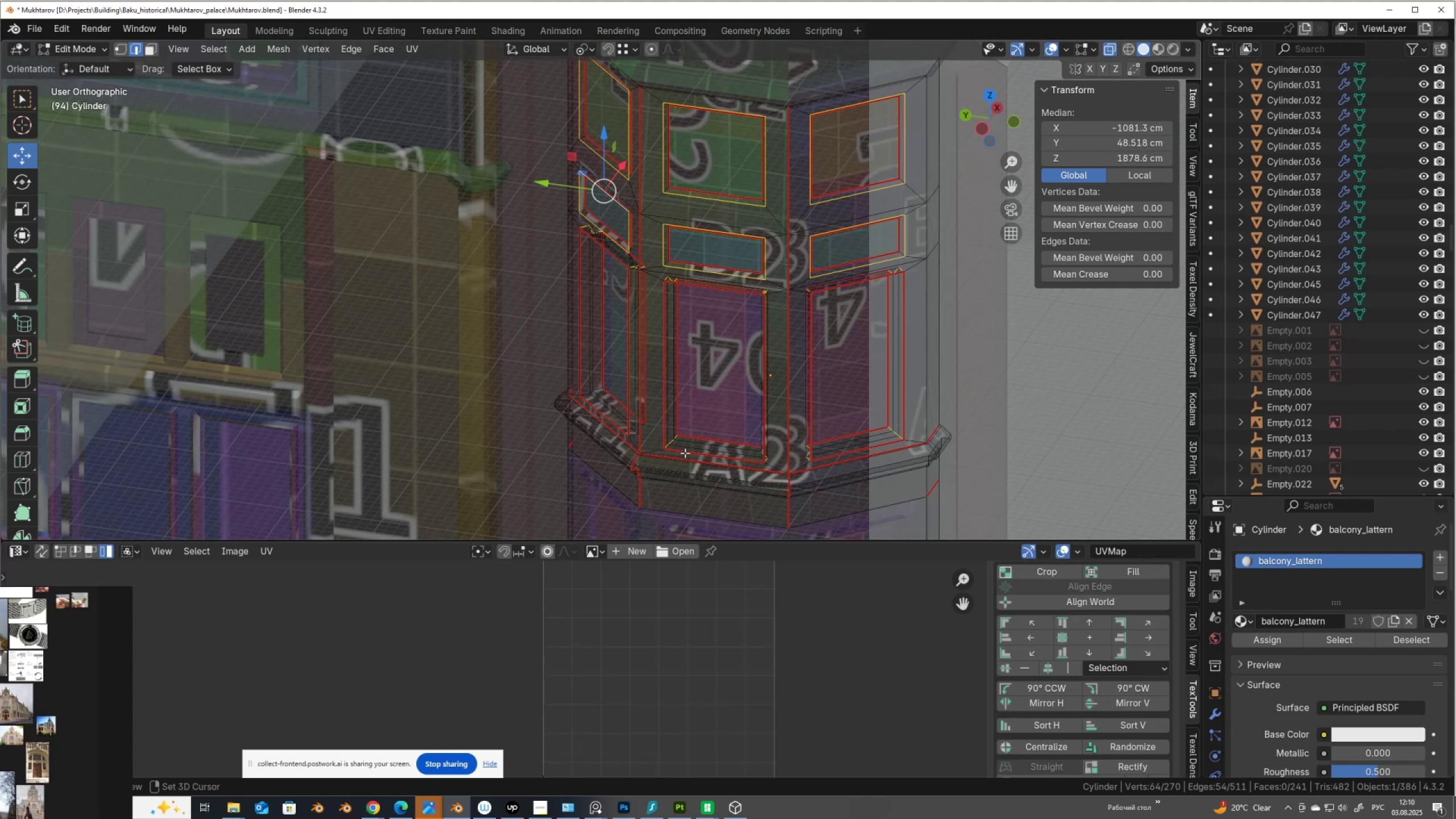 
key(Shift+ShiftLeft)
 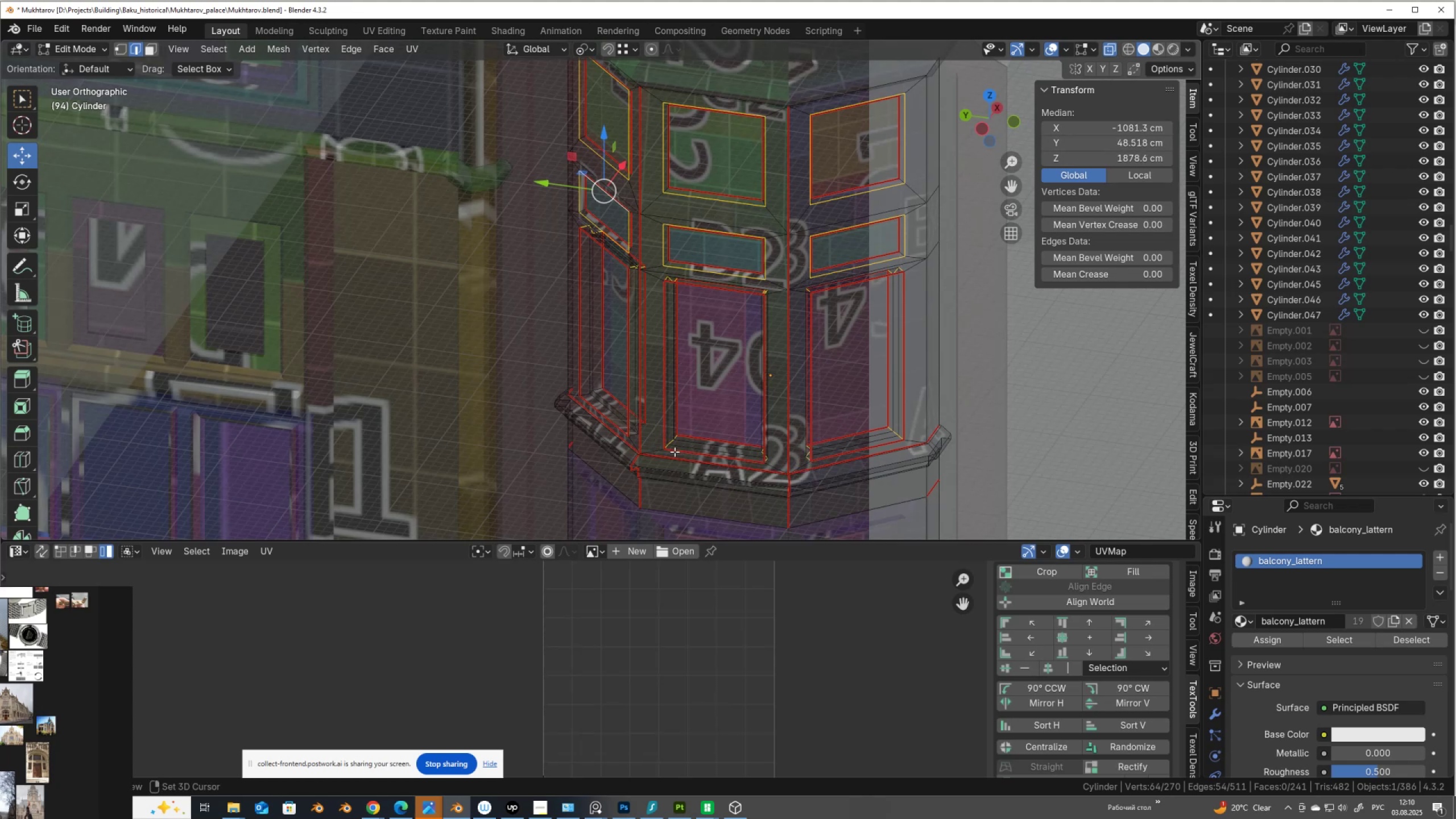 
key(Shift+ShiftLeft)
 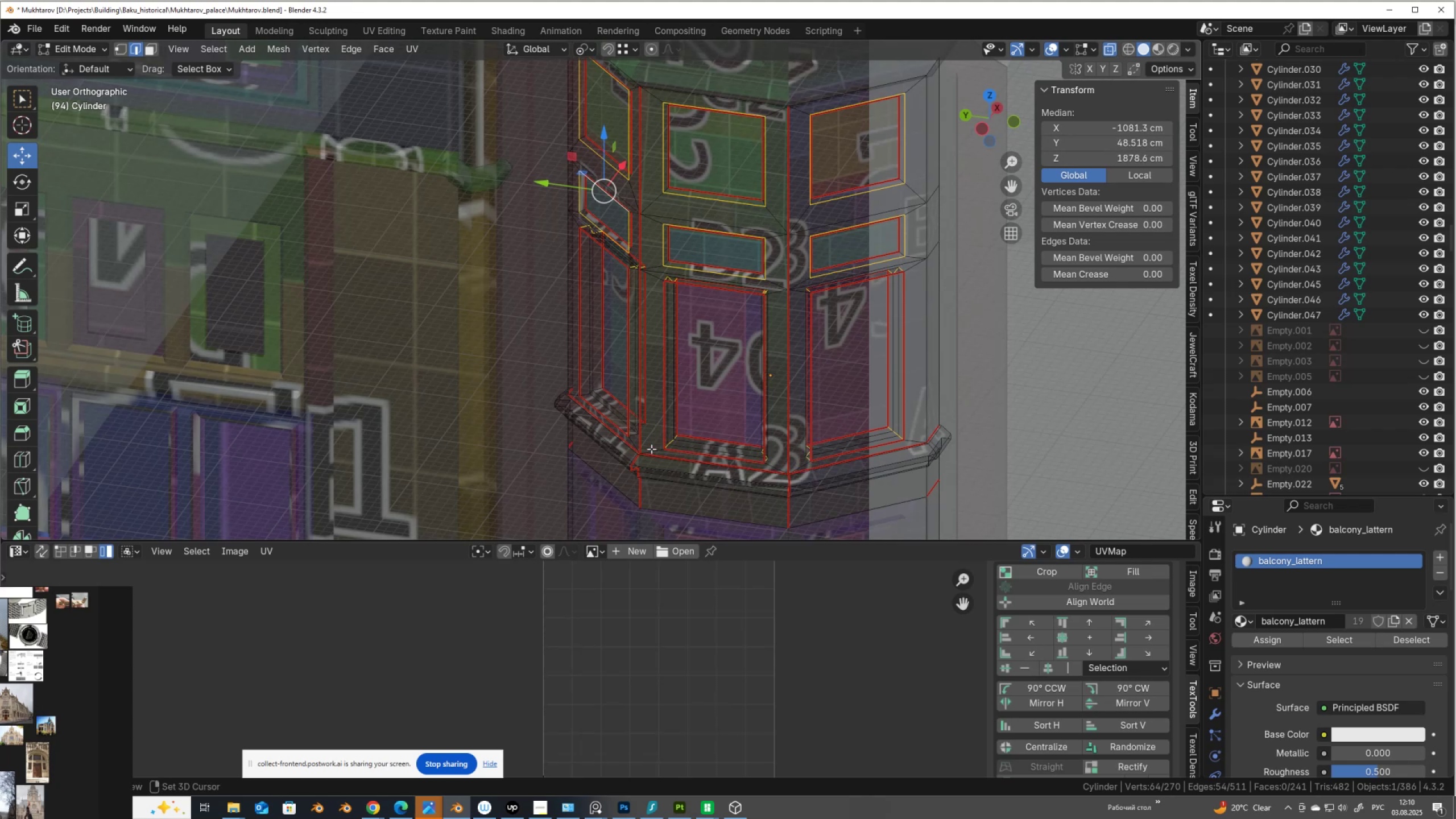 
key(Shift+ShiftLeft)
 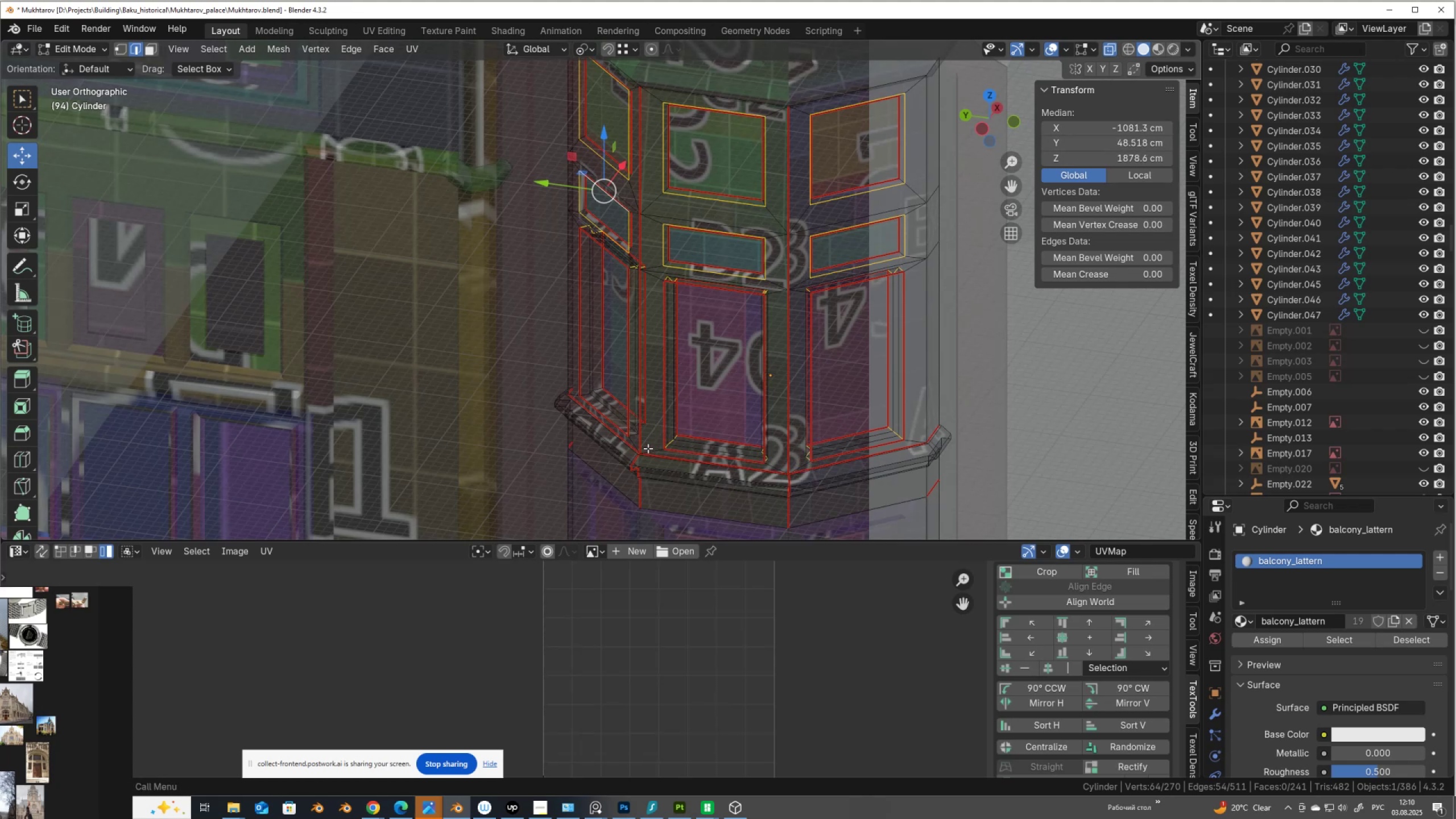 
key(Shift+ShiftLeft)
 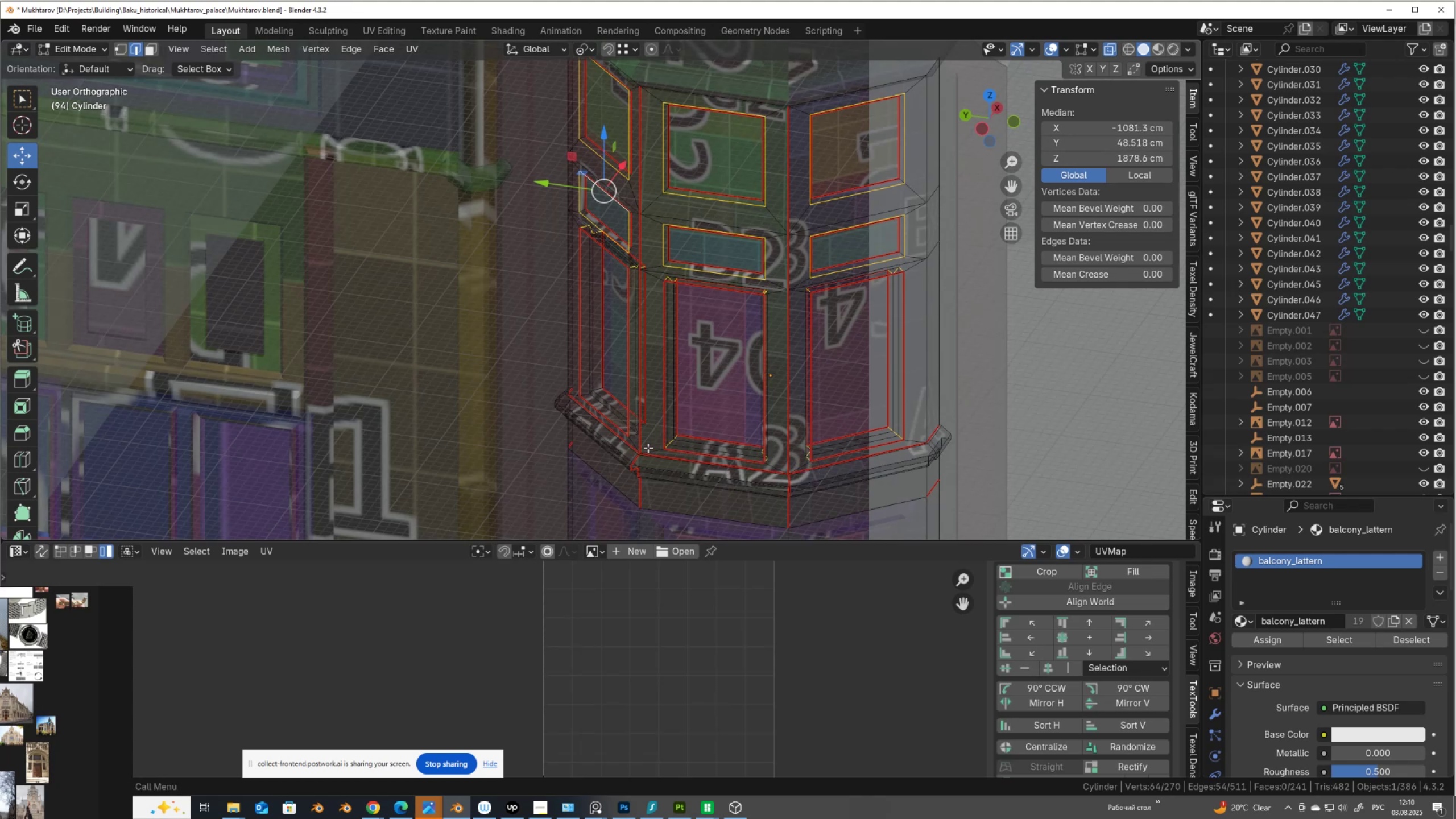 
key(Shift+ShiftLeft)
 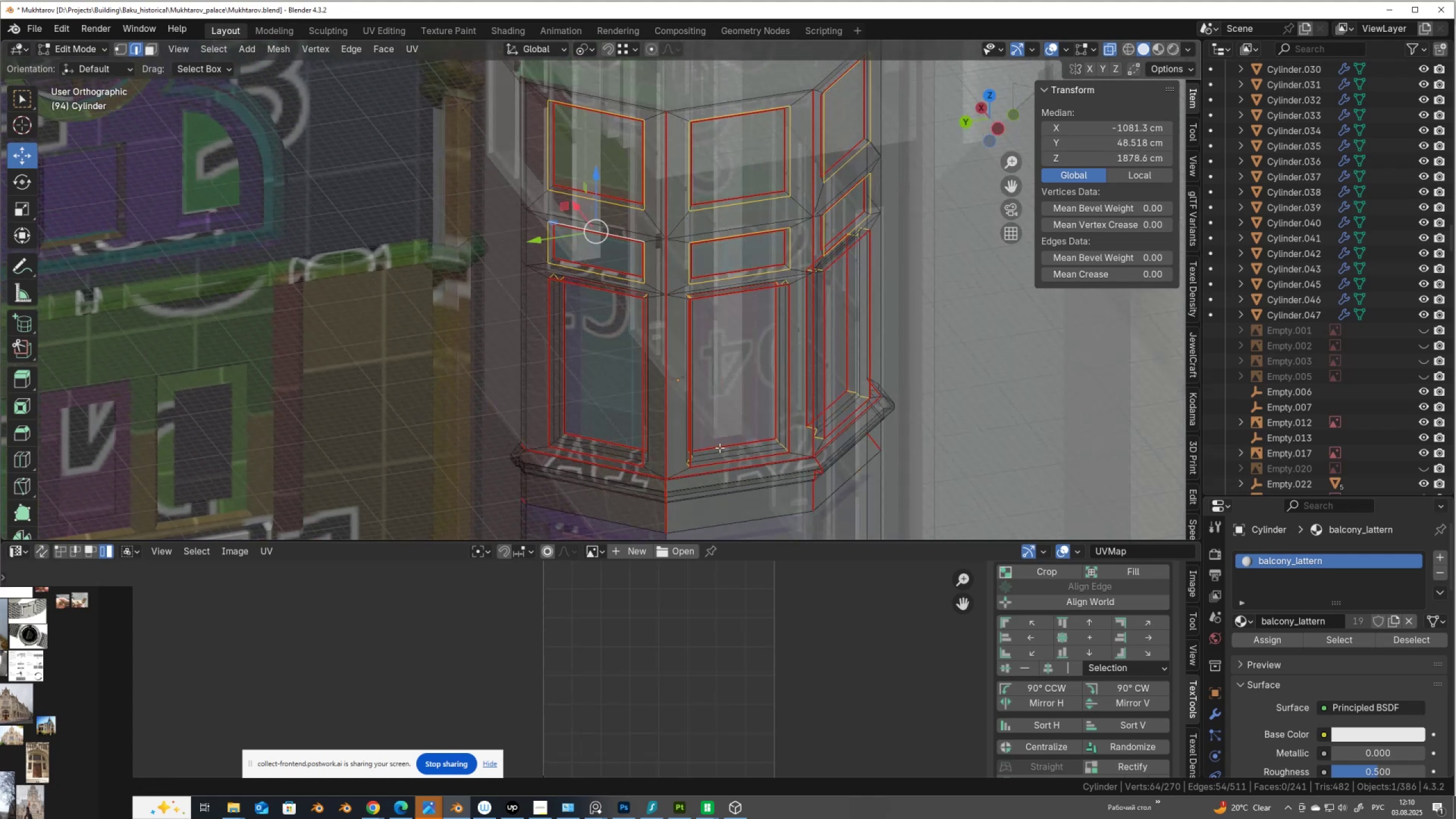 
hold_key(key=ShiftLeft, duration=1.5)
left_click_drag(start_coordinate=[630, 439], to_coordinate=[659, 478])
 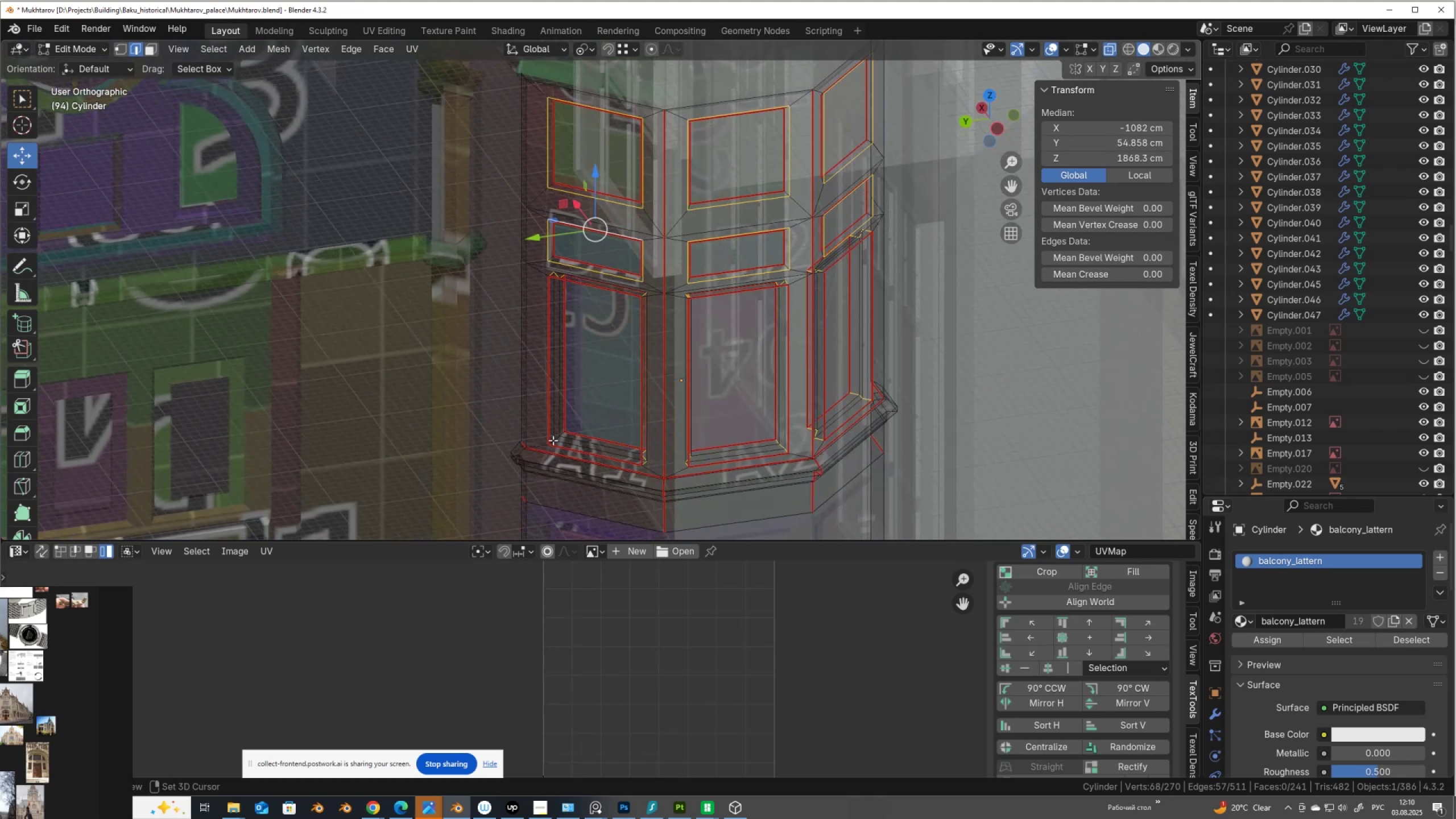 
hold_key(key=ShiftLeft, duration=0.65)
left_click_drag(start_coordinate=[536, 420], to_coordinate=[577, 454])
 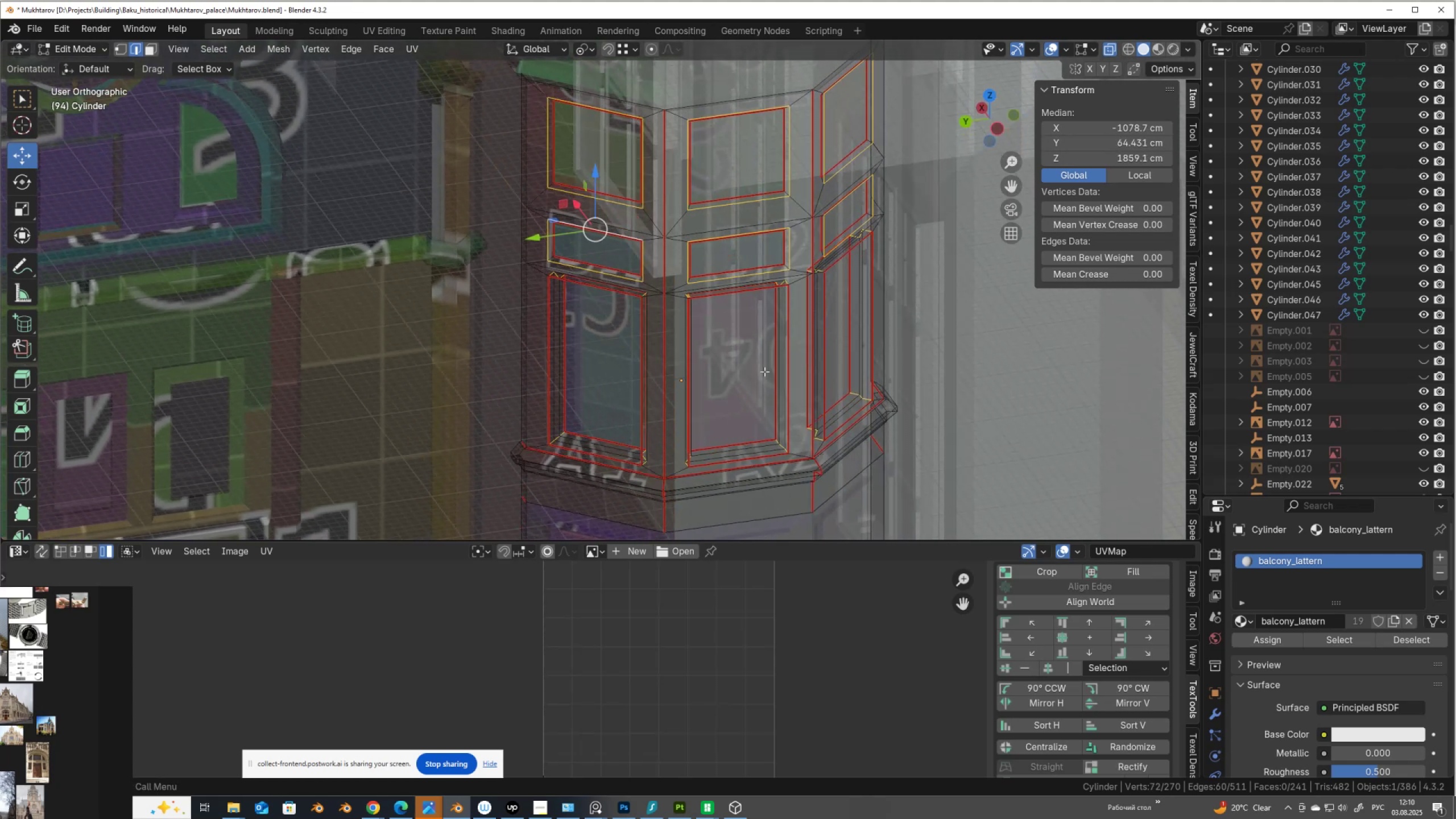 
right_click([764, 371])
 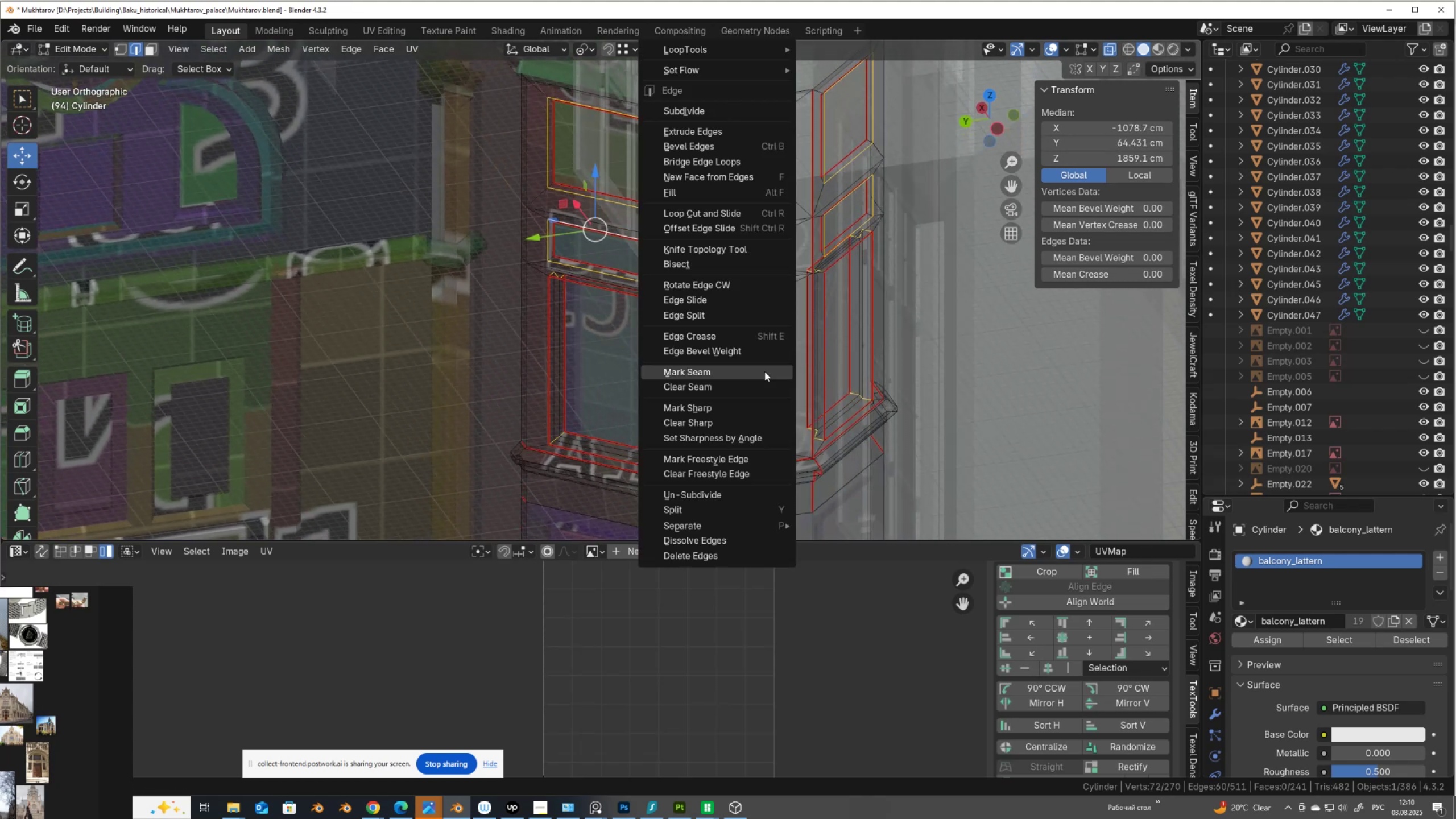 
left_click([764, 371])
 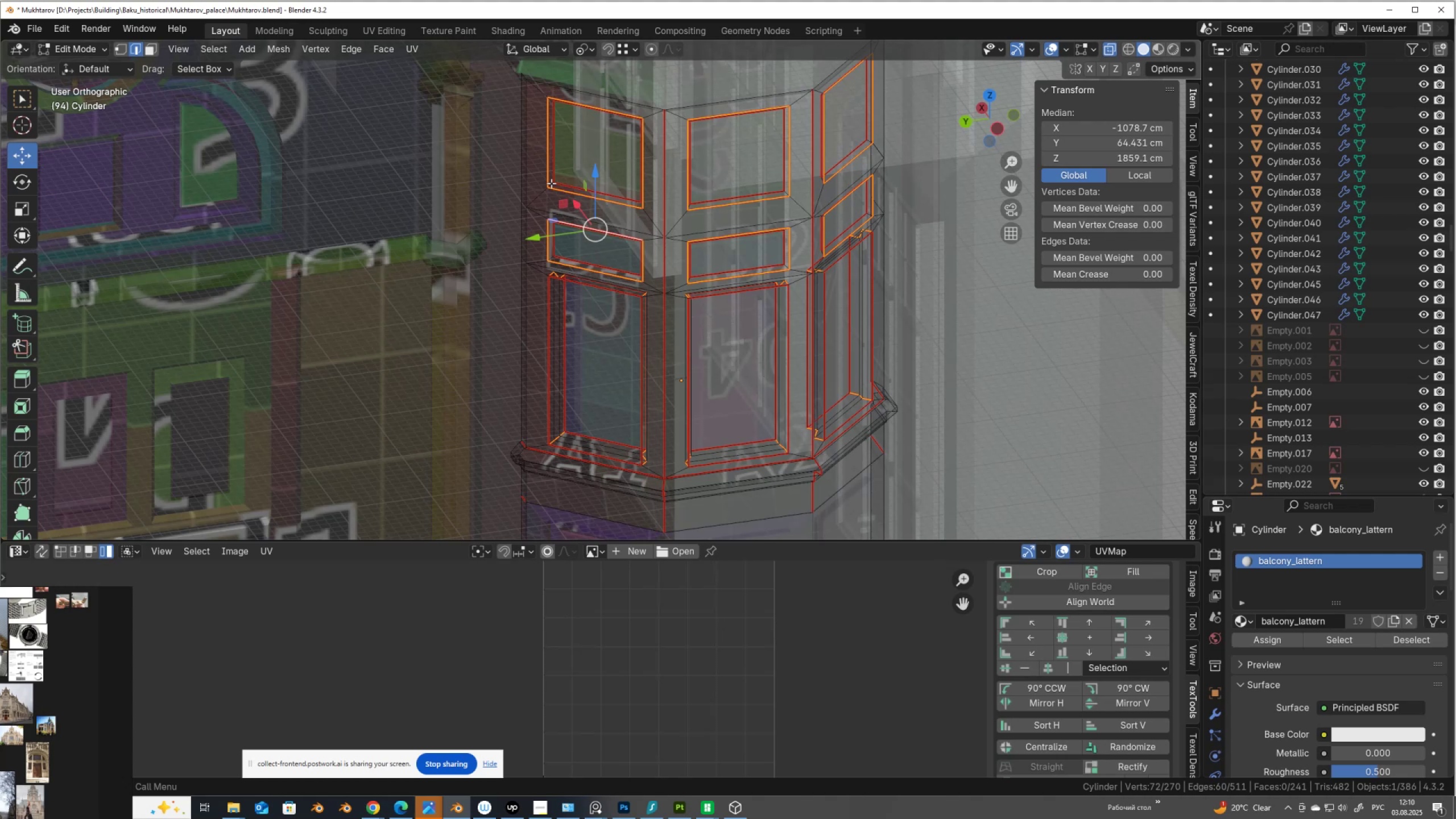 
left_click([550, 185])
 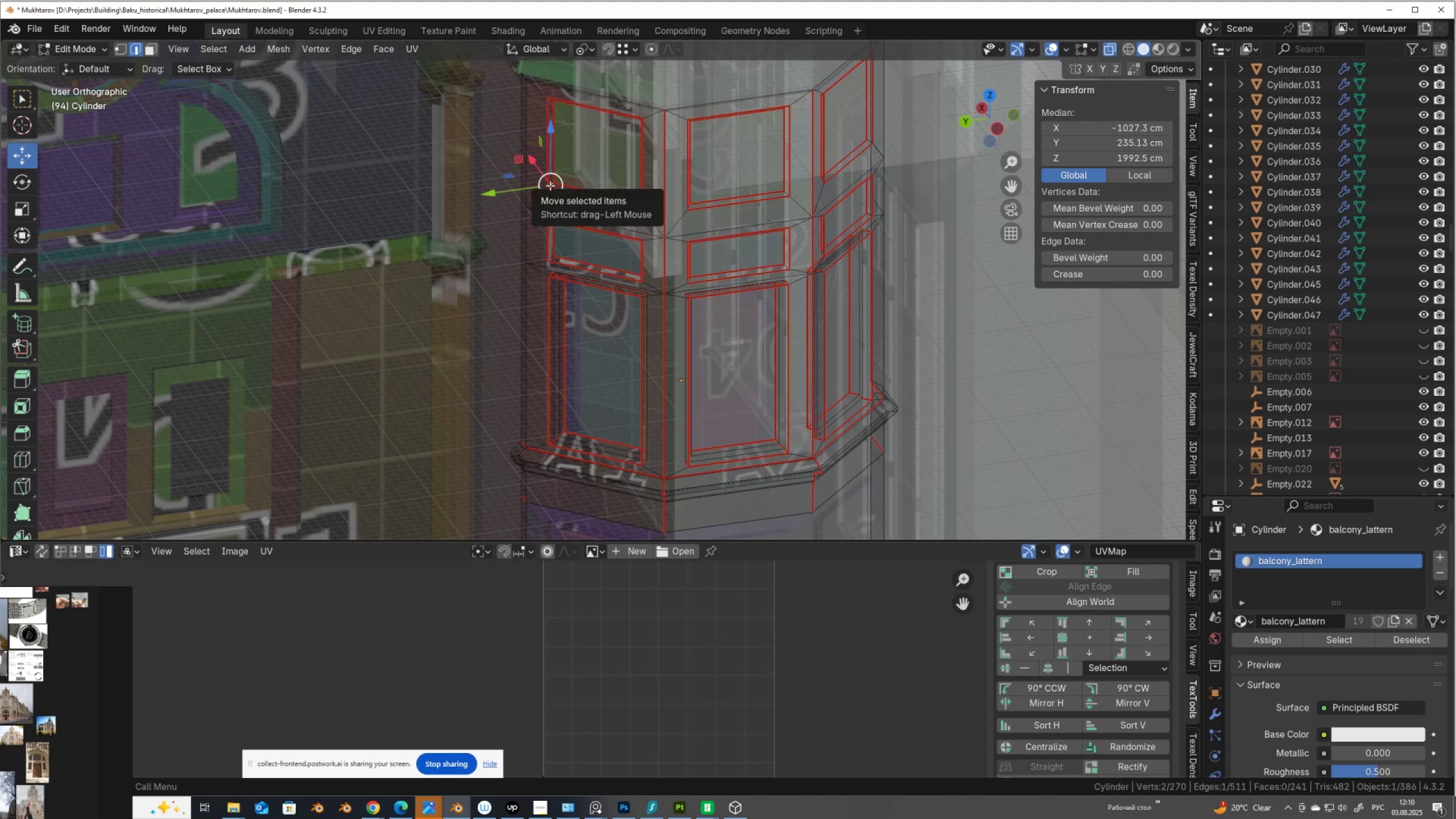 
key(Q)
 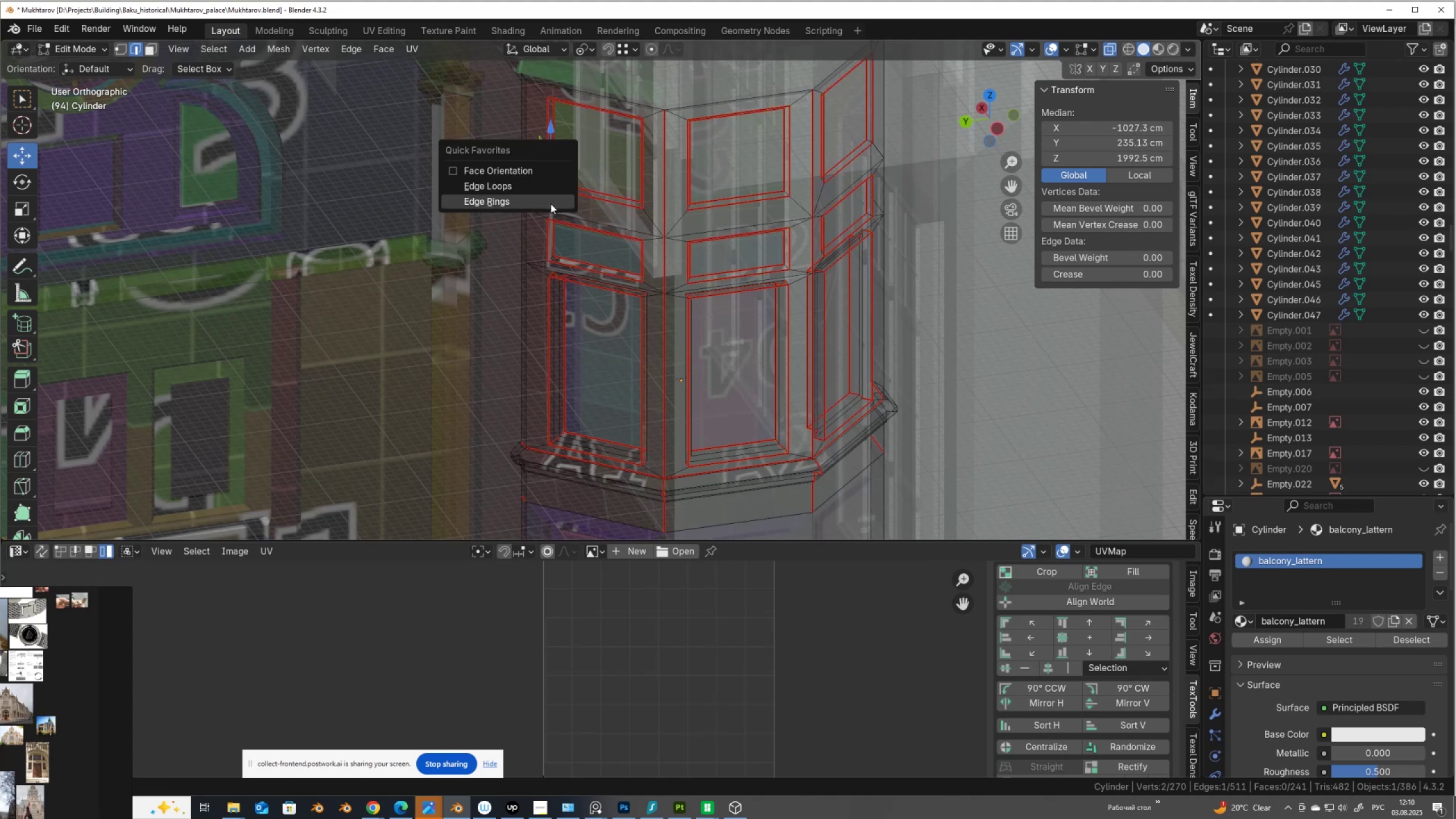 
left_click([551, 204])
 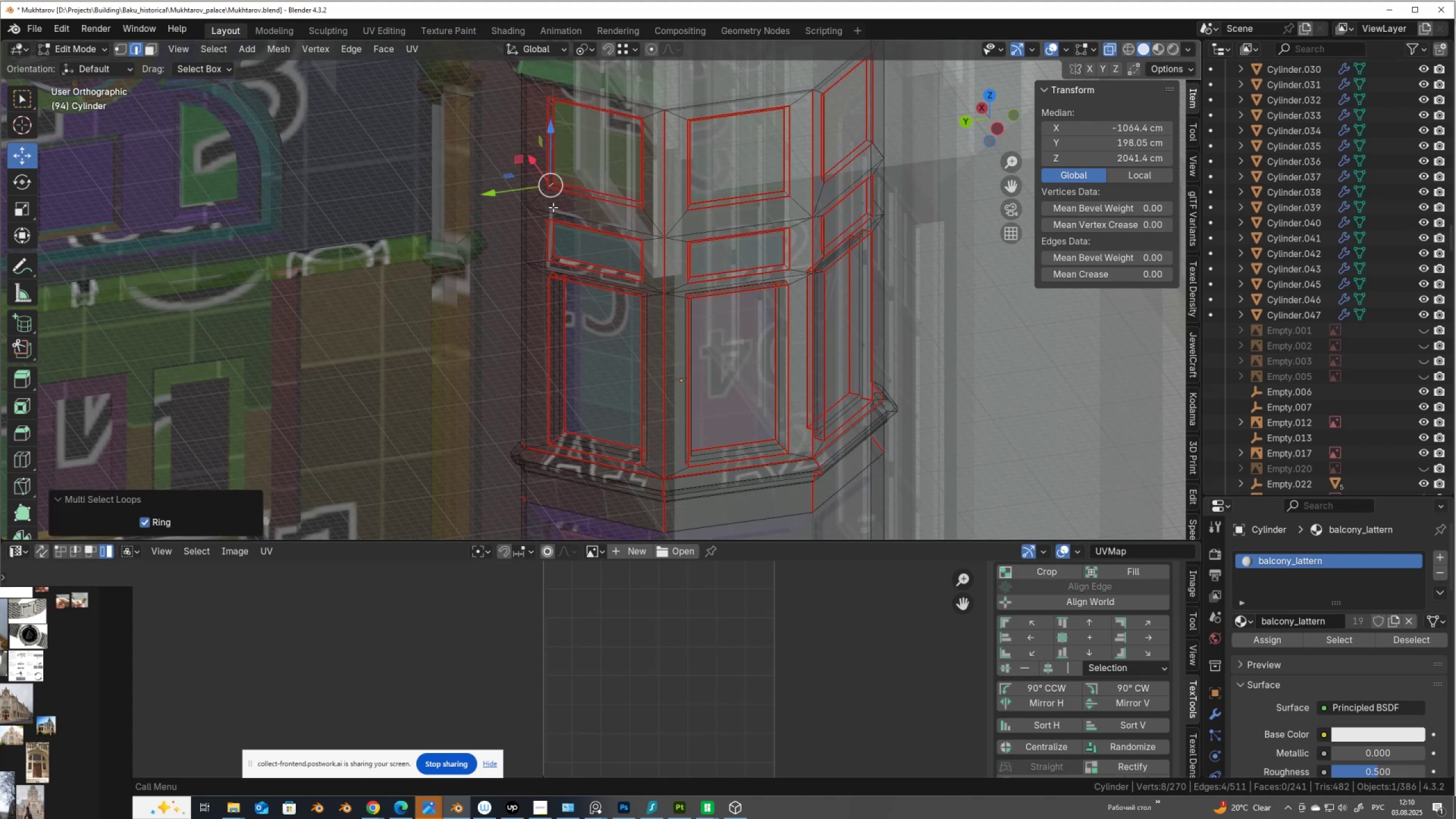 
right_click([553, 207])
 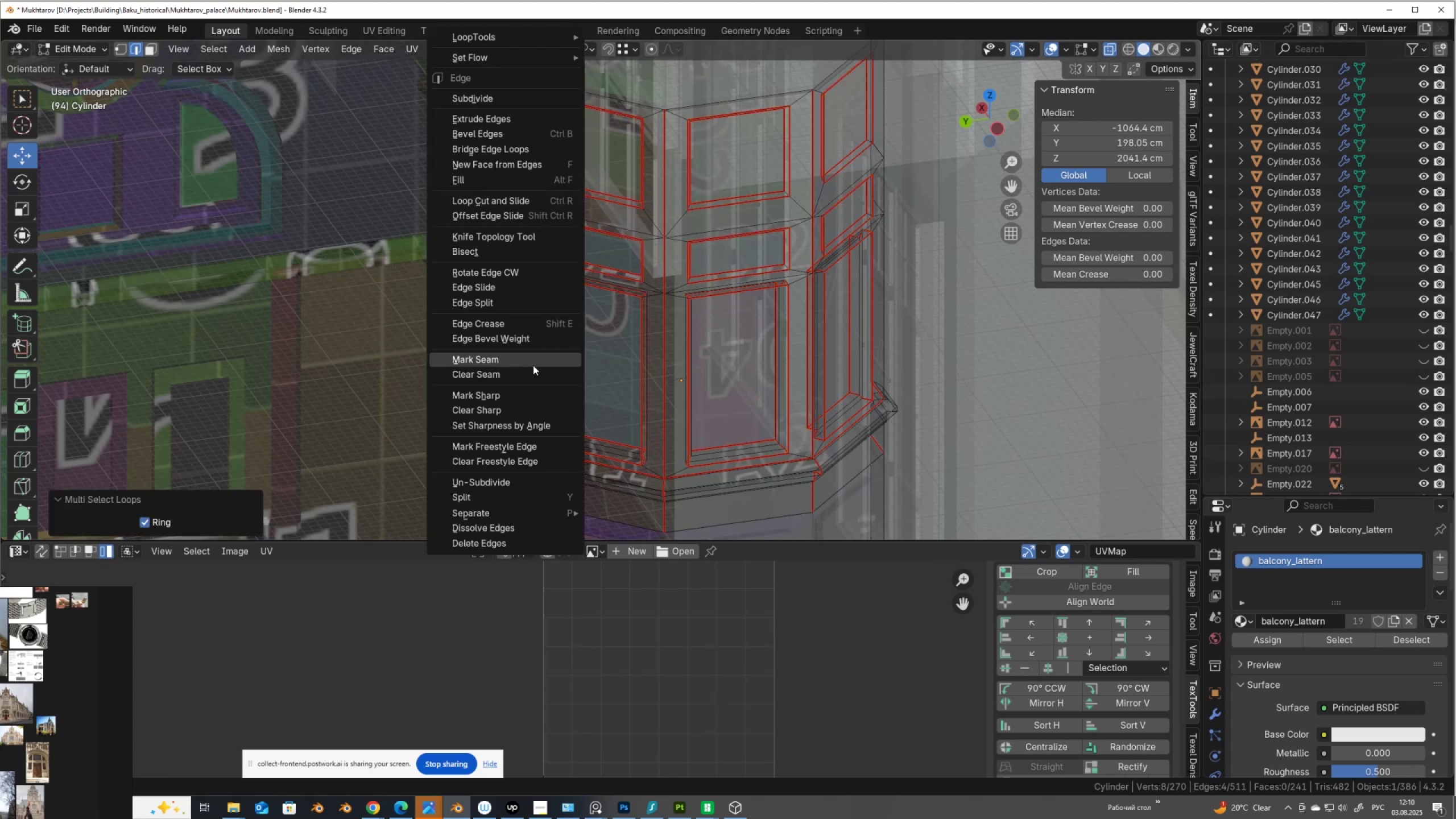 
left_click([534, 360])
 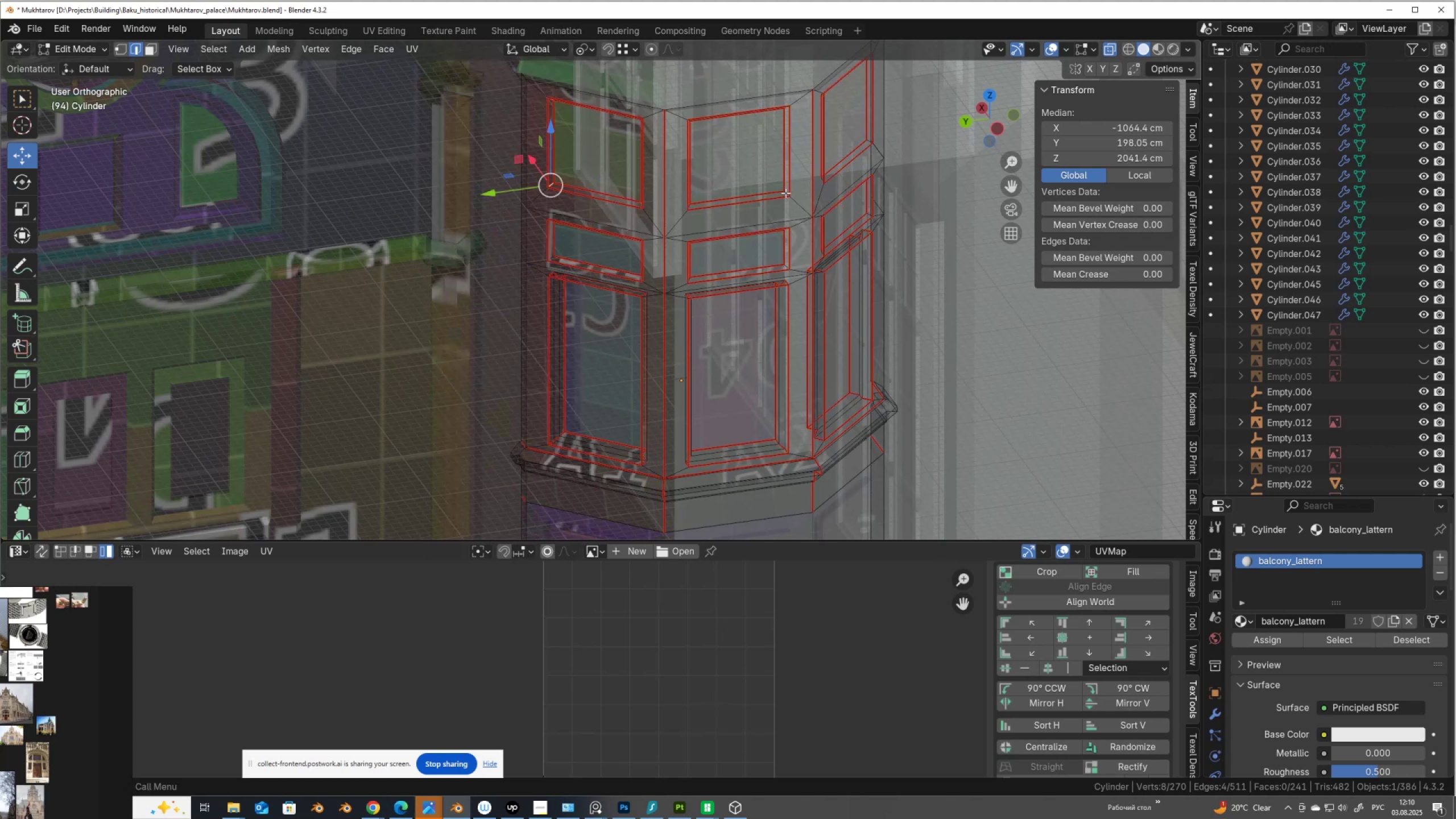 
hold_key(key=ControlLeft, duration=0.81)
hold_key(key=AltLeft, duration=0.79)
left_click([786, 193])
 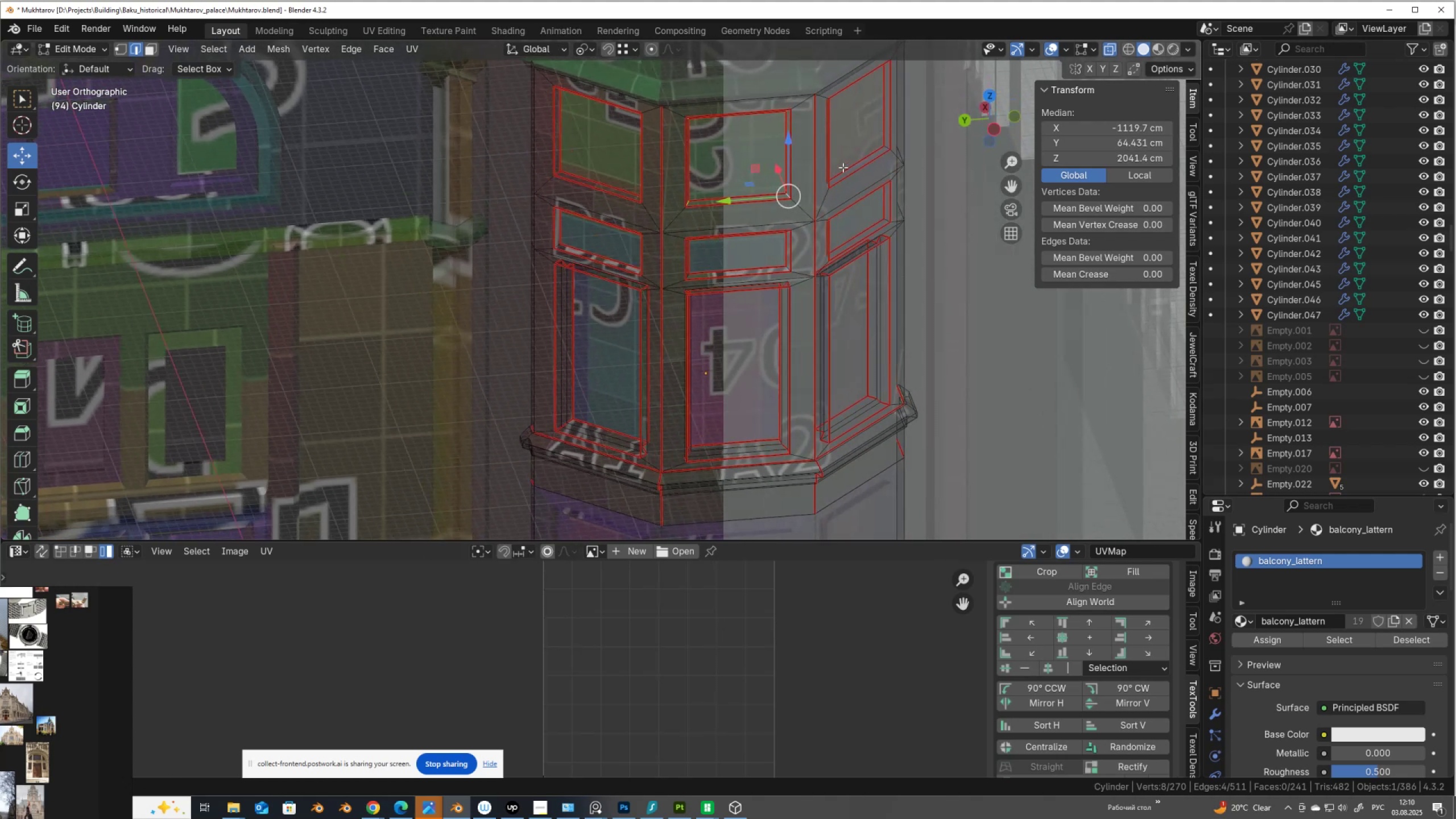 
hold_key(key=ShiftLeft, duration=1.18)
hold_key(key=ControlLeft, duration=1.09)
hold_key(key=AltLeft, duration=1.09)
left_click([887, 149])
 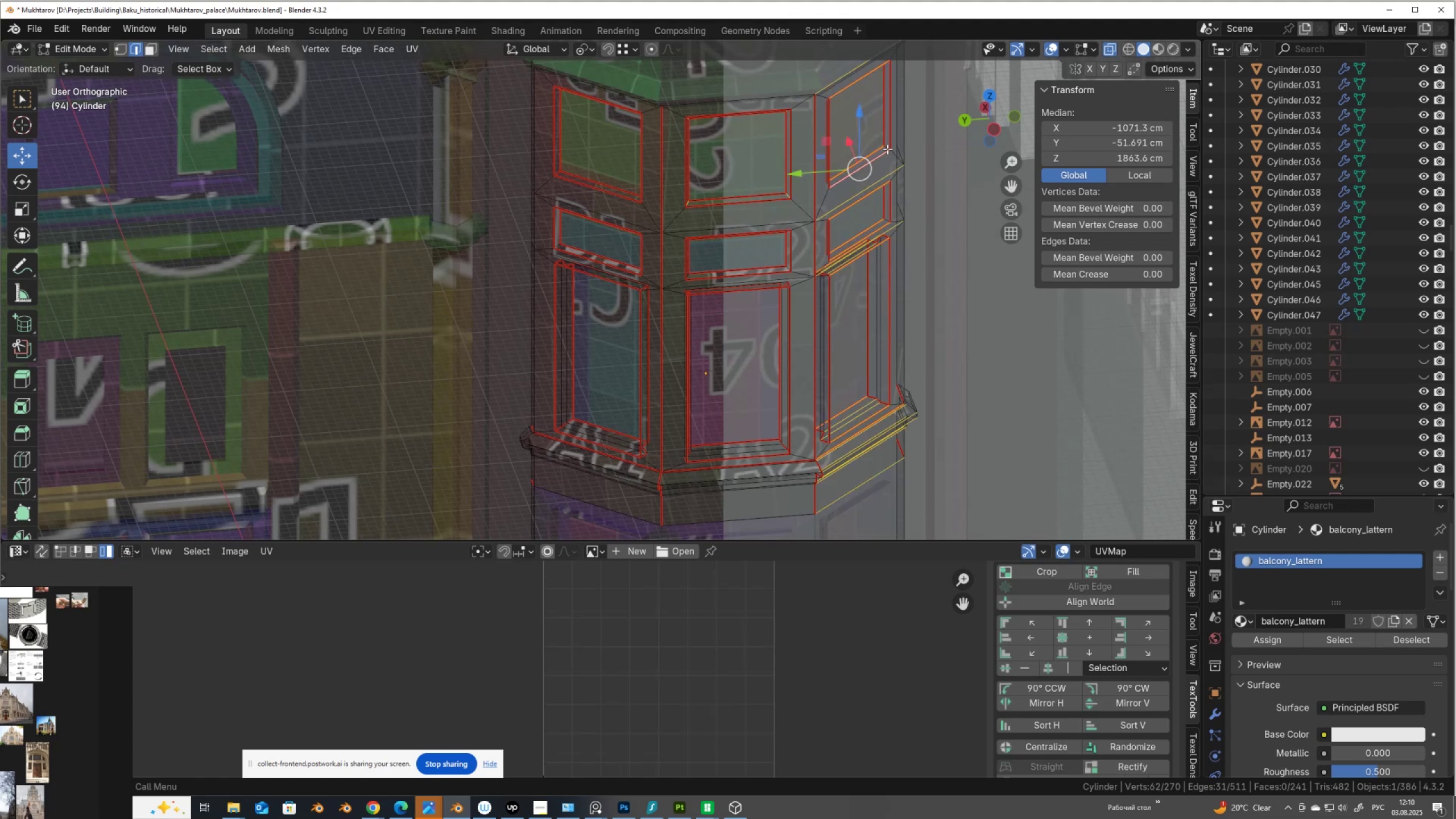 
key(Control+ControlLeft)
 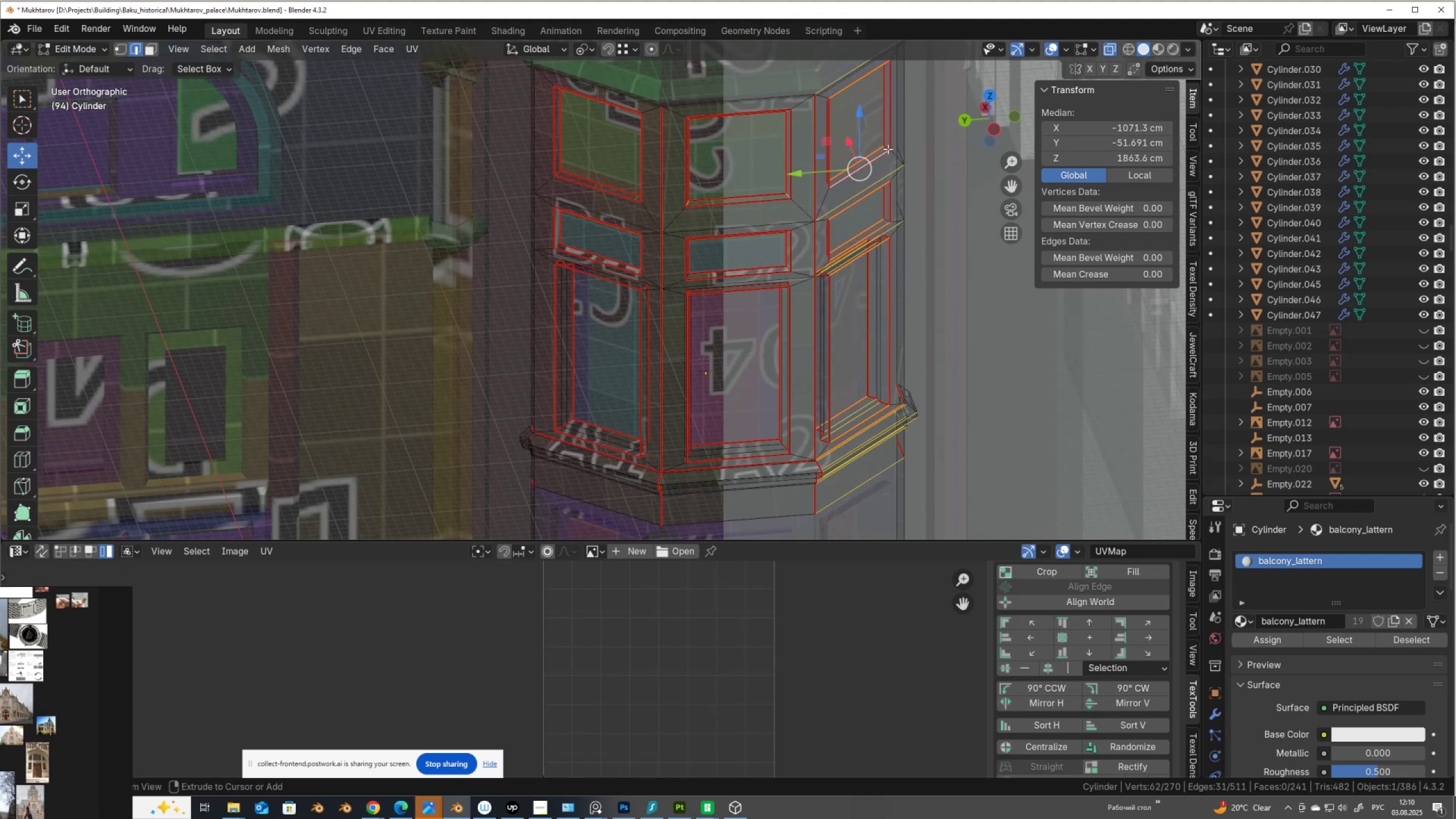 
key(Control+Z)
 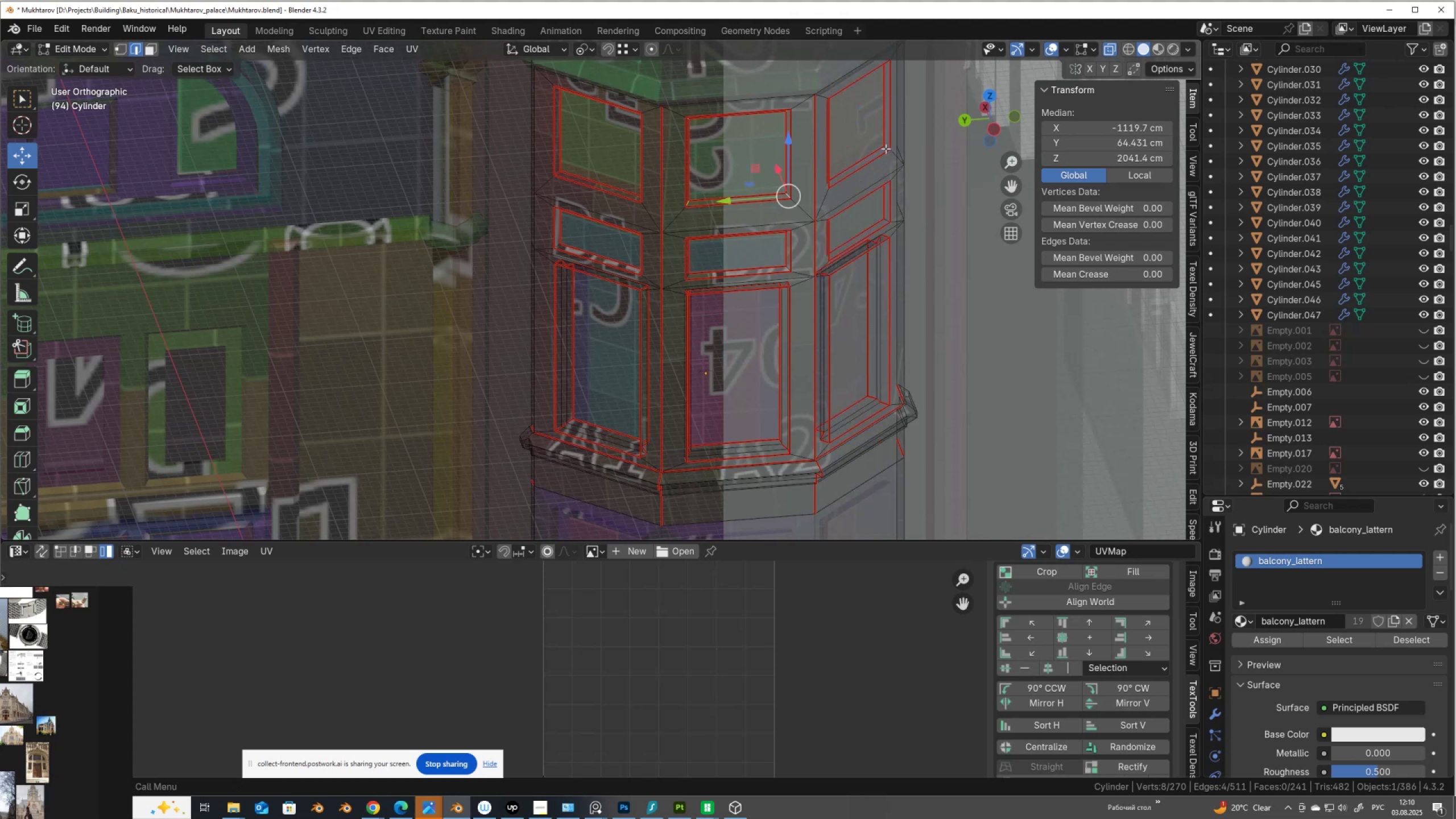 
hold_key(key=ControlLeft, duration=0.72)
hold_key(key=ShiftLeft, duration=0.67)
hold_key(key=AltLeft, duration=0.65)
left_click([886, 148])
 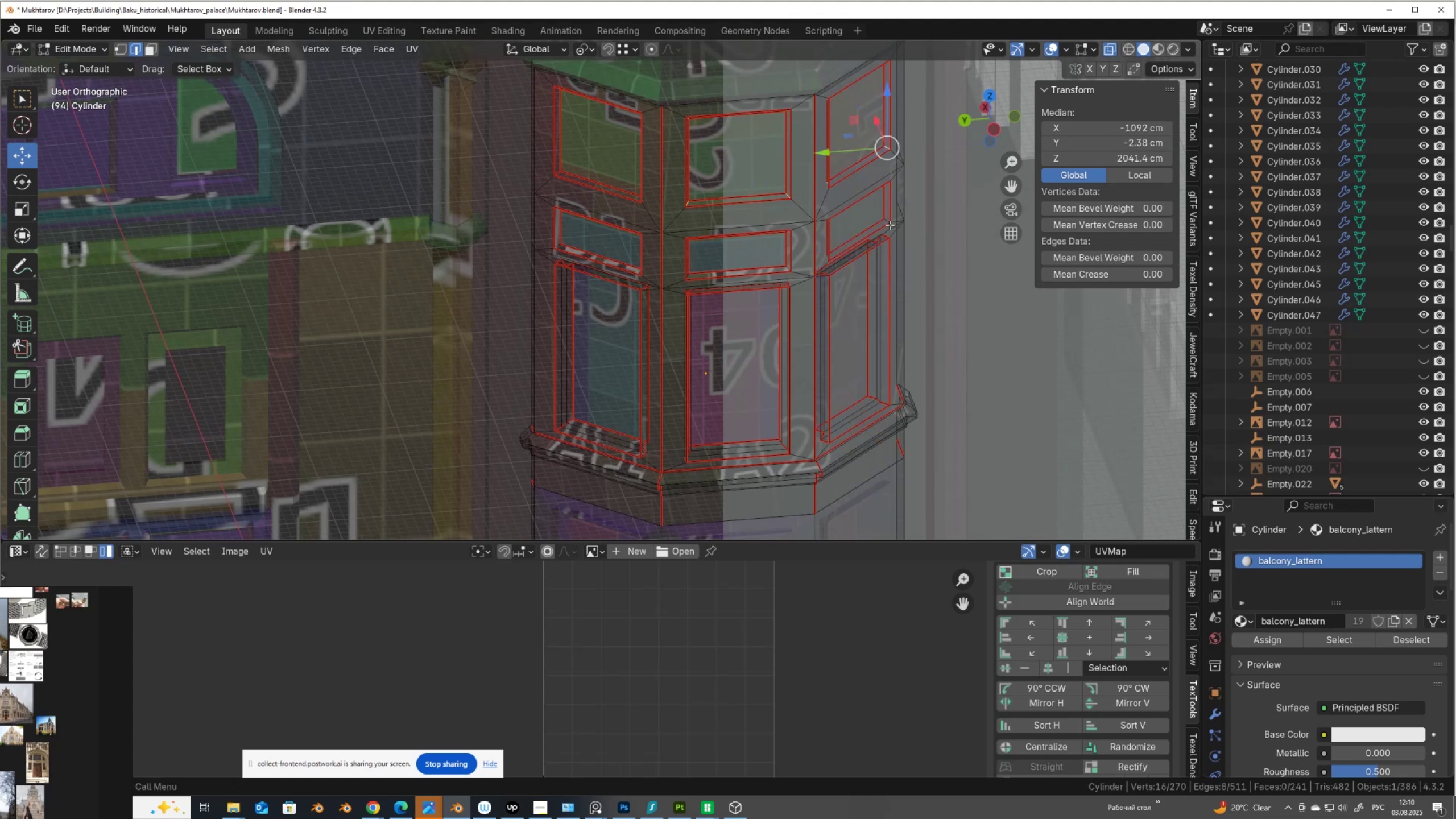 
hold_key(key=ControlLeft, duration=0.66)
hold_key(key=ShiftLeft, duration=0.69)
hold_key(key=AltLeft, duration=0.66)
left_click([888, 219])
 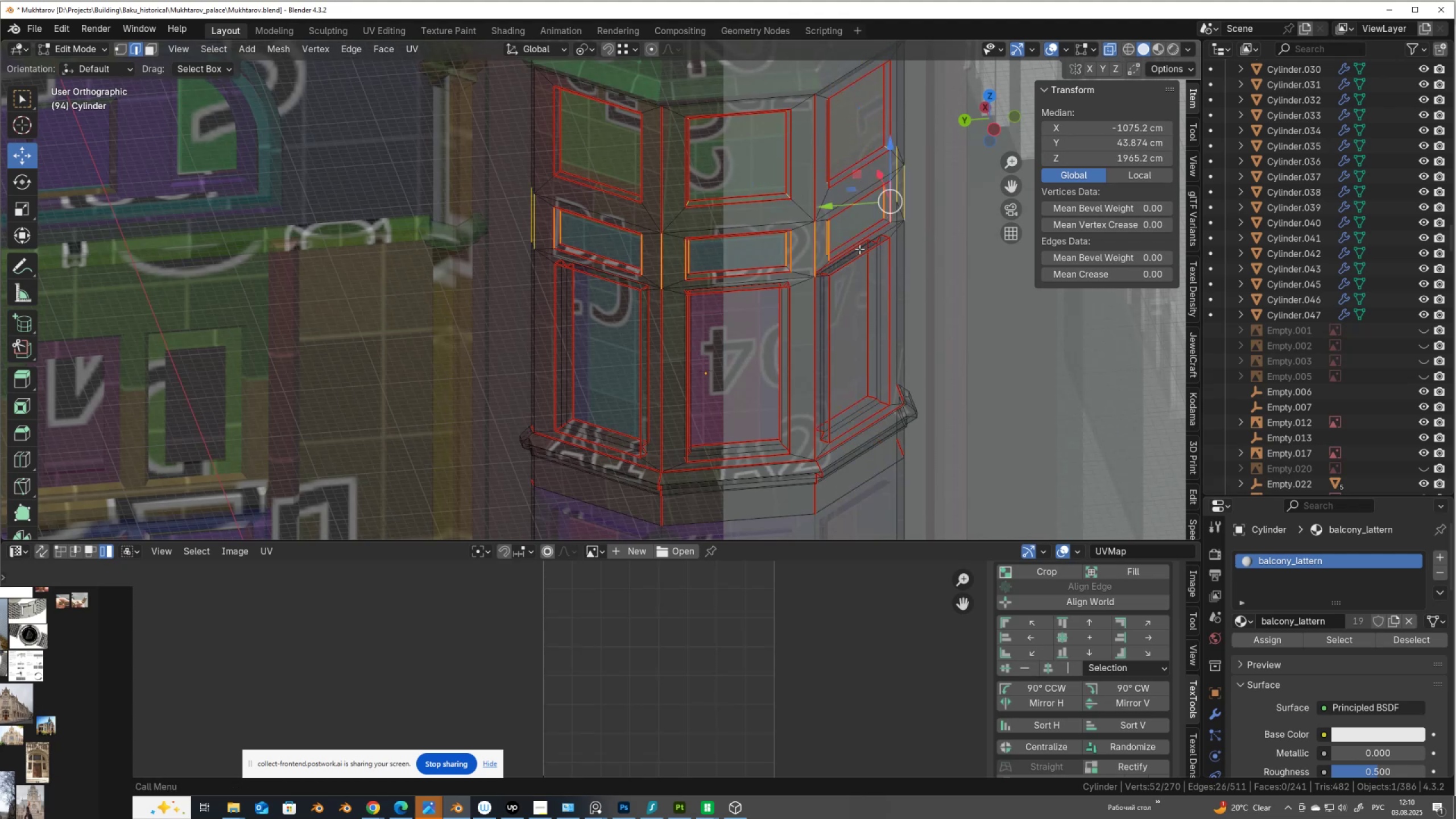 
key(Control+ControlLeft)
 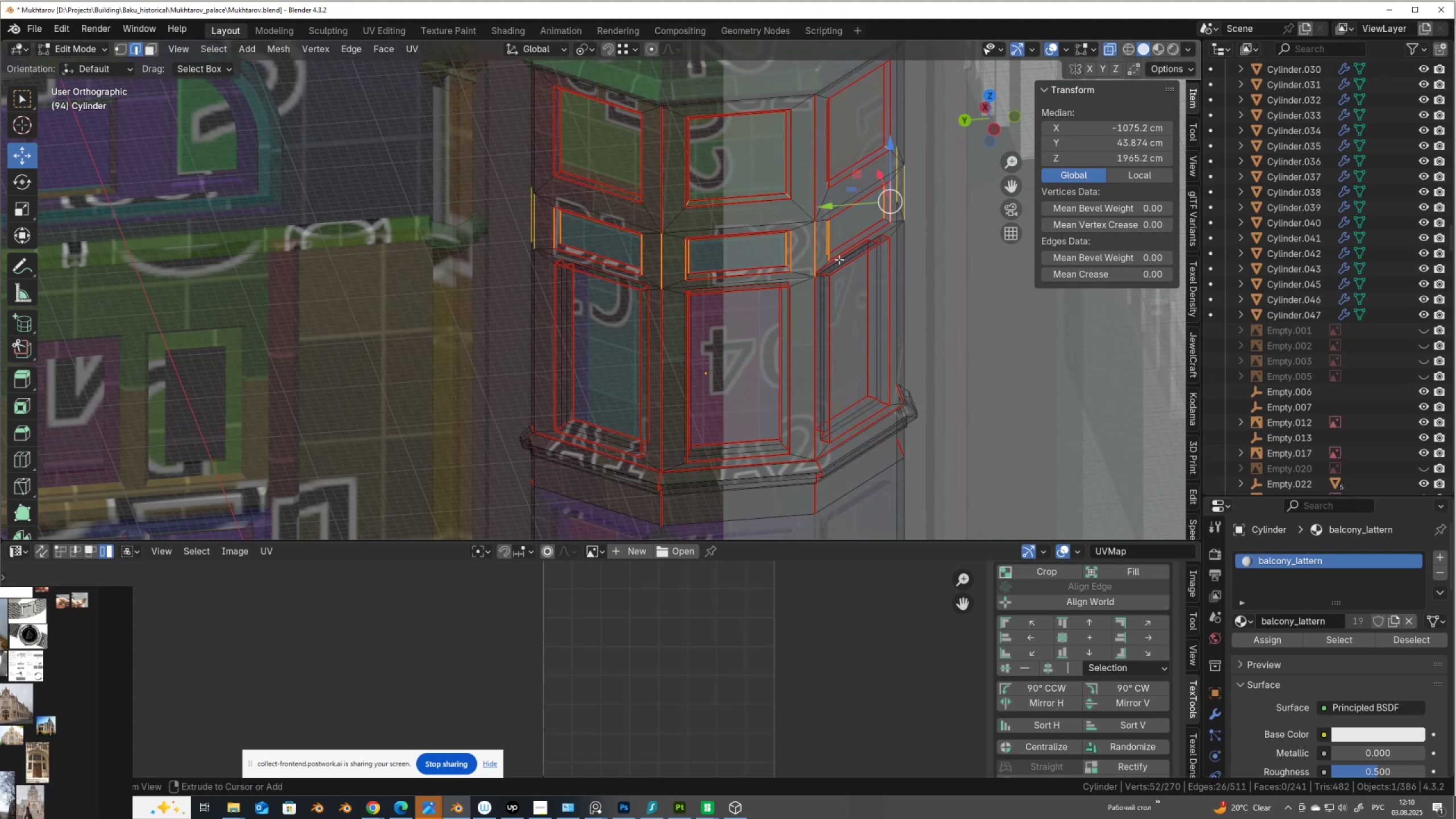 
key(Control+Z)
 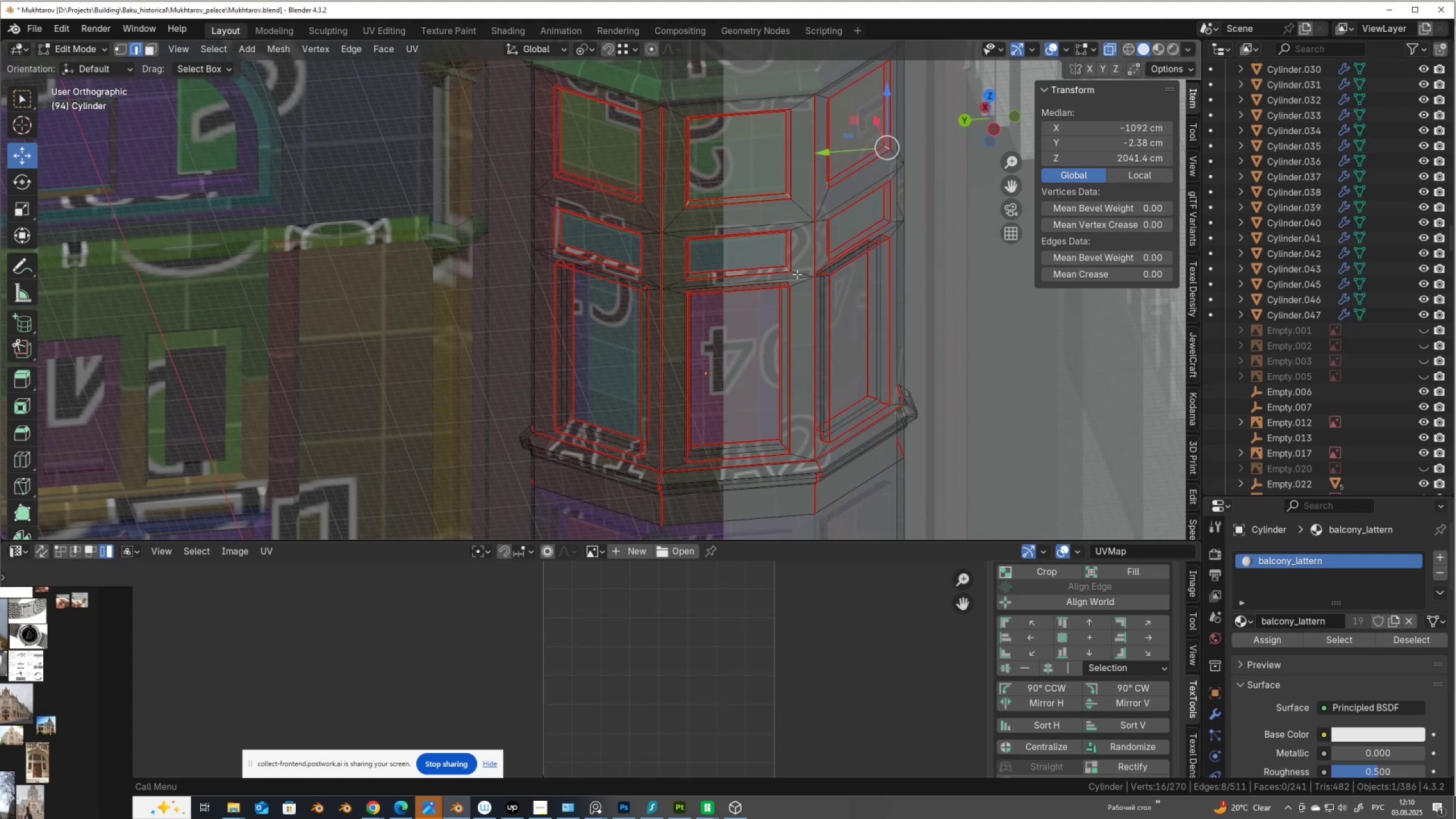 
right_click([797, 274])
 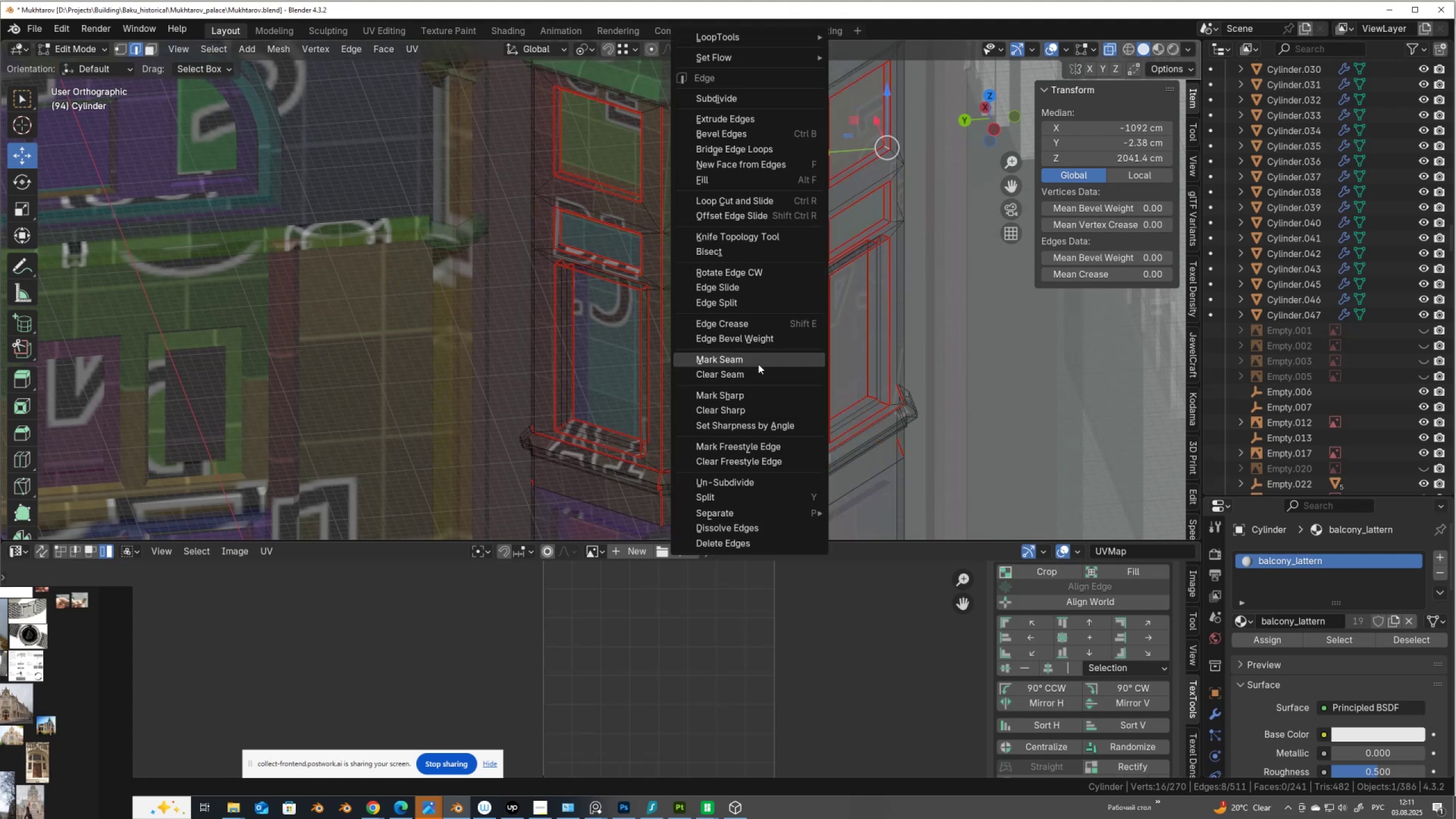 
left_click([763, 356])
 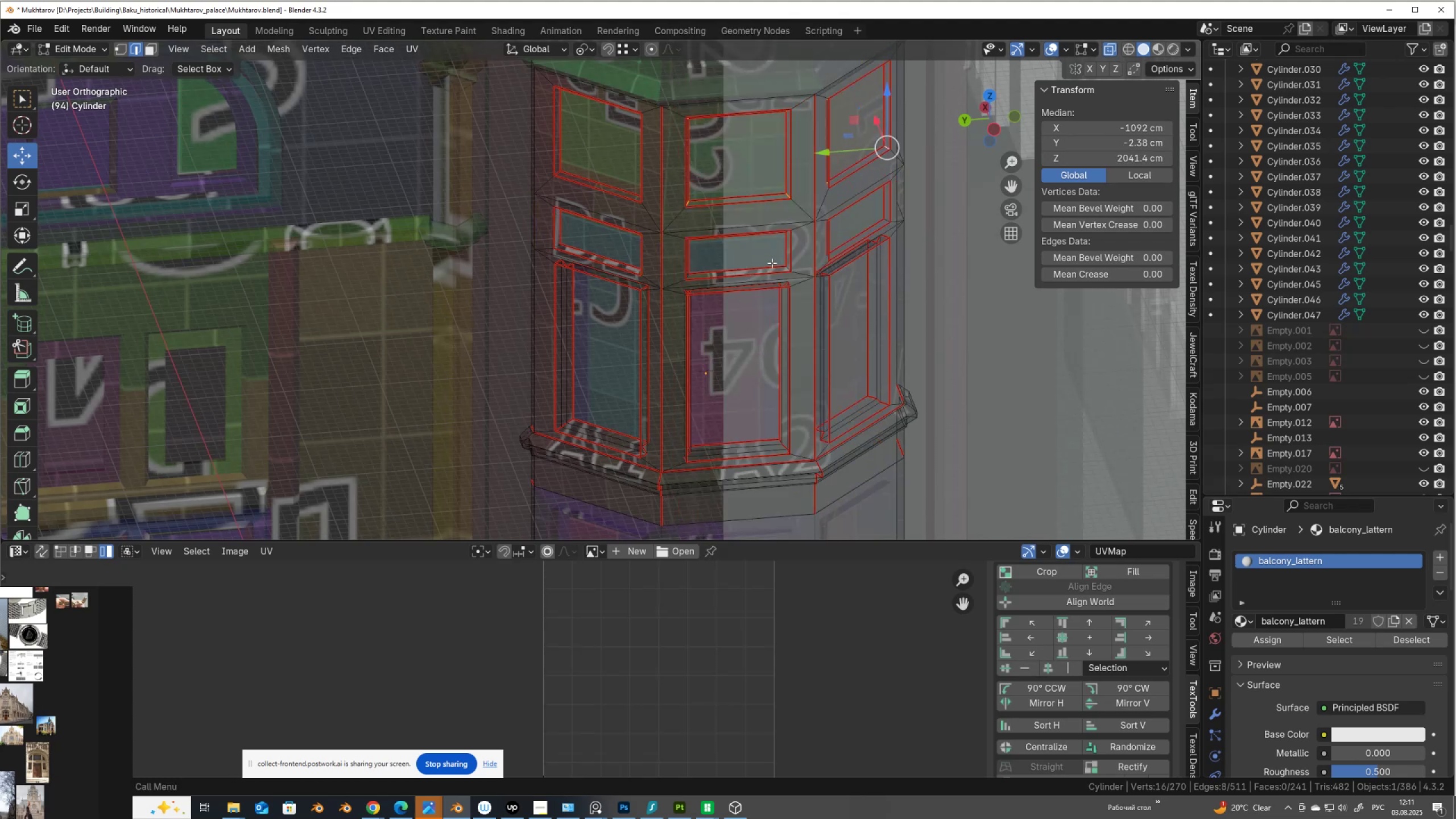 
hold_key(key=ShiftLeft, duration=1.09)
hold_key(key=AltLeft, duration=1.02)
left_click([788, 268])
 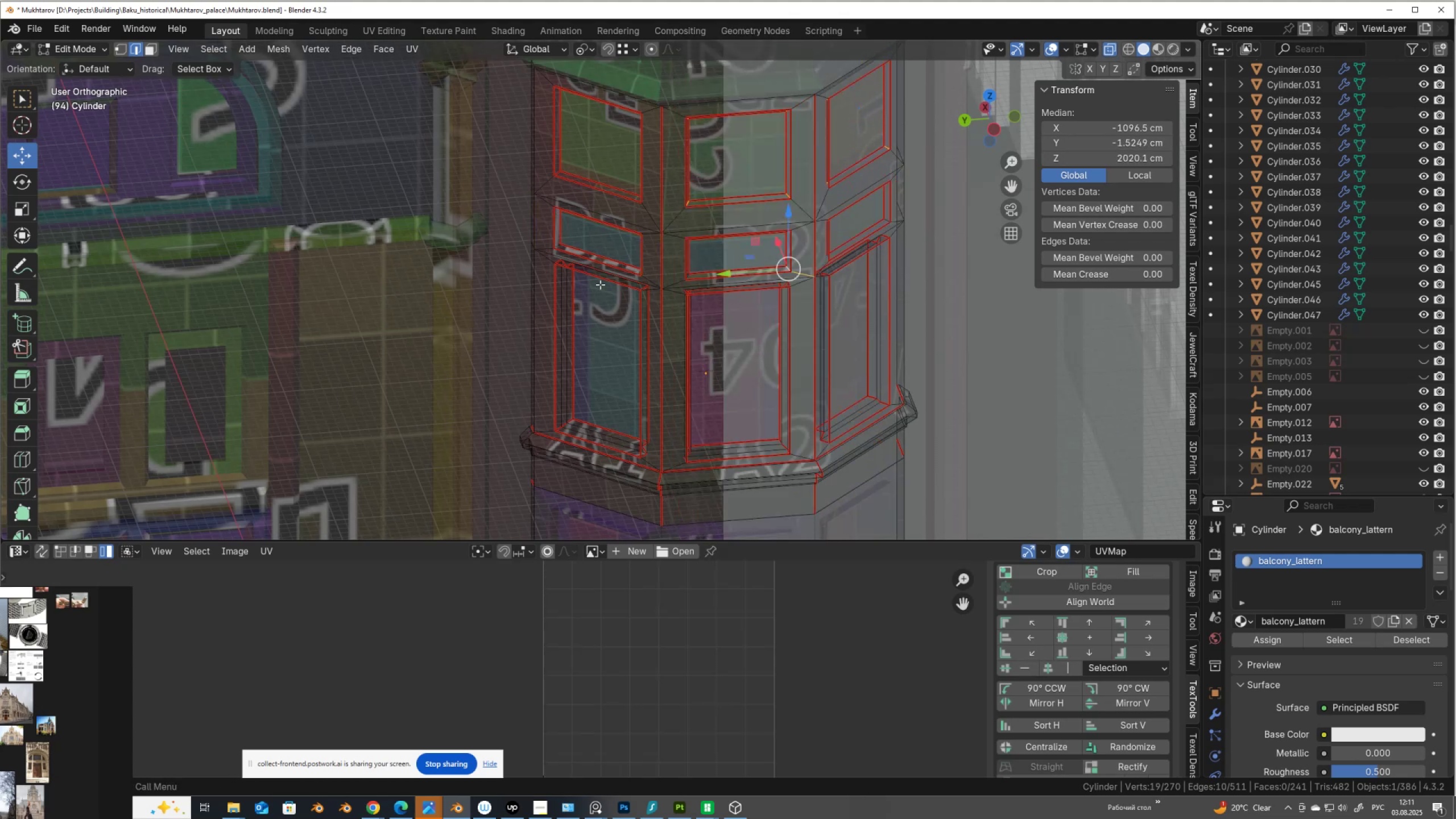 
scroll: coordinate [653, 267], scroll_direction: up, amount: 3.0
 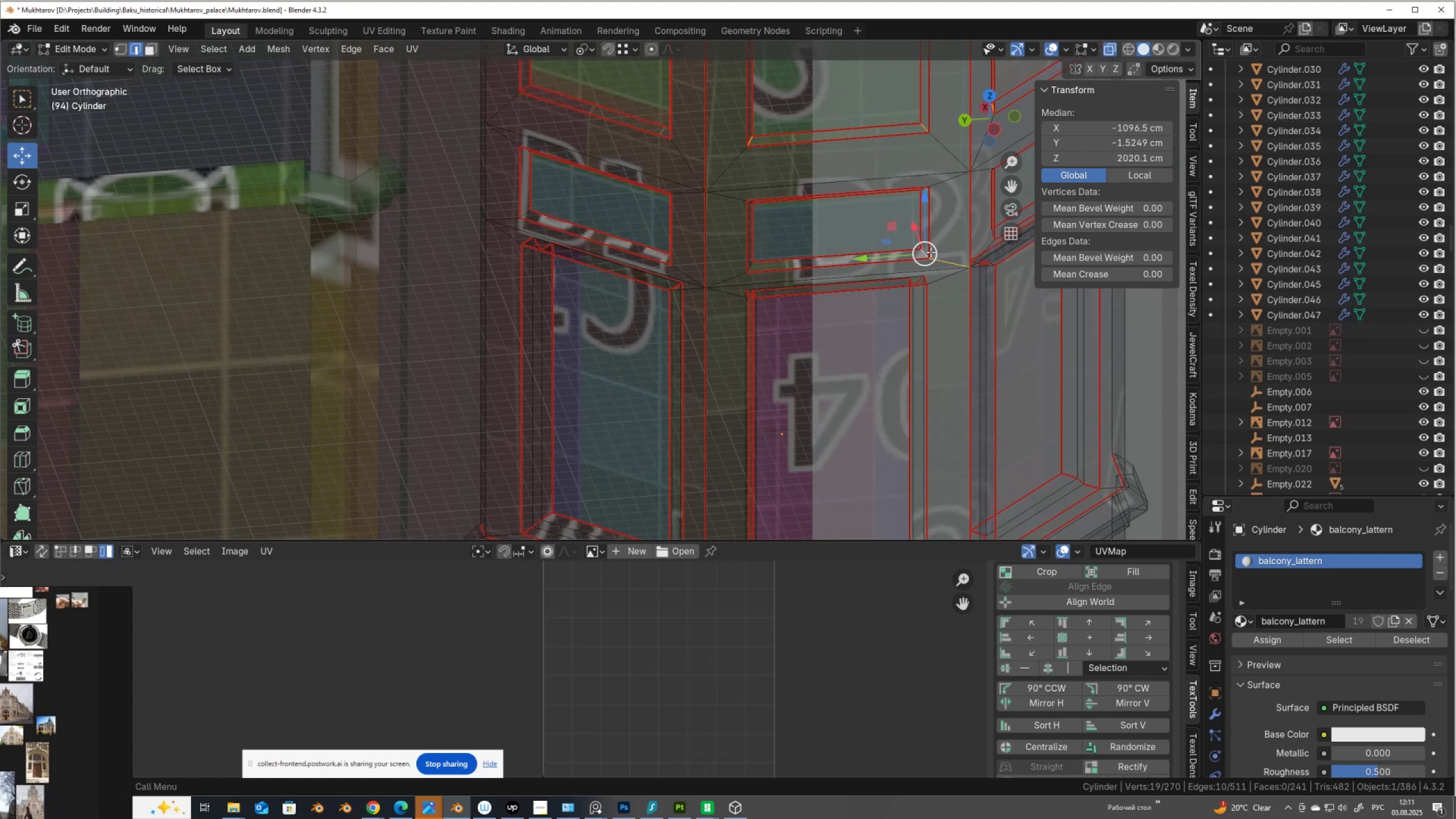 
hold_key(key=AltLeft, duration=0.31)
 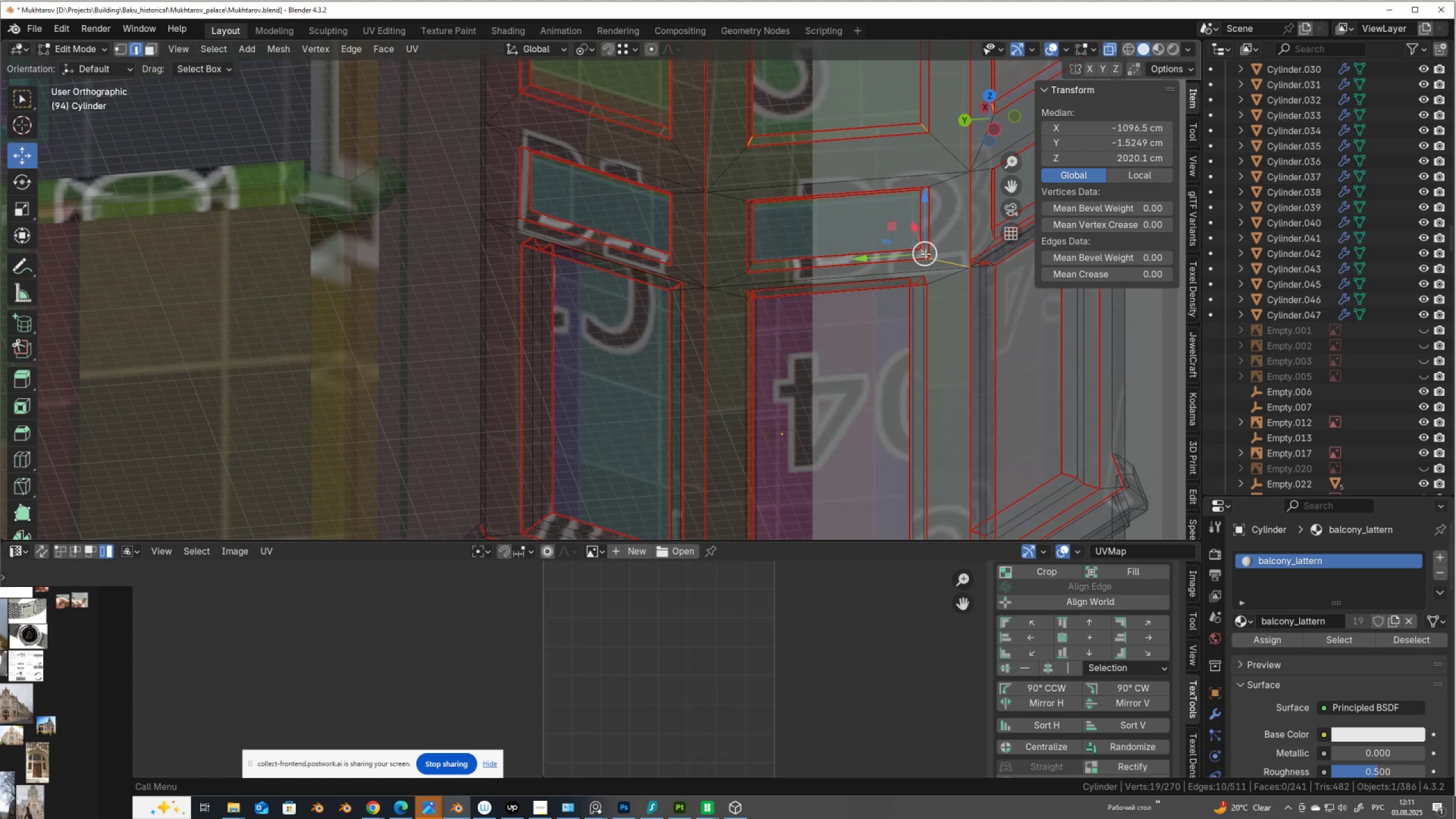 
hold_key(key=ControlLeft, duration=0.38)
hold_key(key=AltLeft, duration=0.37)
left_click([925, 254])
 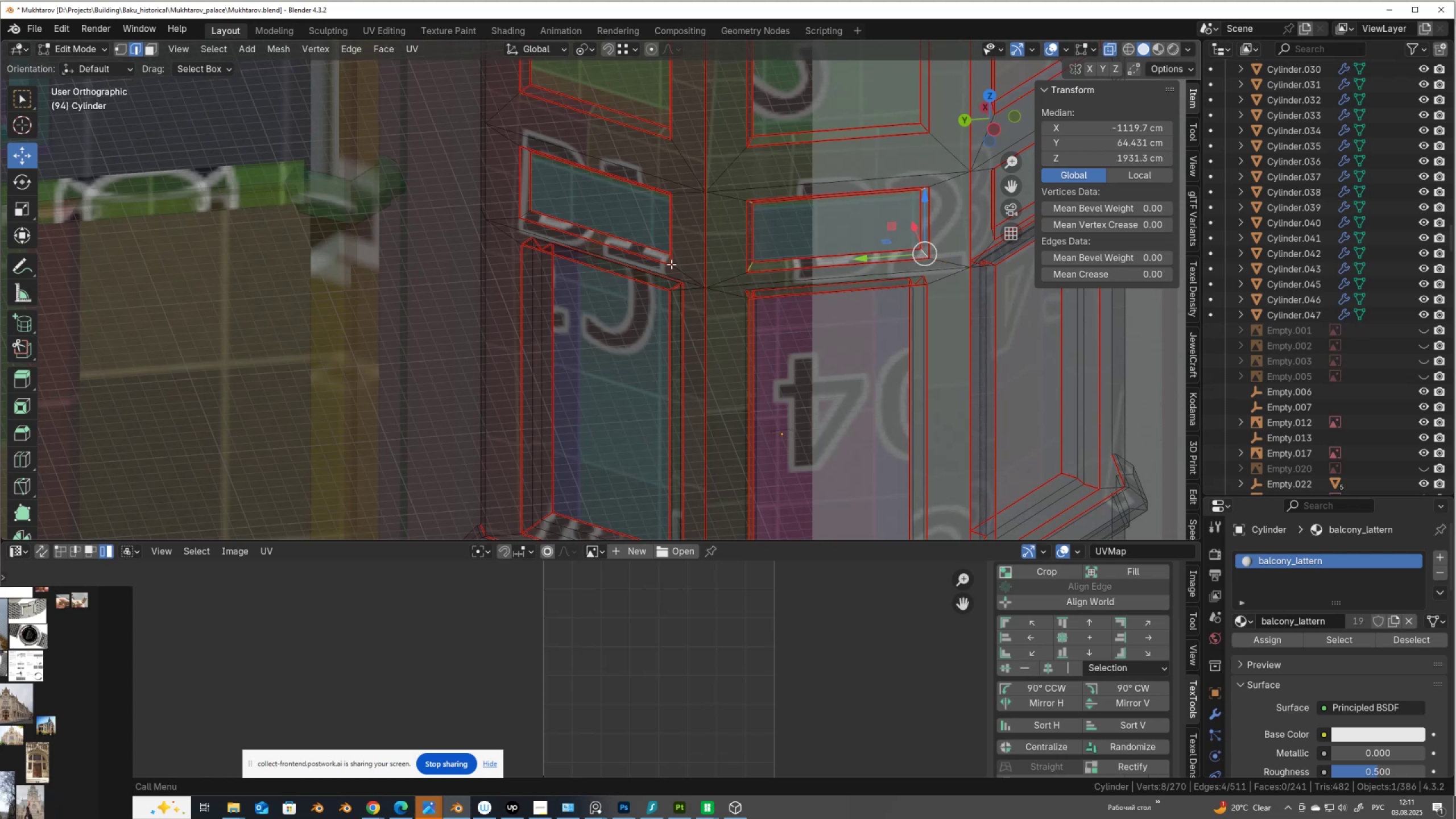 
hold_key(key=ShiftLeft, duration=1.07)
hold_key(key=ControlLeft, duration=1.07)
hold_key(key=AltLeft, duration=1.07)
left_click([524, 213])
 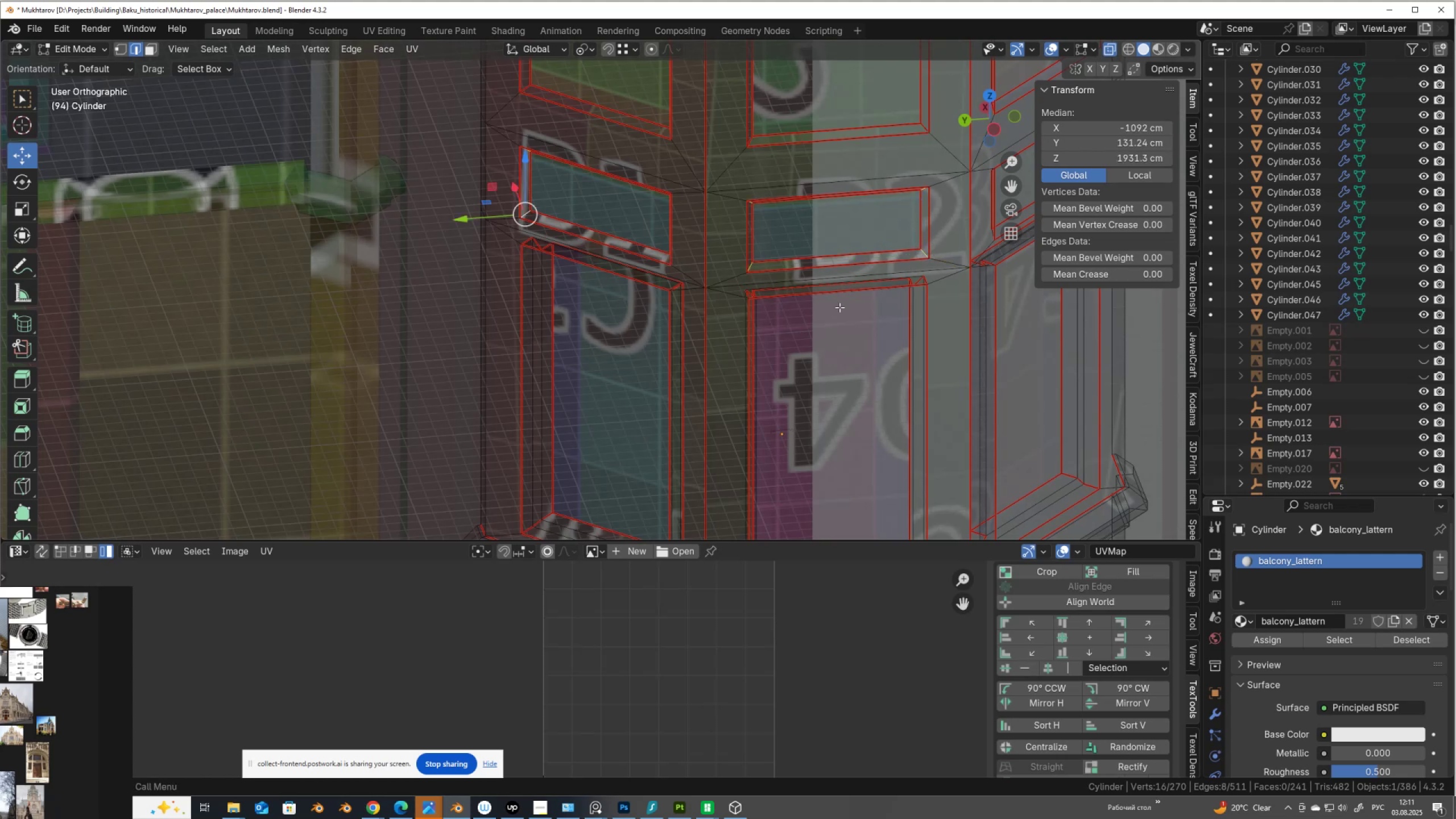 
hold_key(key=ShiftLeft, duration=0.43)
 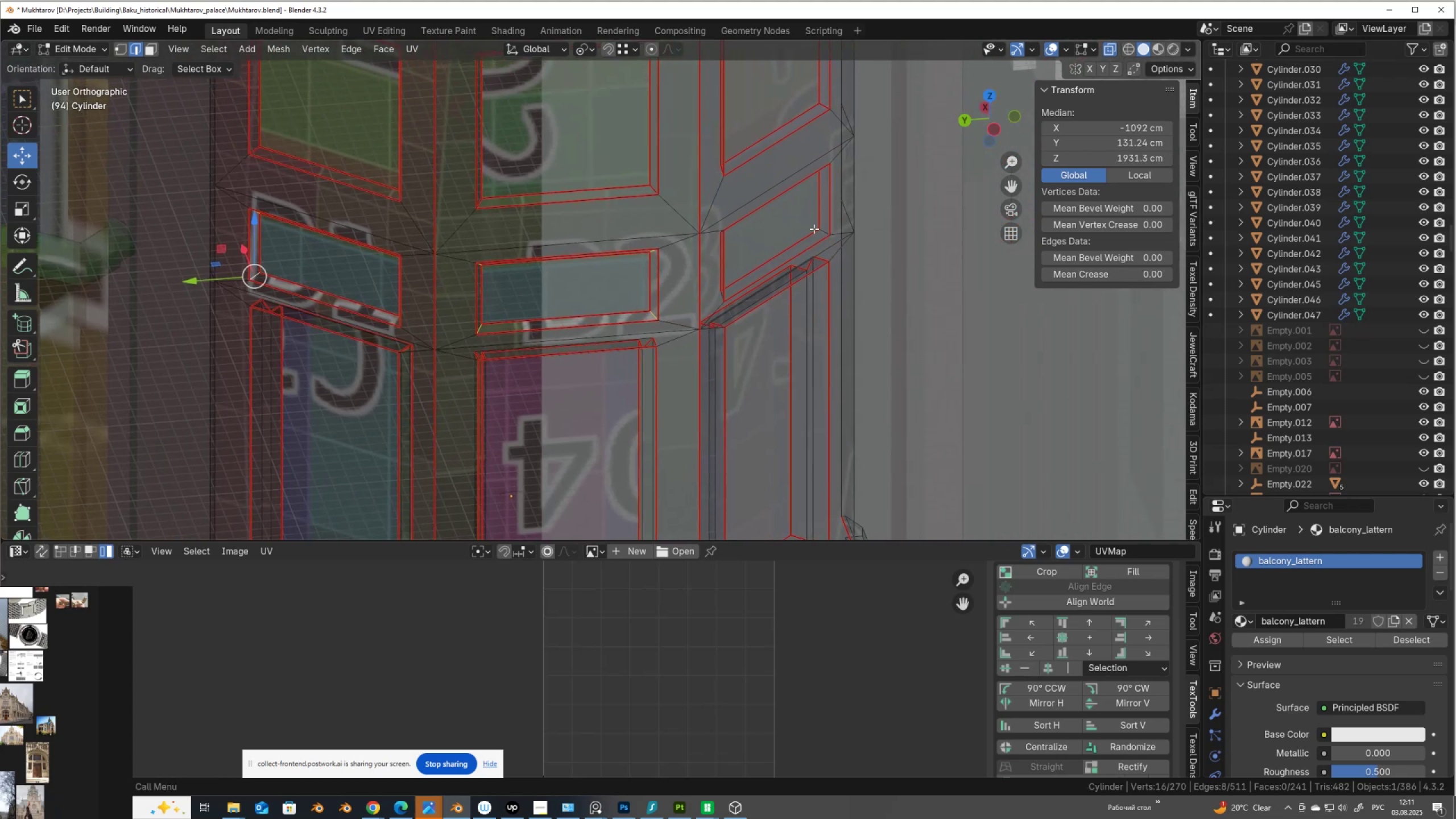 
hold_key(key=ControlLeft, duration=0.74)
hold_key(key=ShiftLeft, duration=0.77)
hold_key(key=AltLeft, duration=0.74)
left_click([823, 231])
 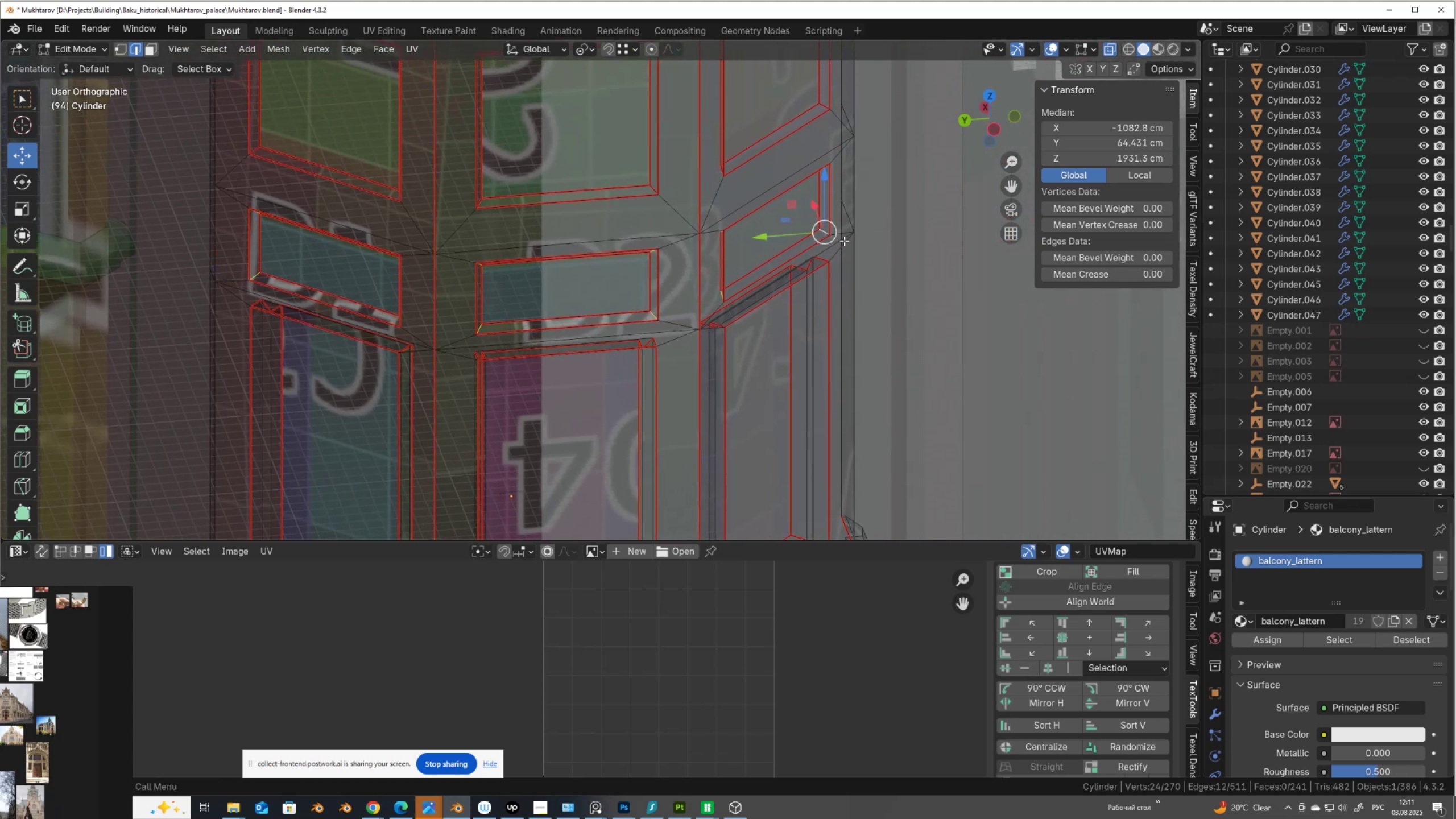 
right_click([844, 241])
 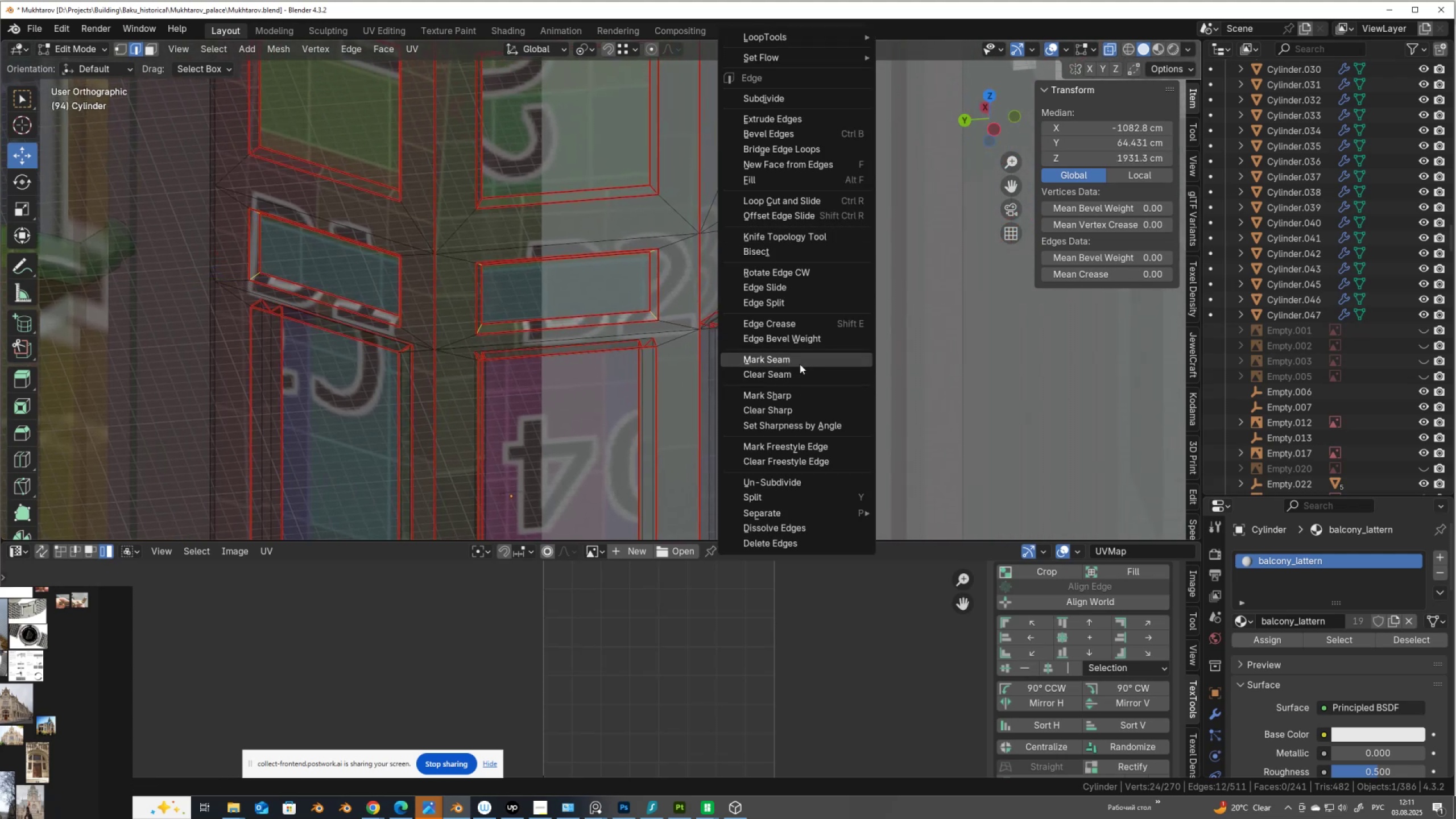 
left_click([804, 359])
 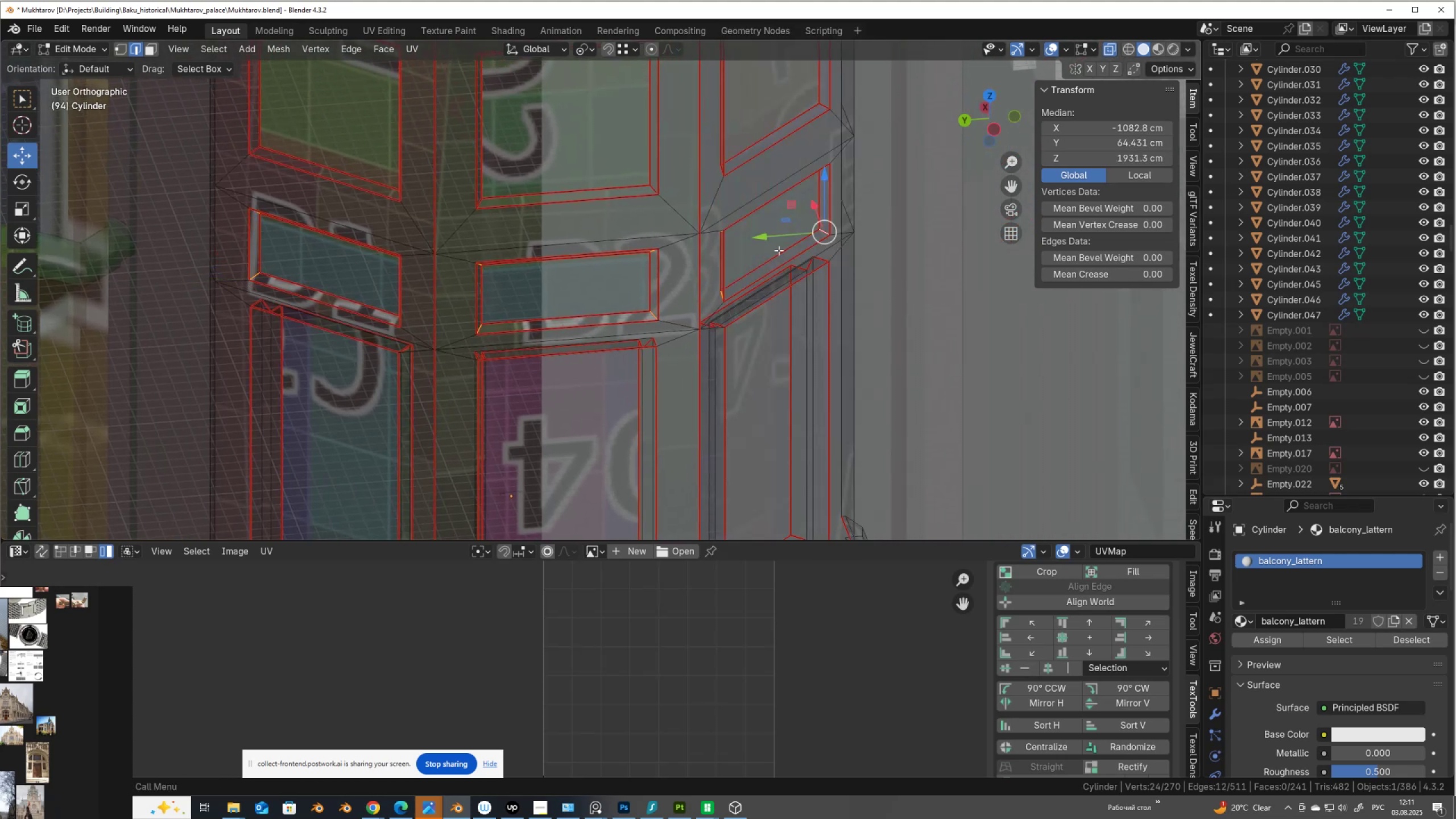 
type(au)
 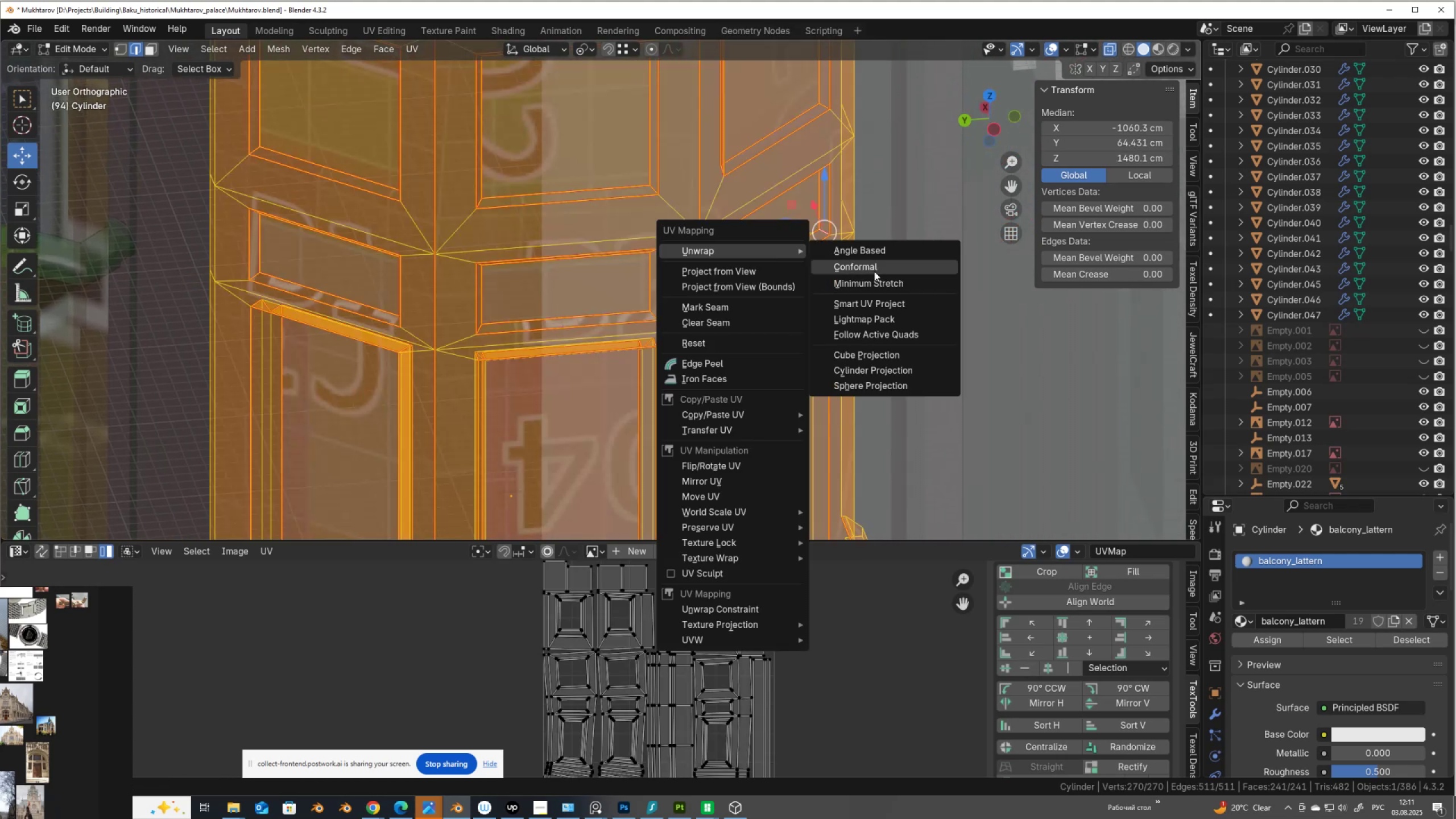 
left_click([875, 268])
 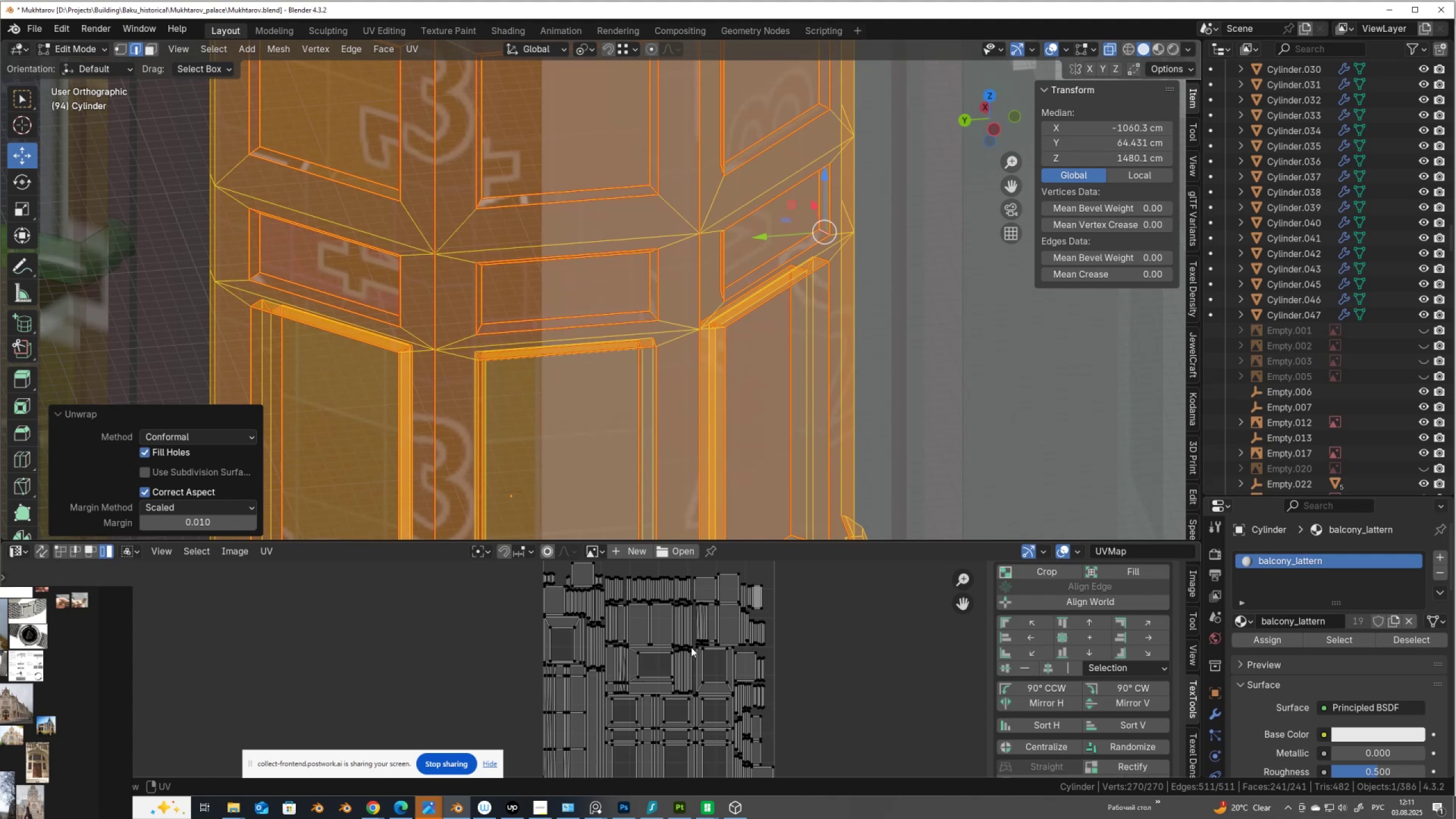 
scroll: coordinate [692, 669], scroll_direction: up, amount: 2.0
 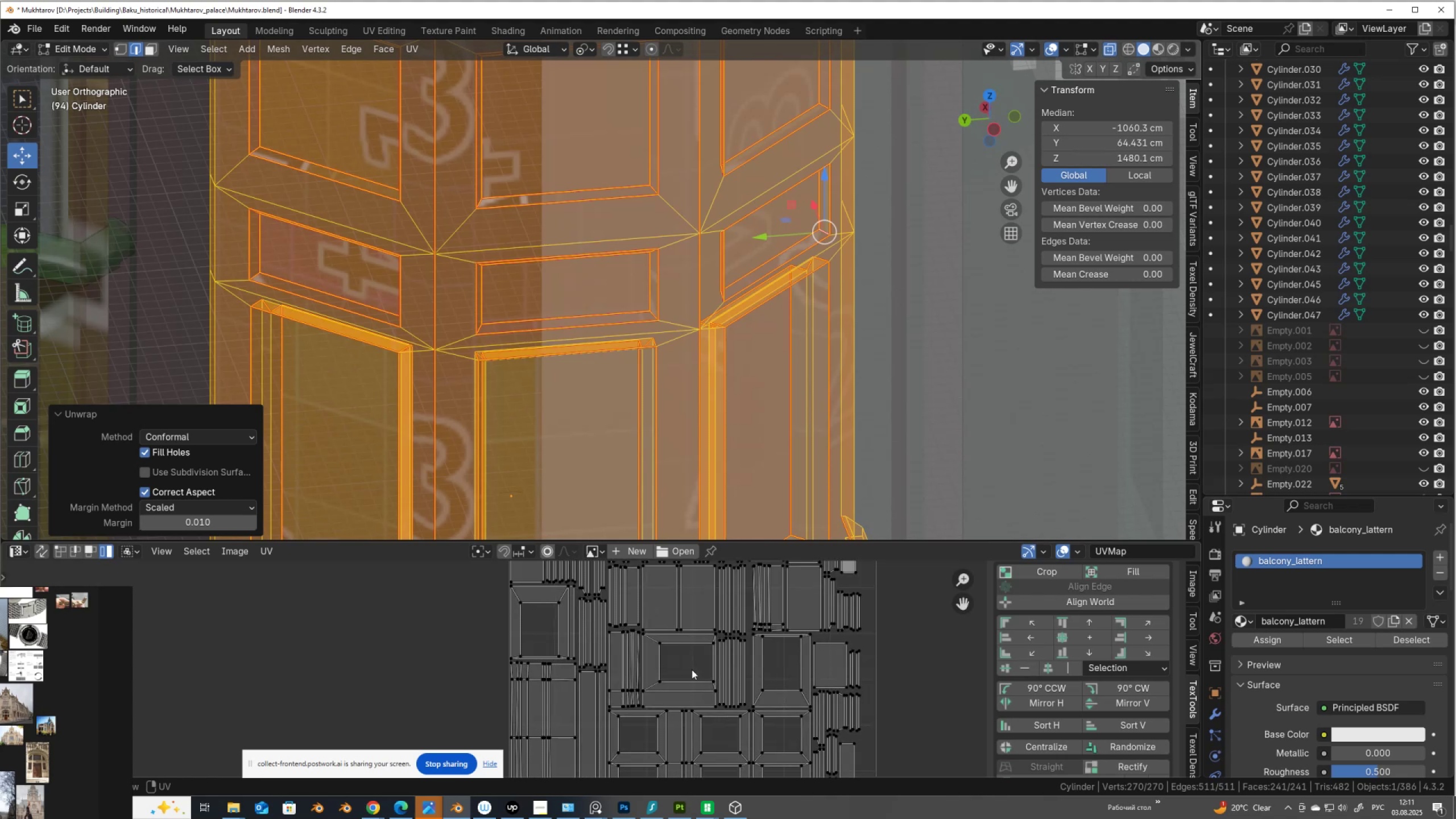 
scroll: coordinate [692, 669], scroll_direction: down, amount: 5.0
 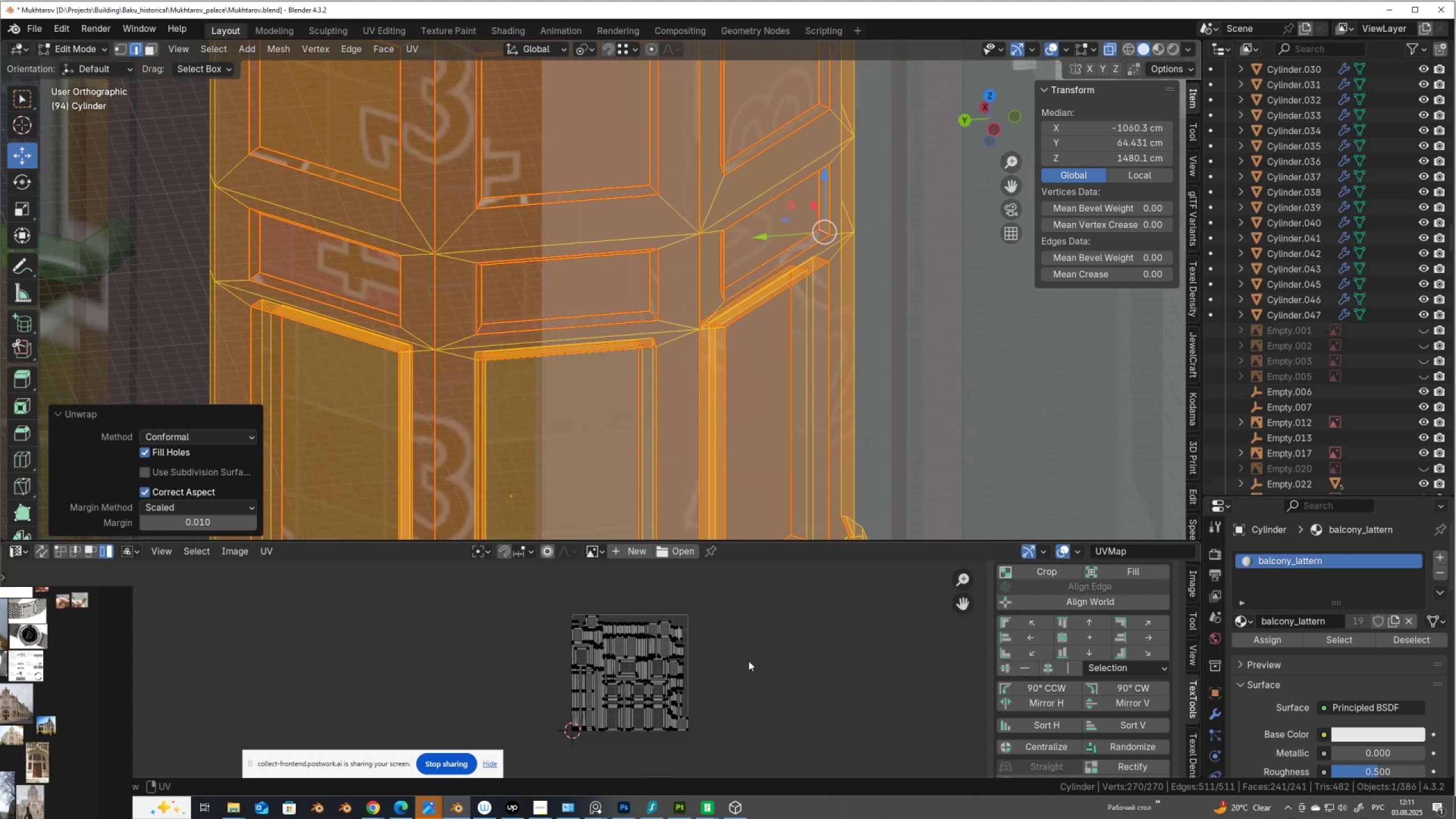 
type(as)
 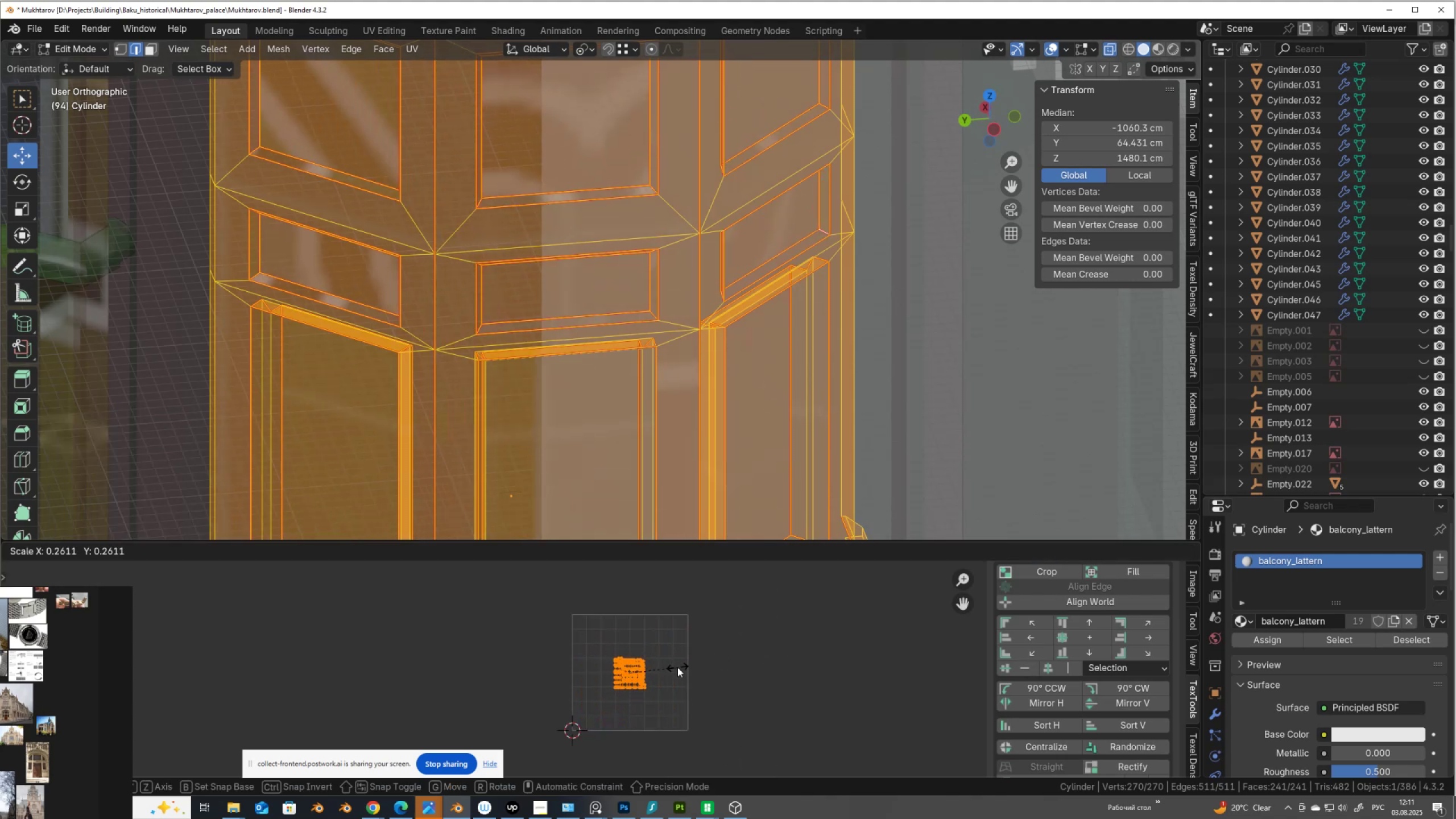 
left_click([677, 667])
 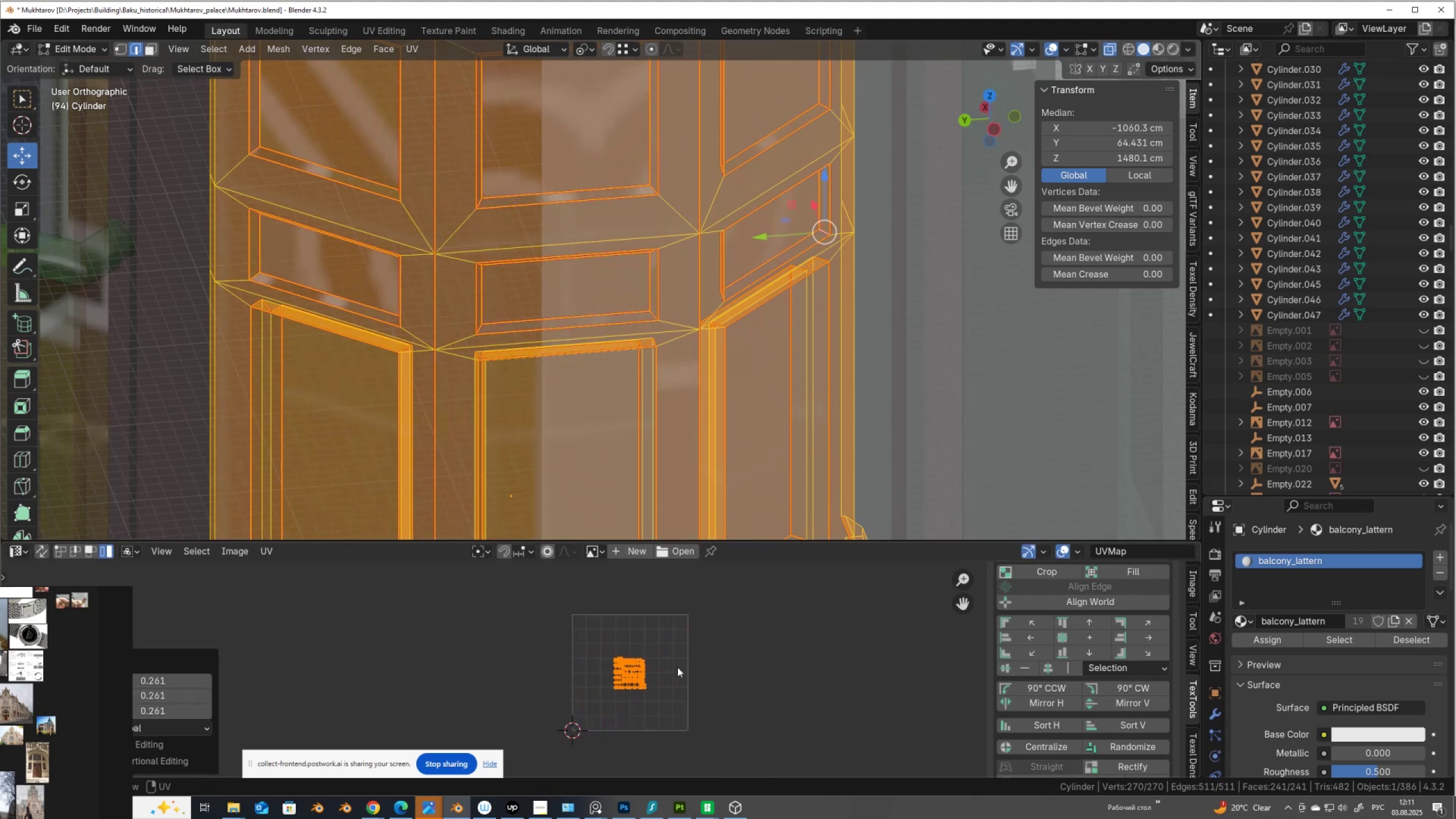 
scroll: coordinate [677, 667], scroll_direction: down, amount: 3.0
 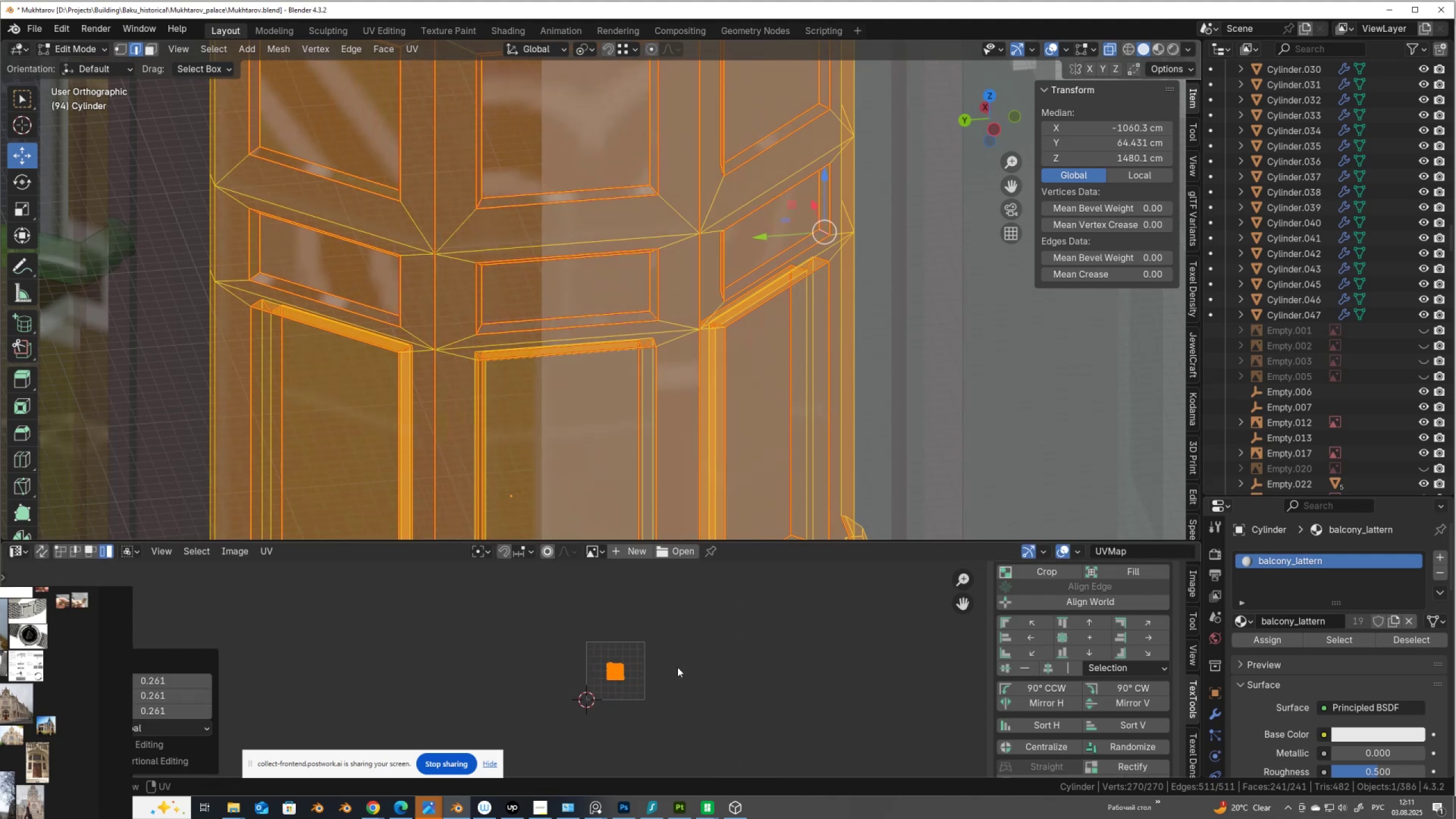 
key(G)
 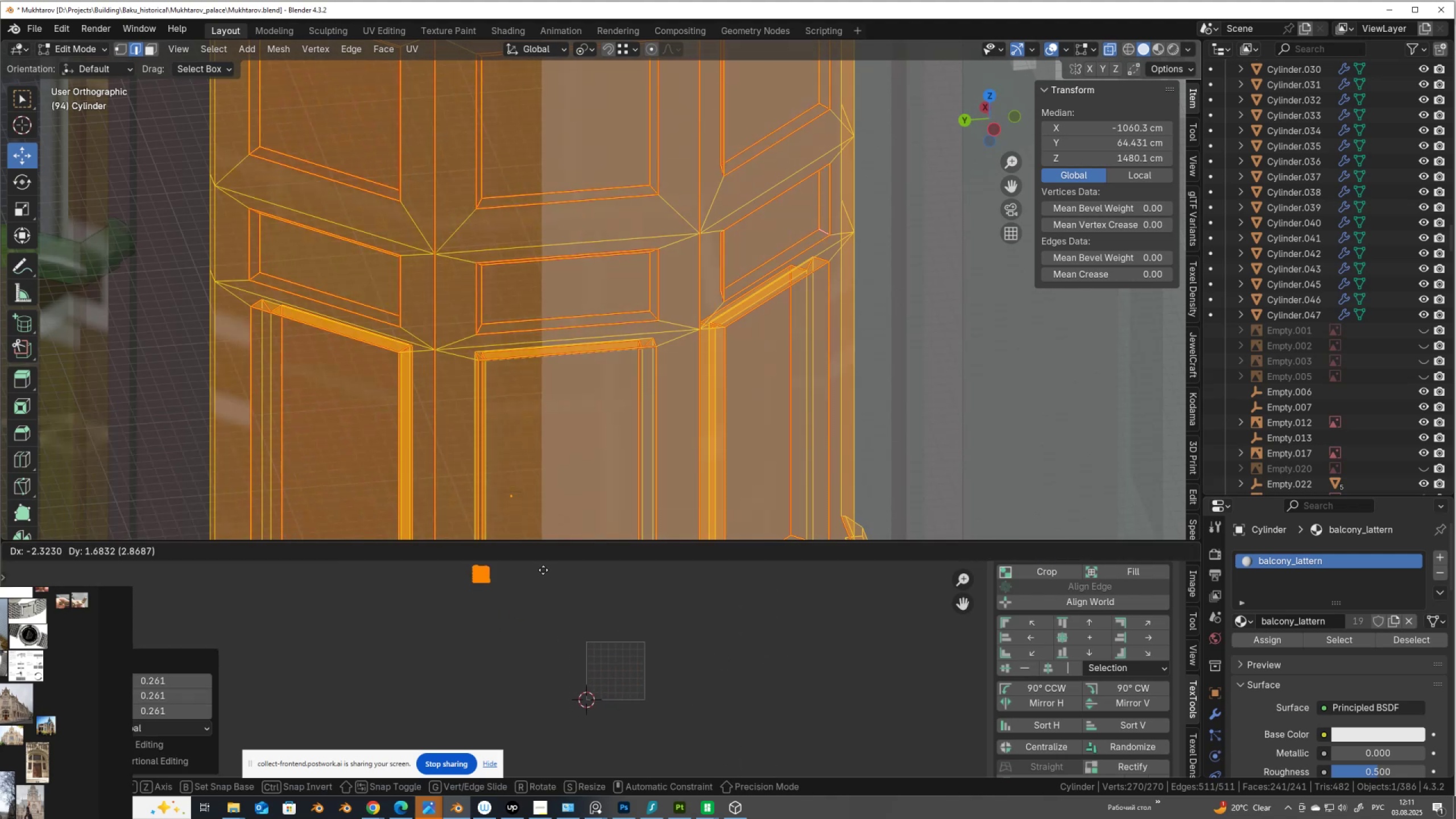 
left_click([543, 570])
 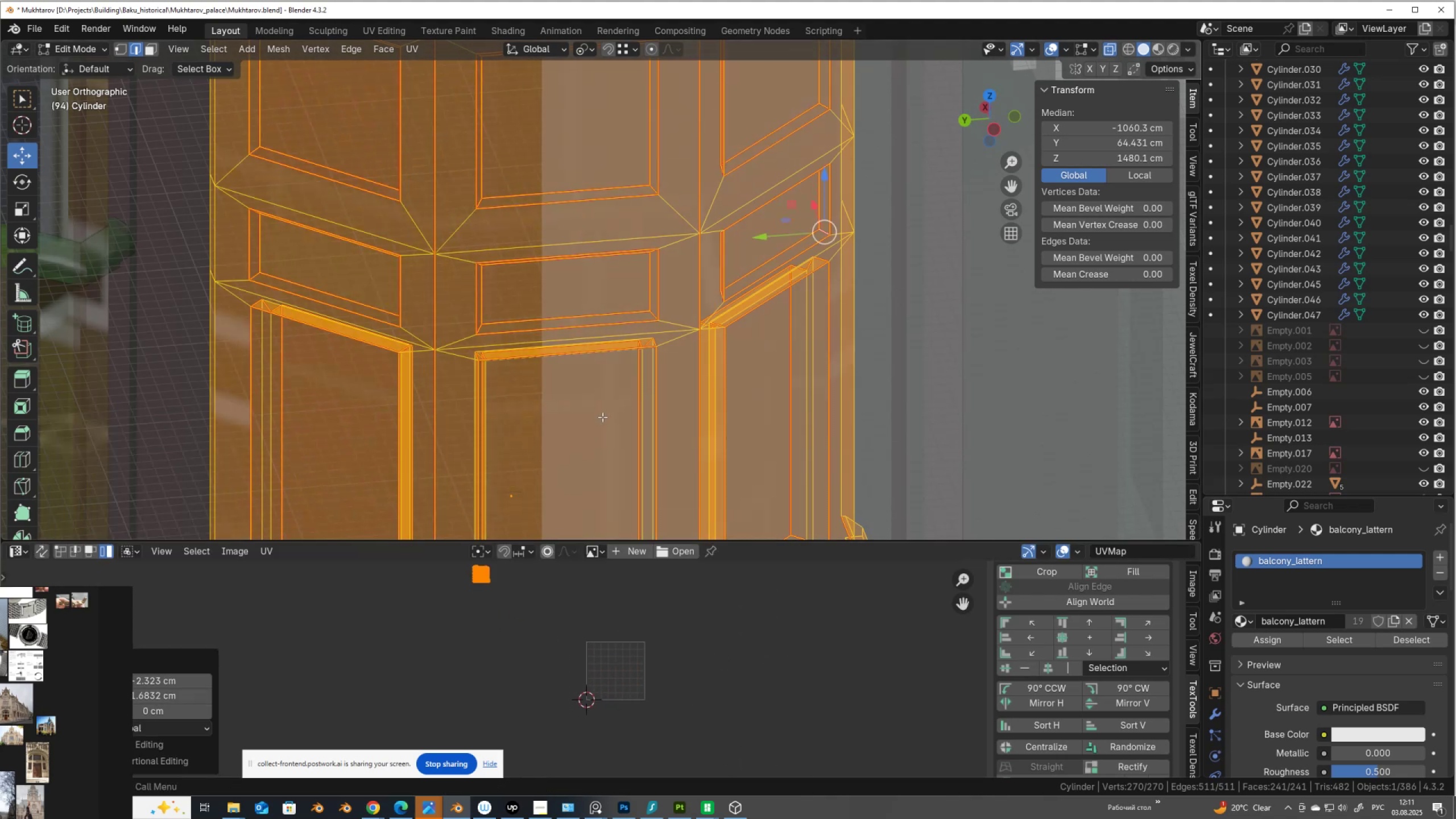 
key(Tab)
 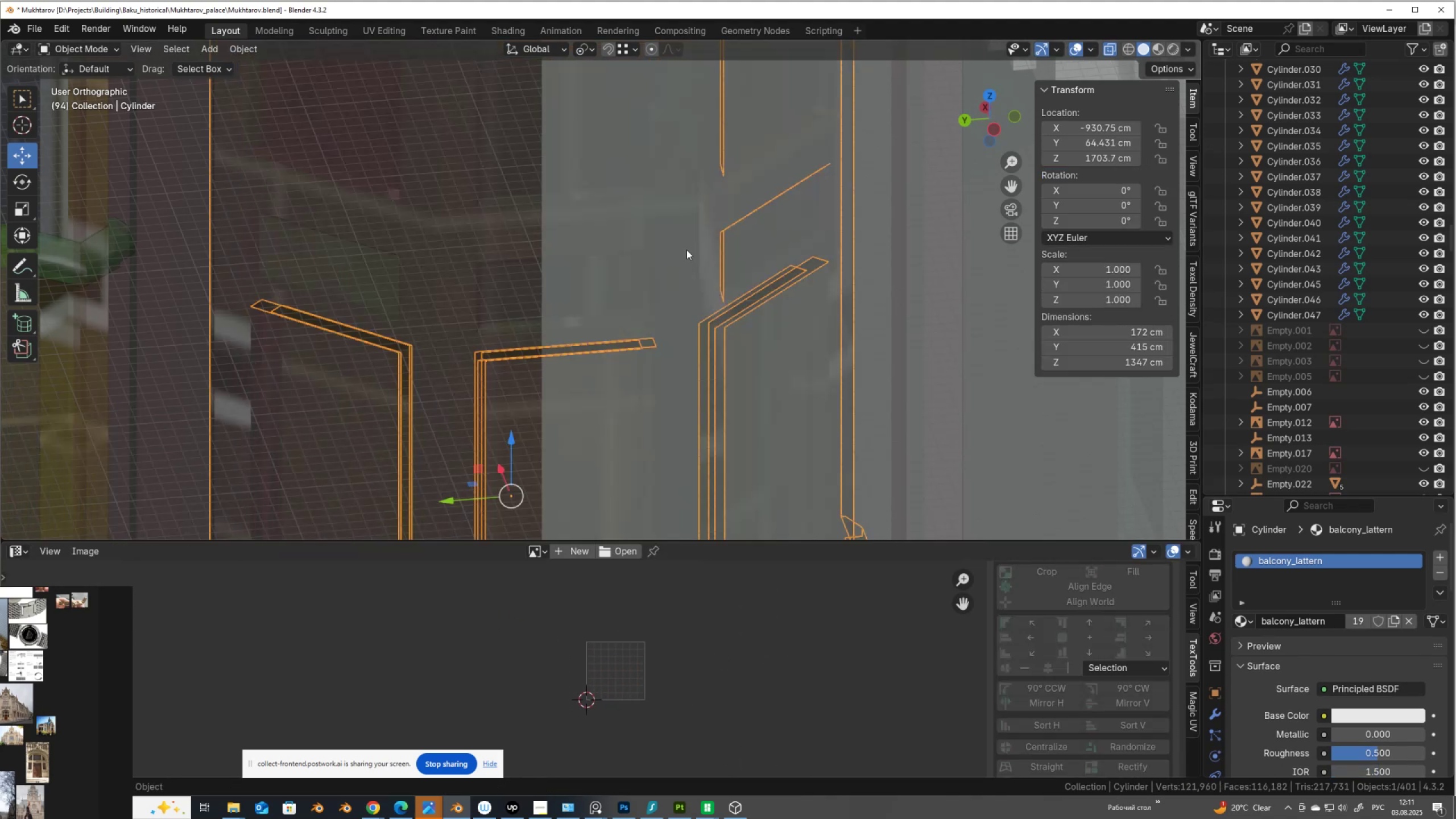 
scroll: coordinate [686, 250], scroll_direction: down, amount: 4.0
 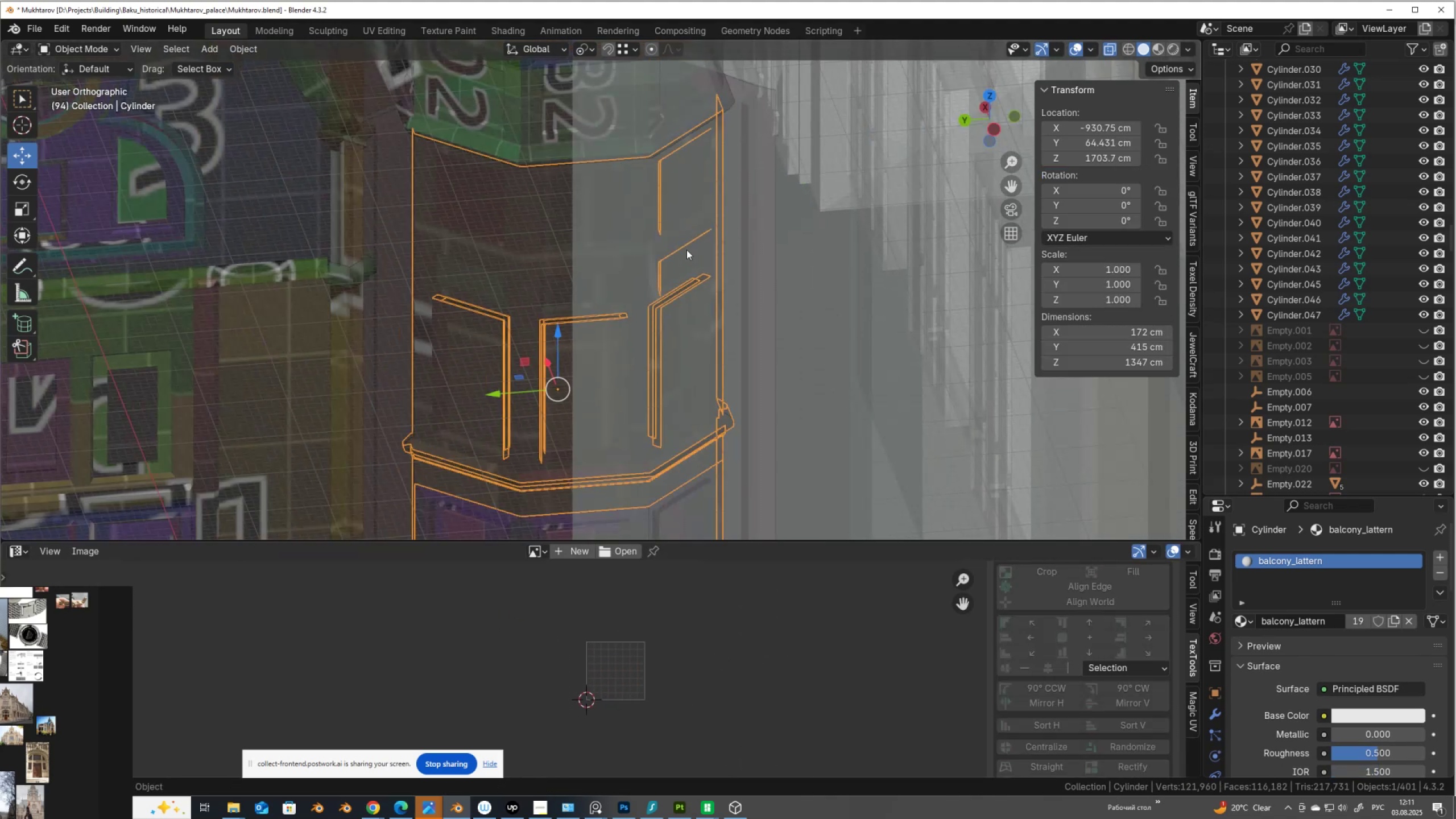 
key(Alt+AltLeft)
 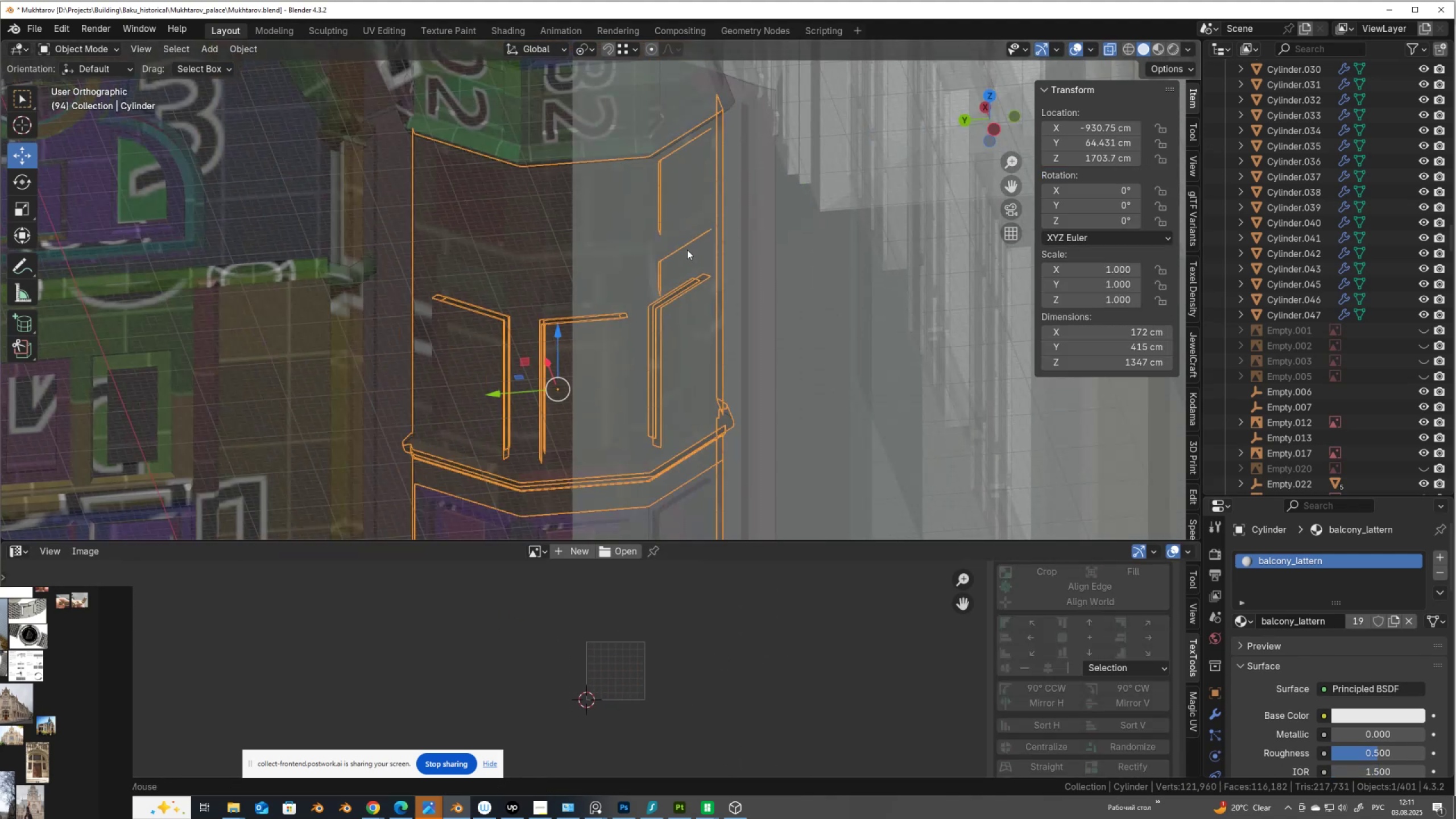 
key(Alt+Z)
 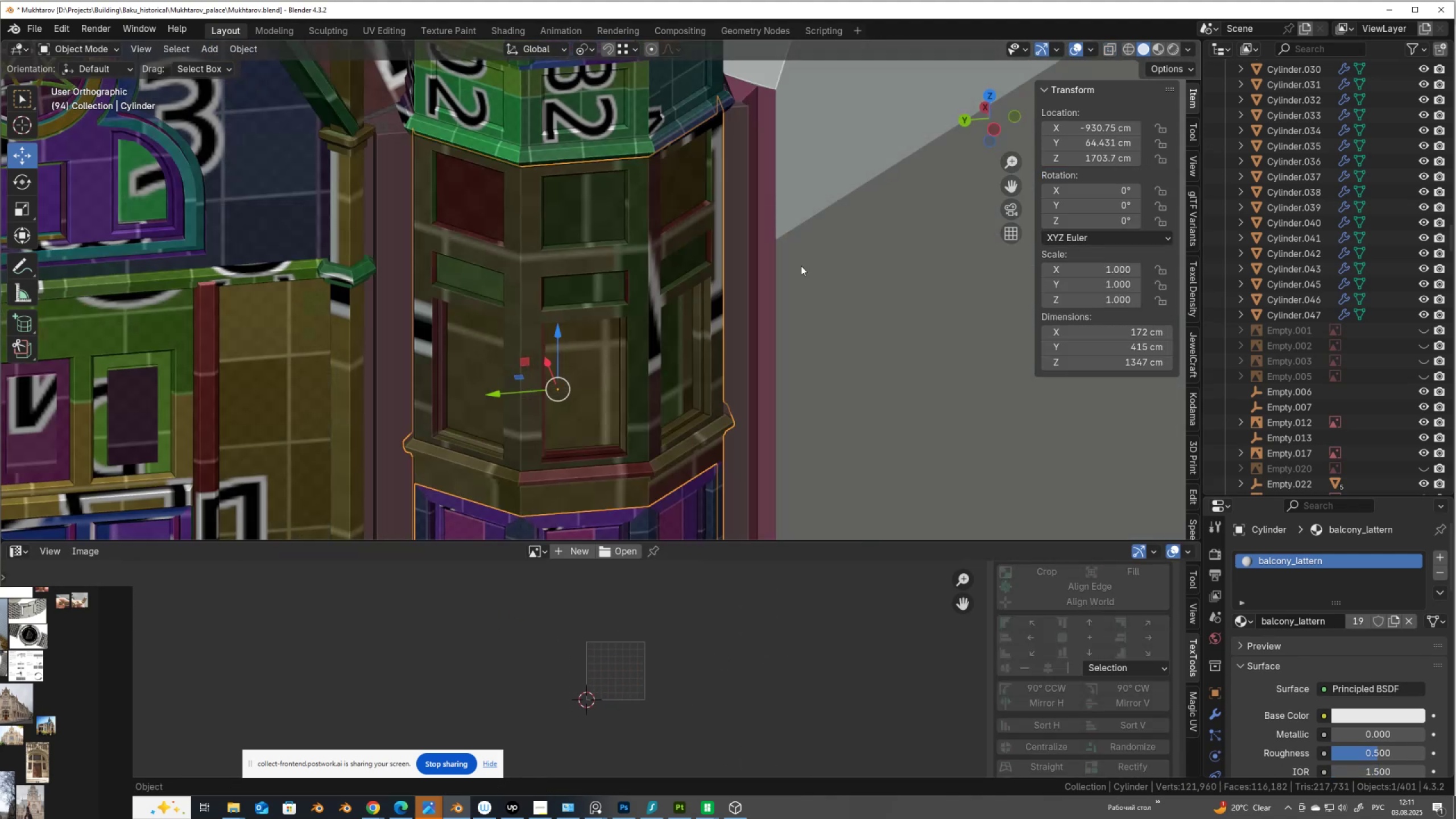 
scroll: coordinate [705, 329], scroll_direction: down, amount: 8.0
 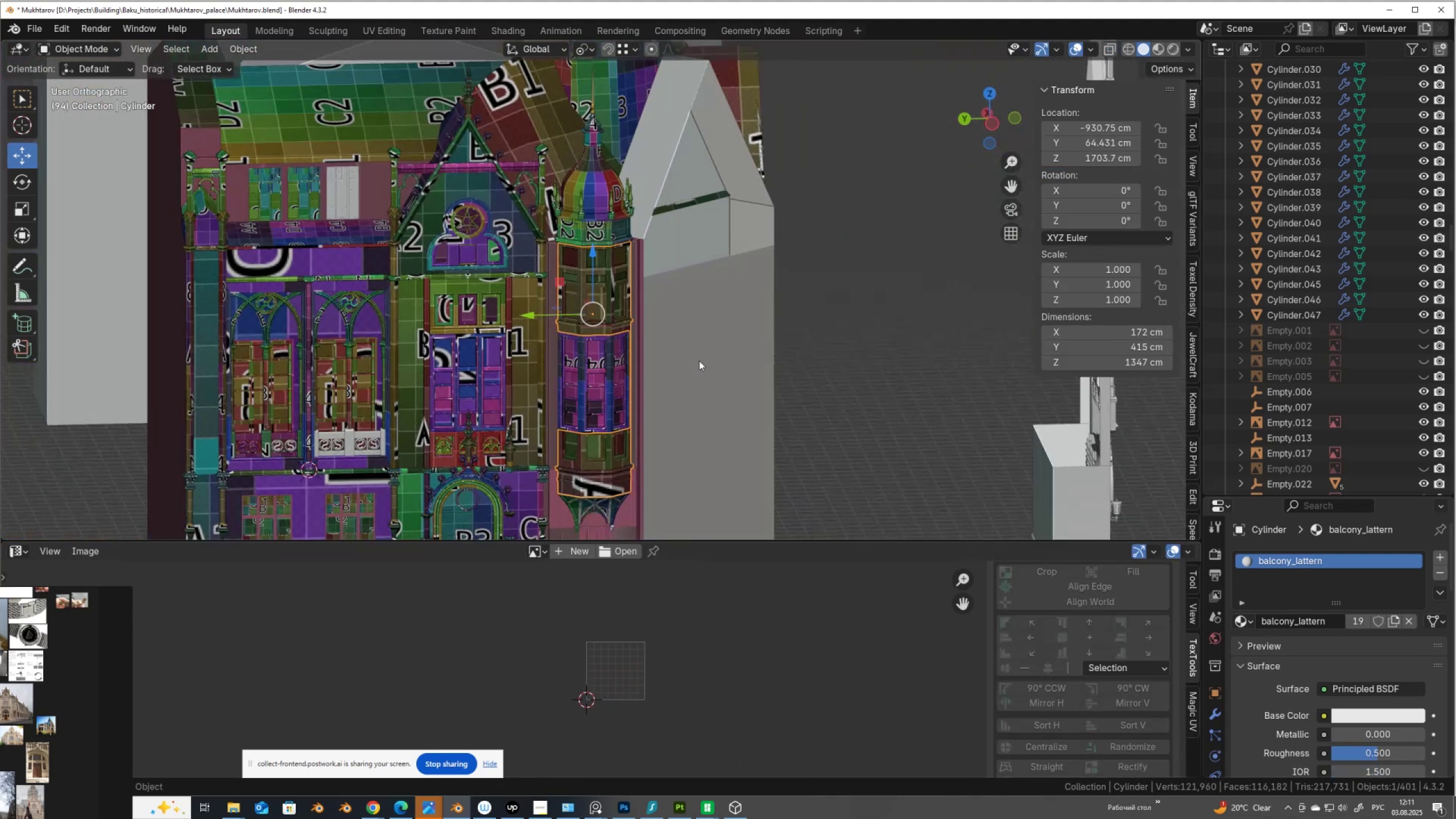 
hold_key(key=ShiftLeft, duration=0.62)
 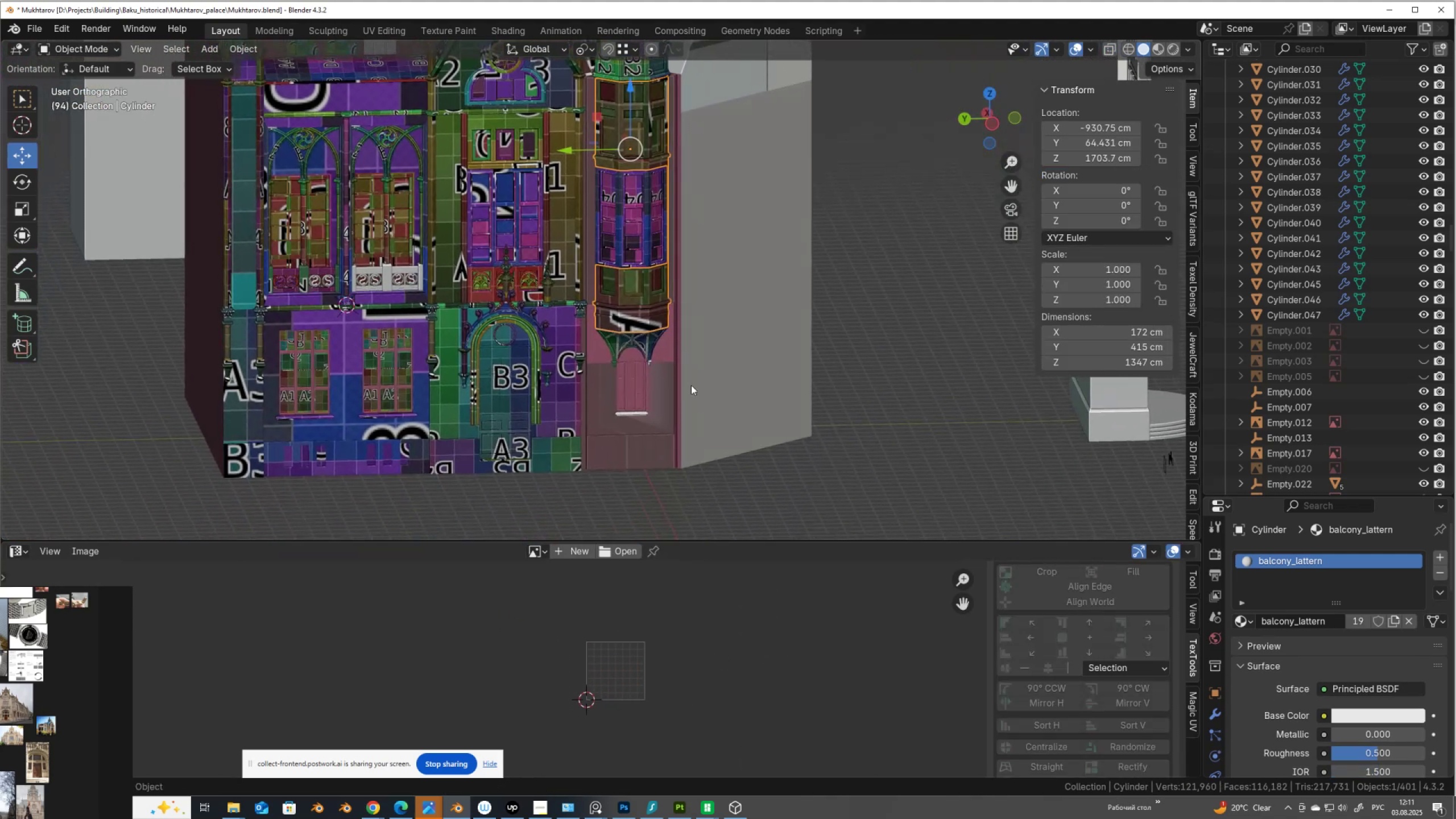 
scroll: coordinate [685, 396], scroll_direction: up, amount: 3.0
 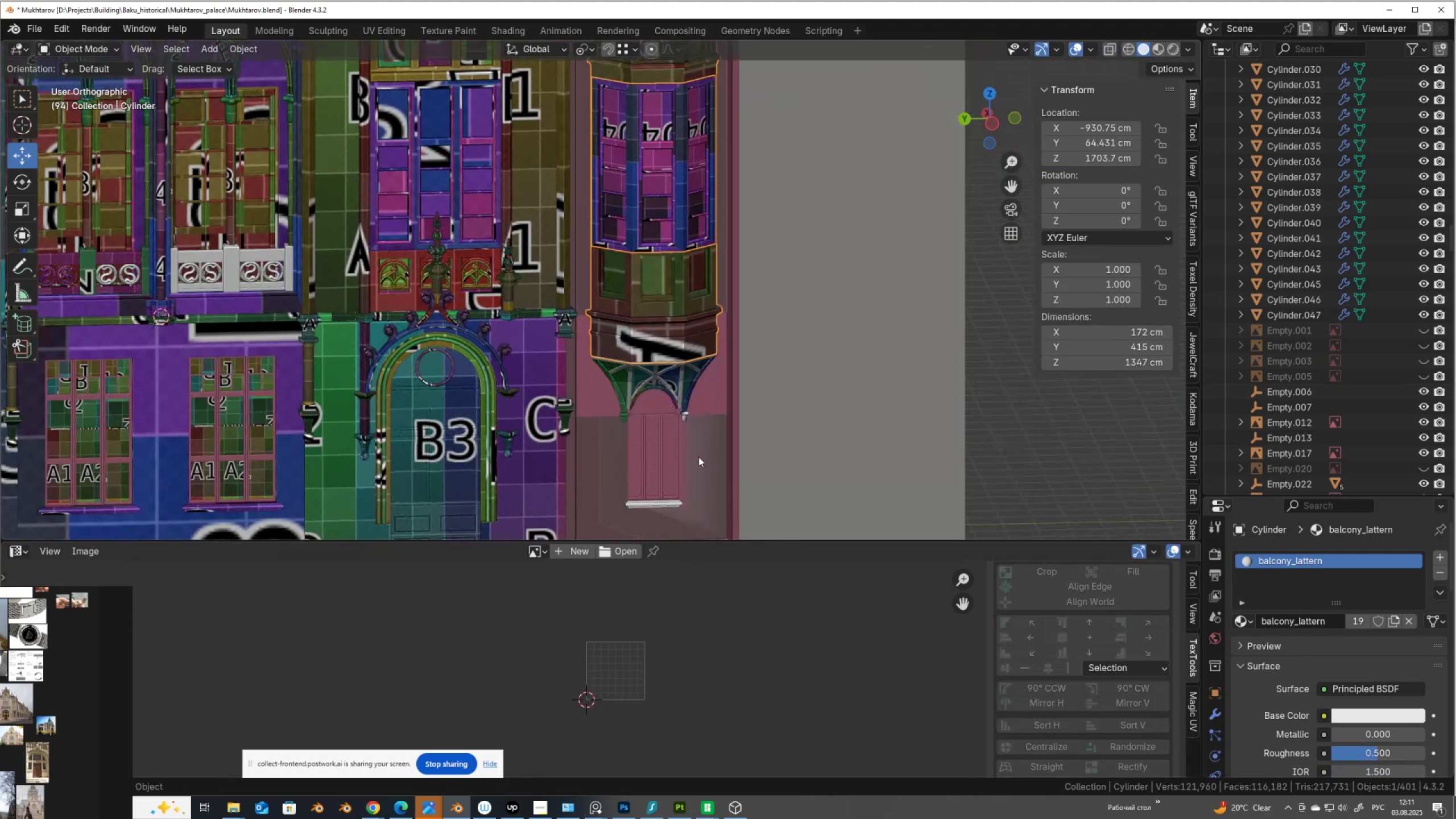 
hold_key(key=ShiftLeft, duration=0.48)
 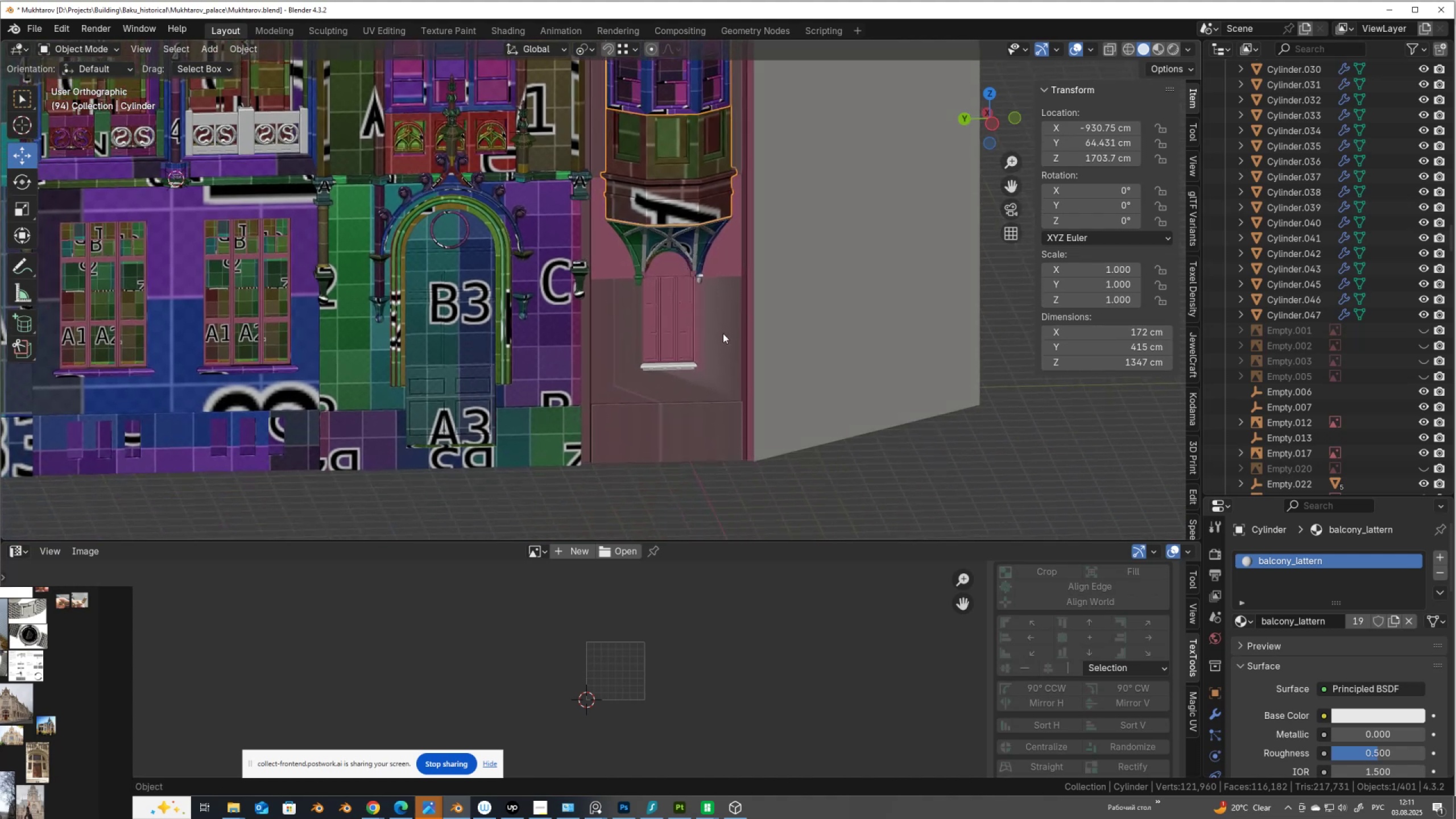 
scroll: coordinate [714, 350], scroll_direction: up, amount: 5.0
 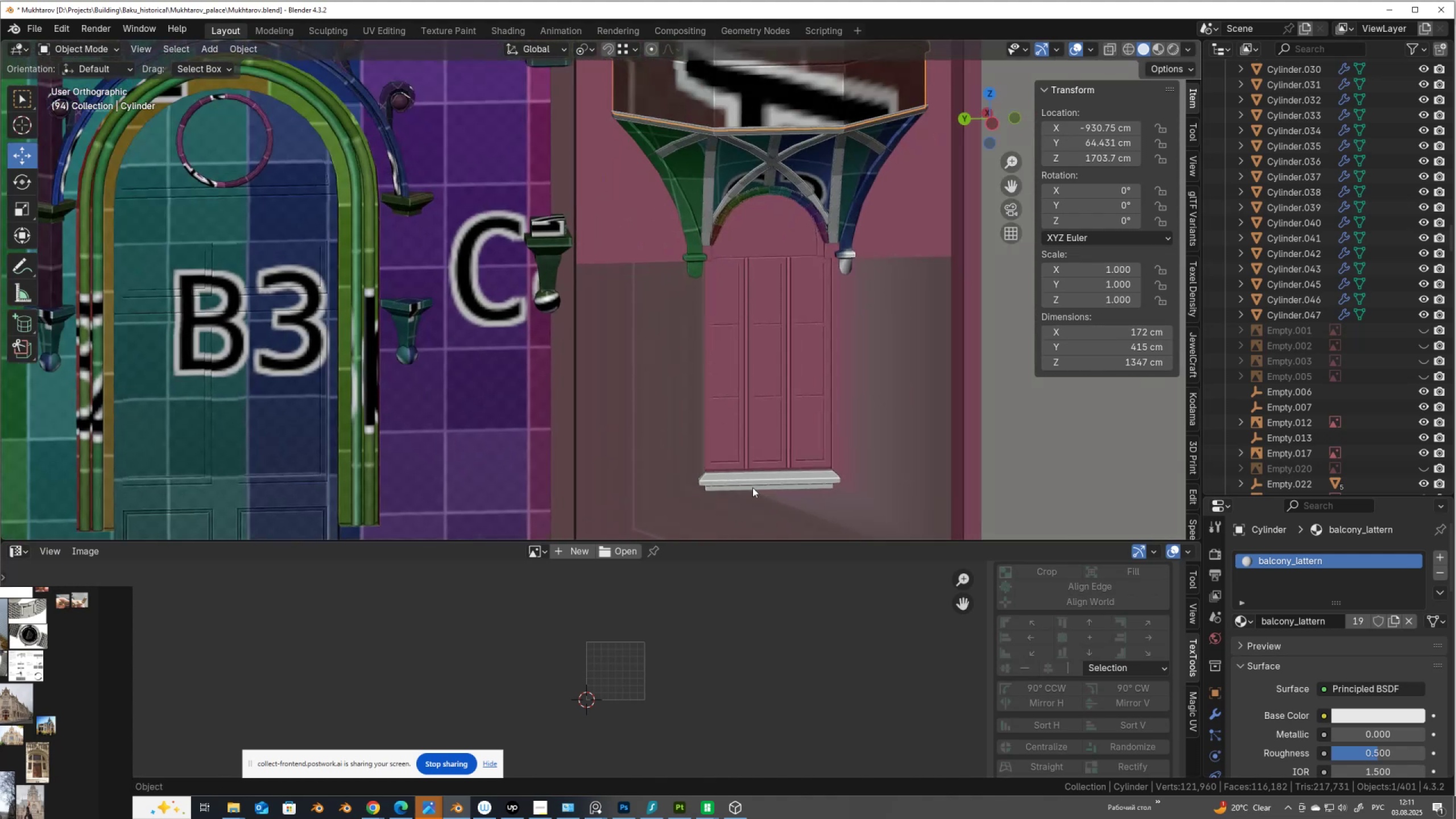 
left_click([752, 487])
 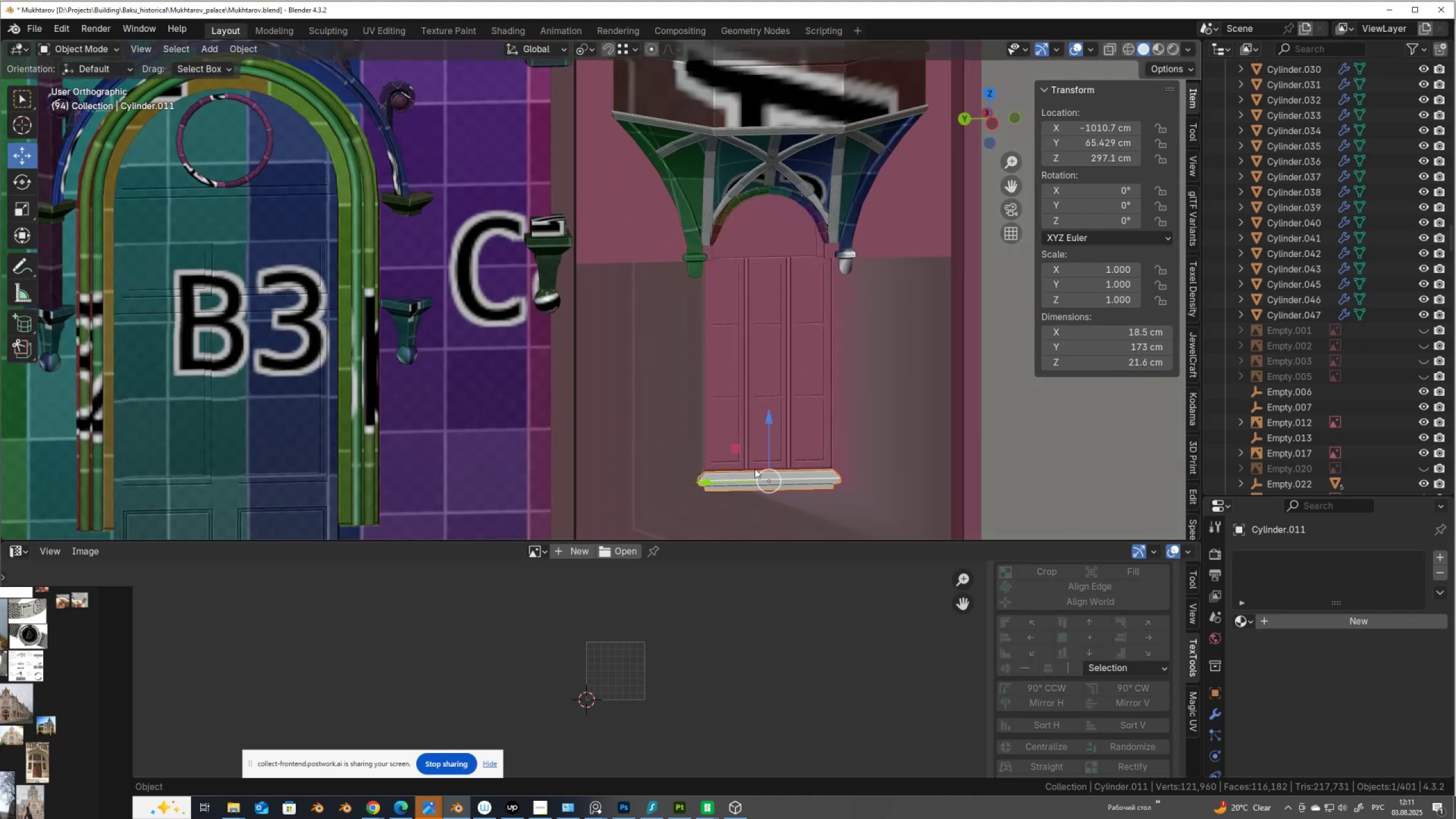 
scroll: coordinate [756, 447], scroll_direction: down, amount: 6.0
 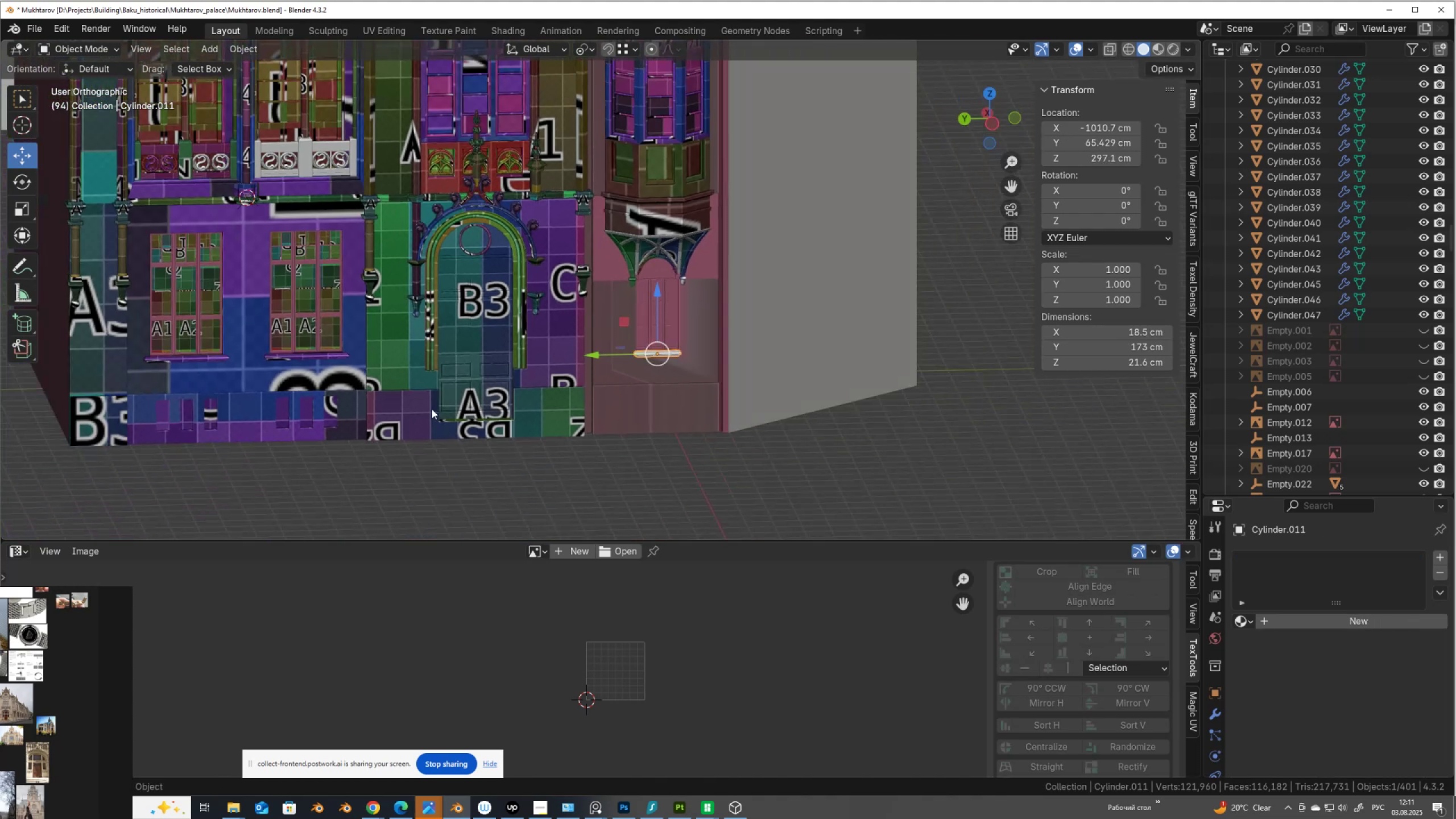 
scroll: coordinate [346, 350], scroll_direction: up, amount: 2.0
 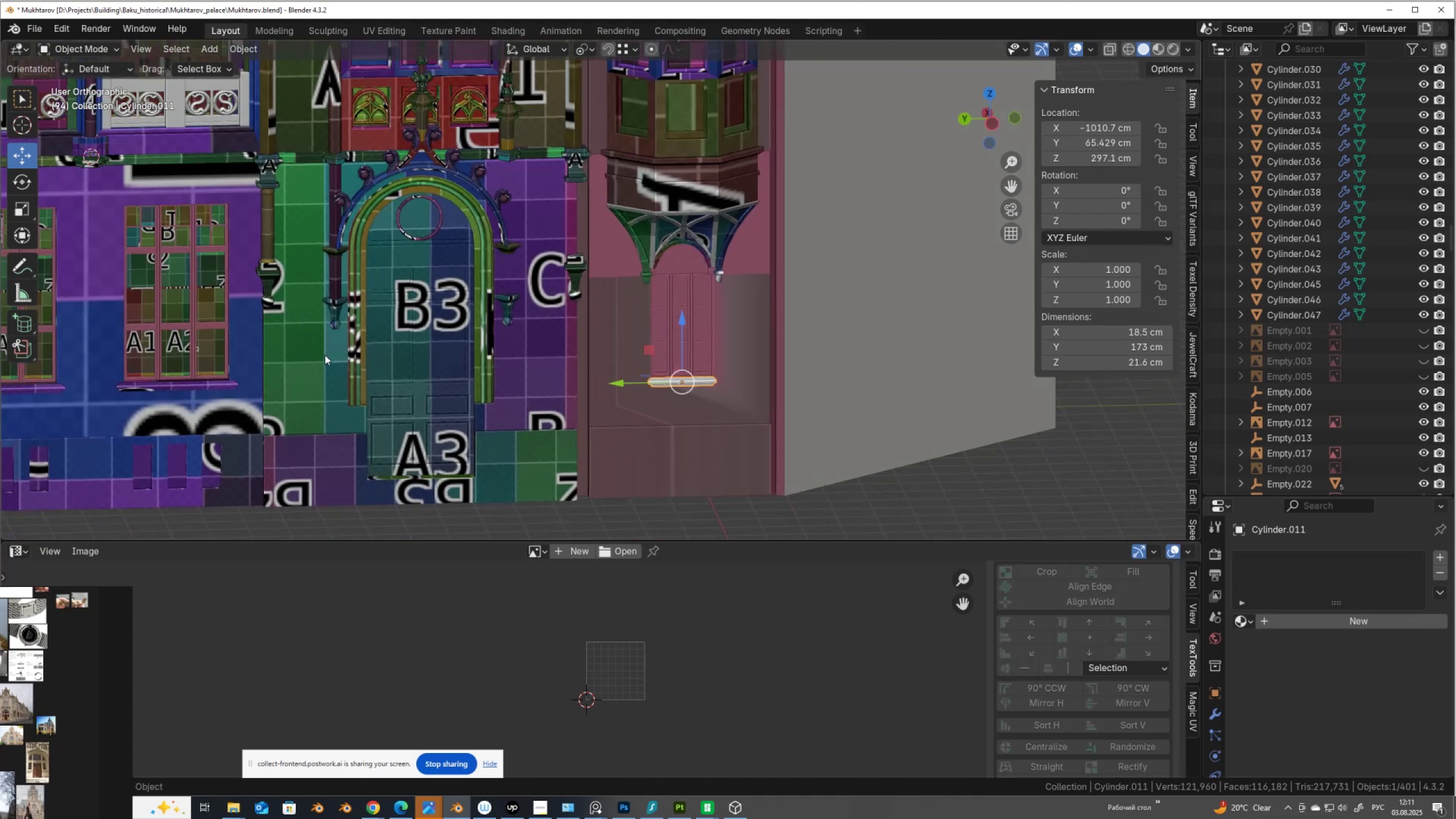 
hold_key(key=ShiftLeft, duration=1.5)
 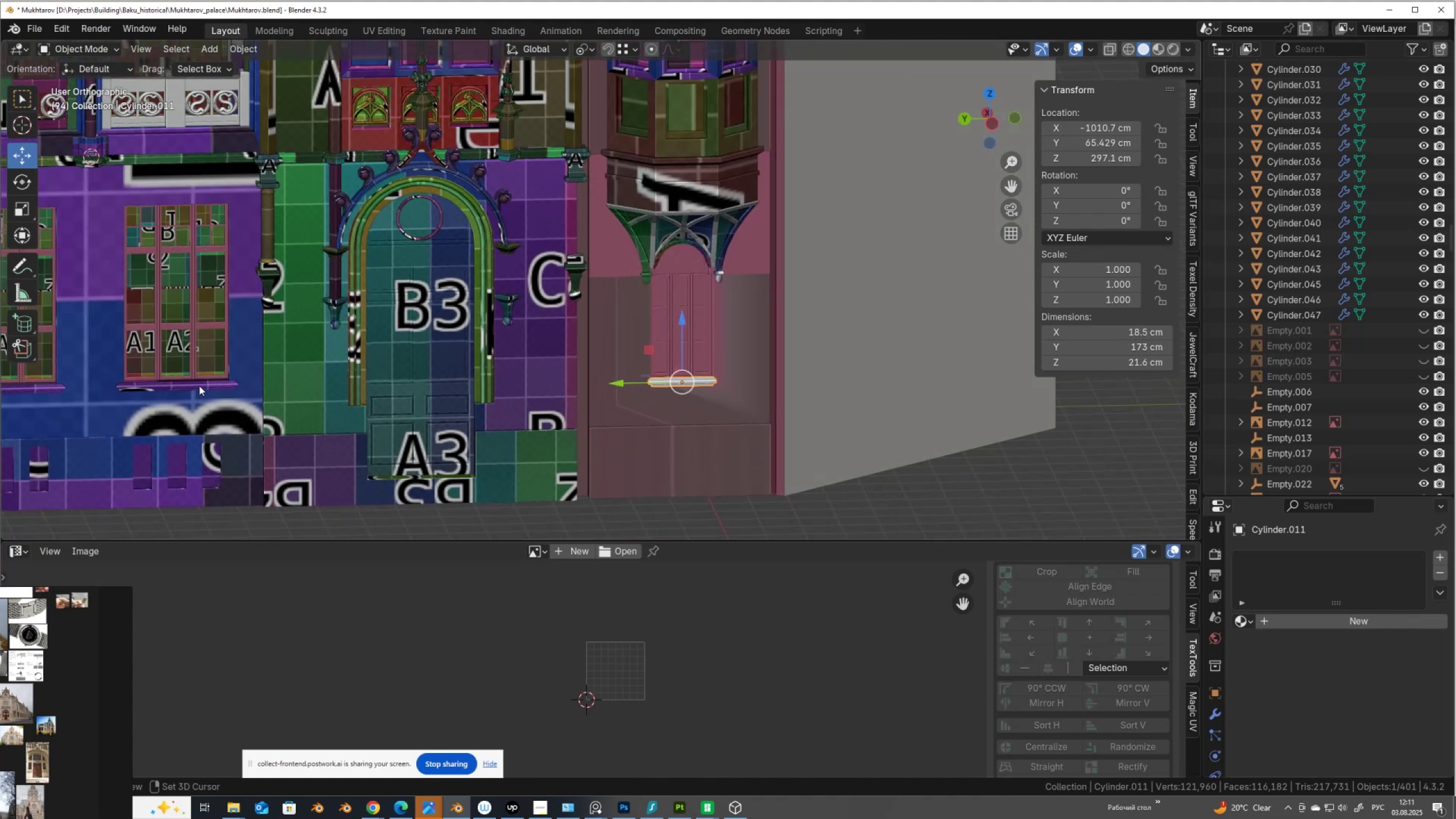 
key(Shift+ShiftLeft)
 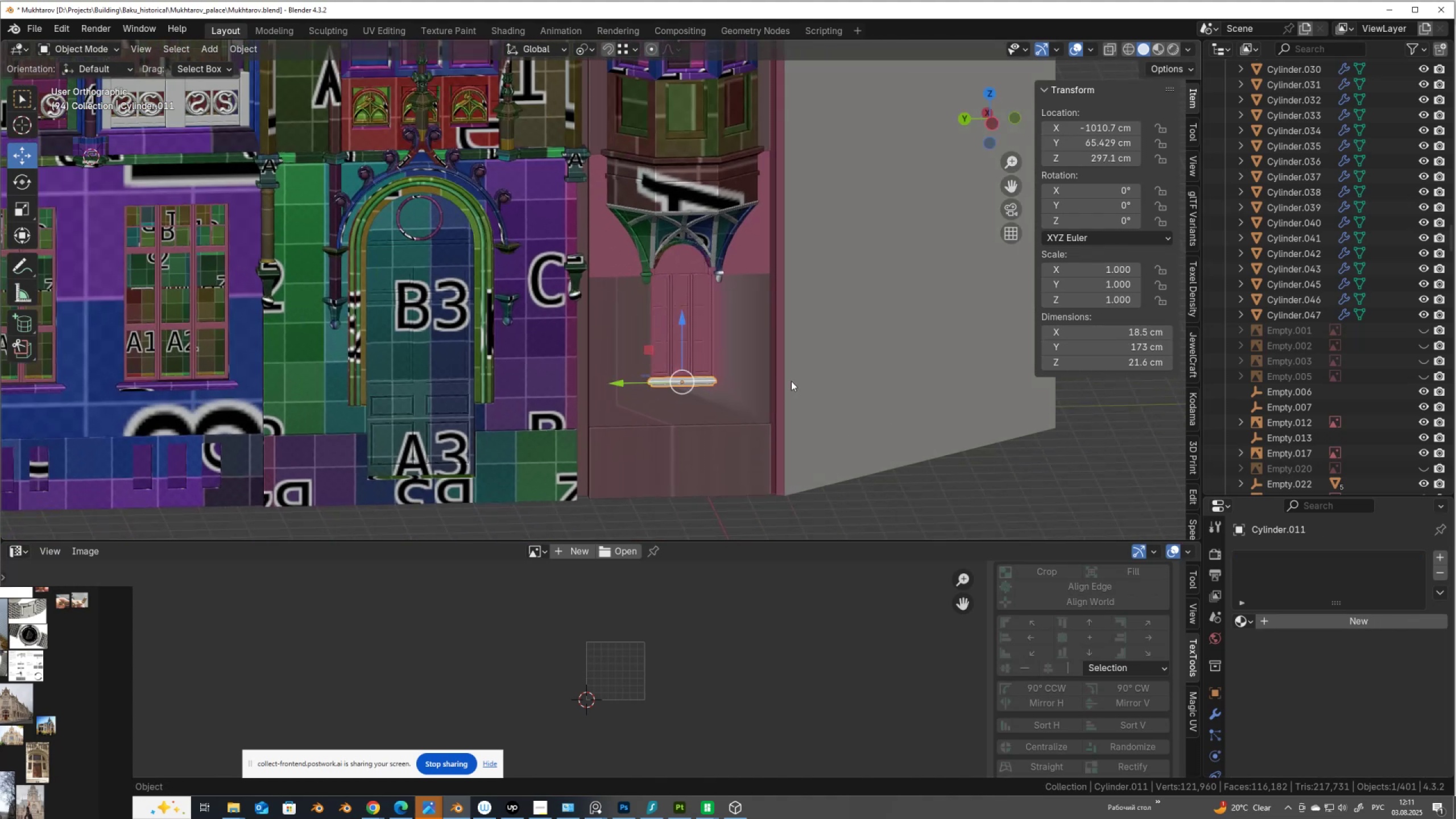 
key(Shift+Tab)
 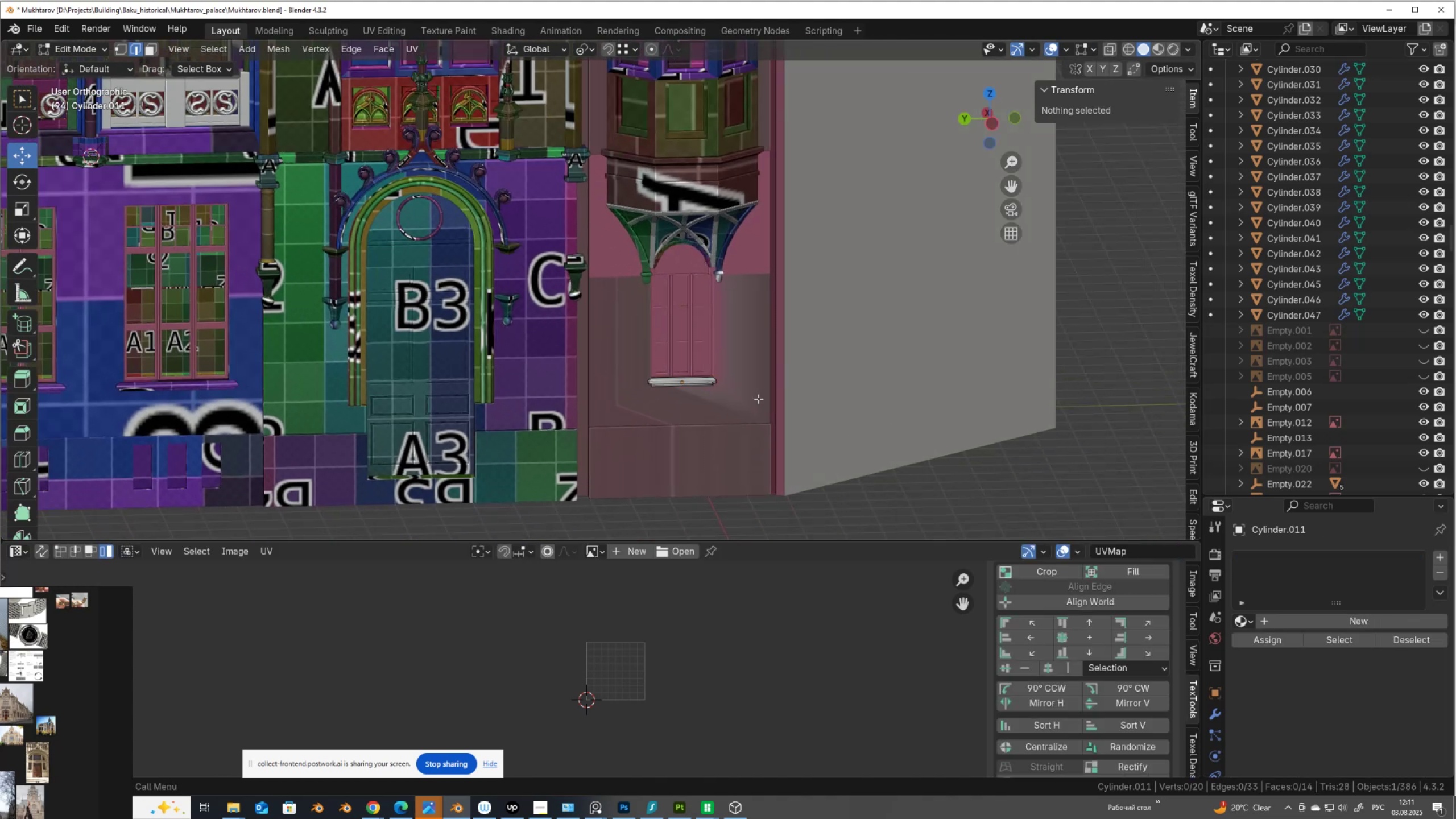 
scroll: coordinate [758, 399], scroll_direction: up, amount: 5.0
 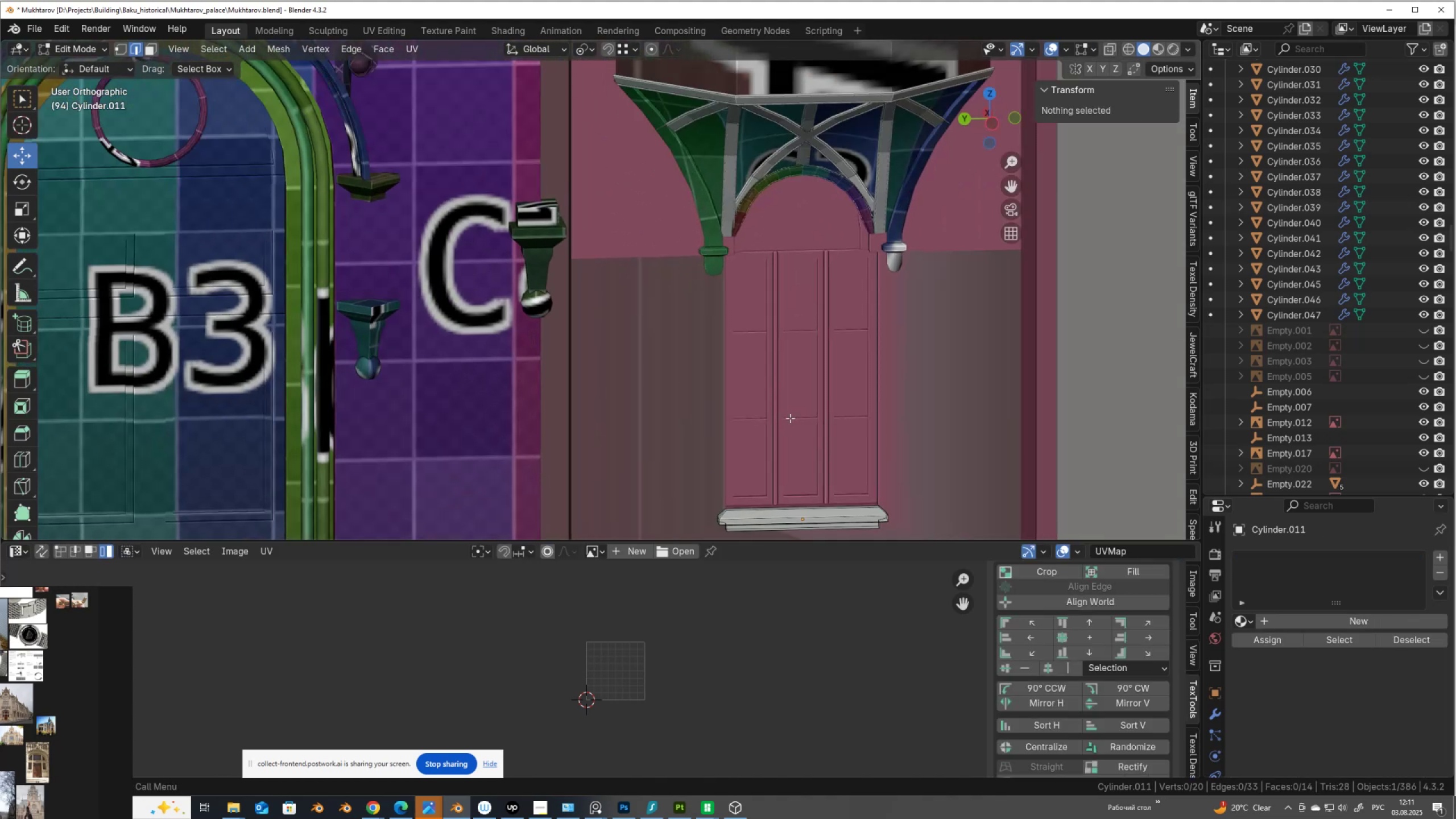 
hold_key(key=ShiftLeft, duration=0.36)
 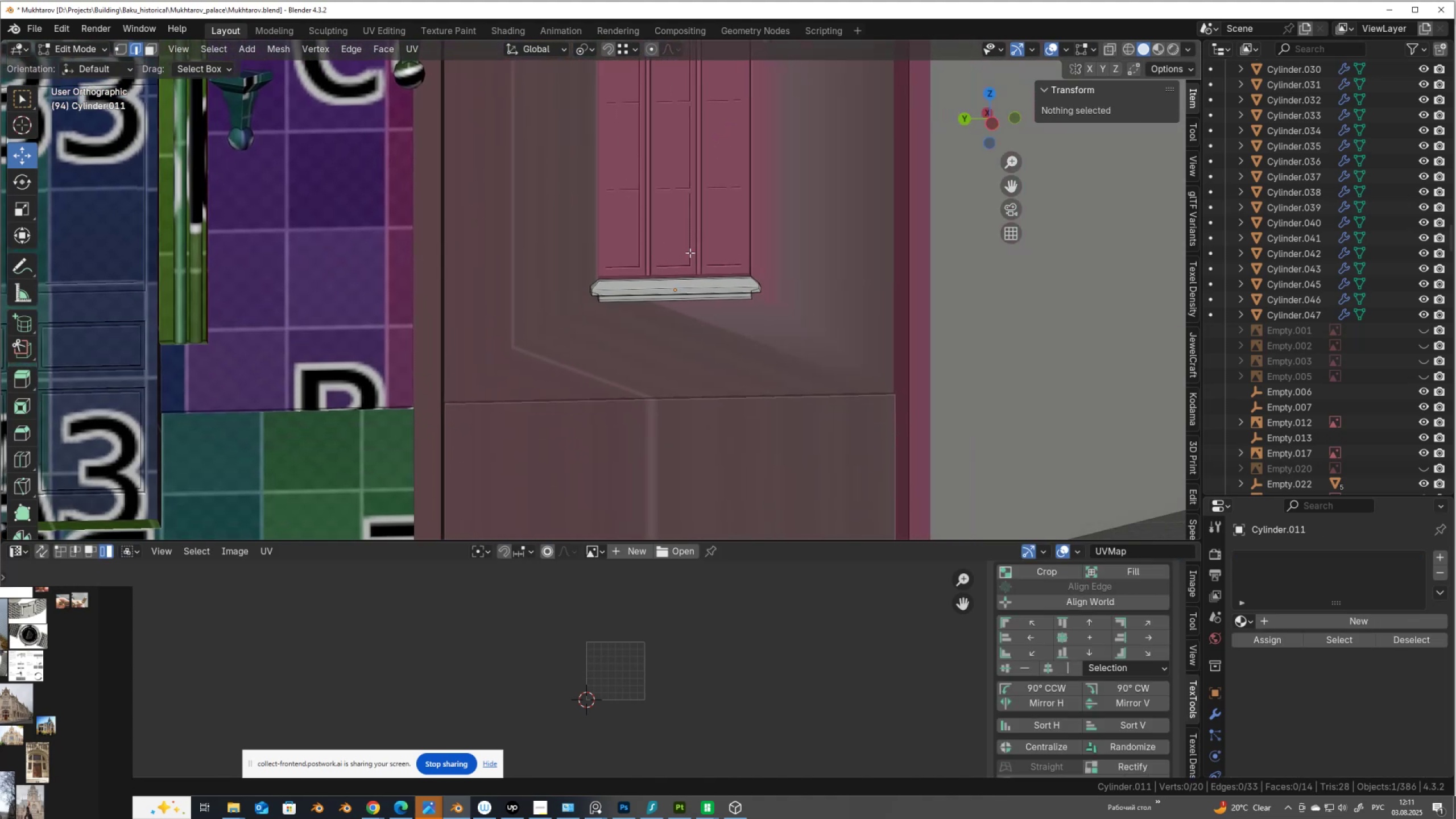 
scroll: coordinate [687, 324], scroll_direction: up, amount: 7.0
 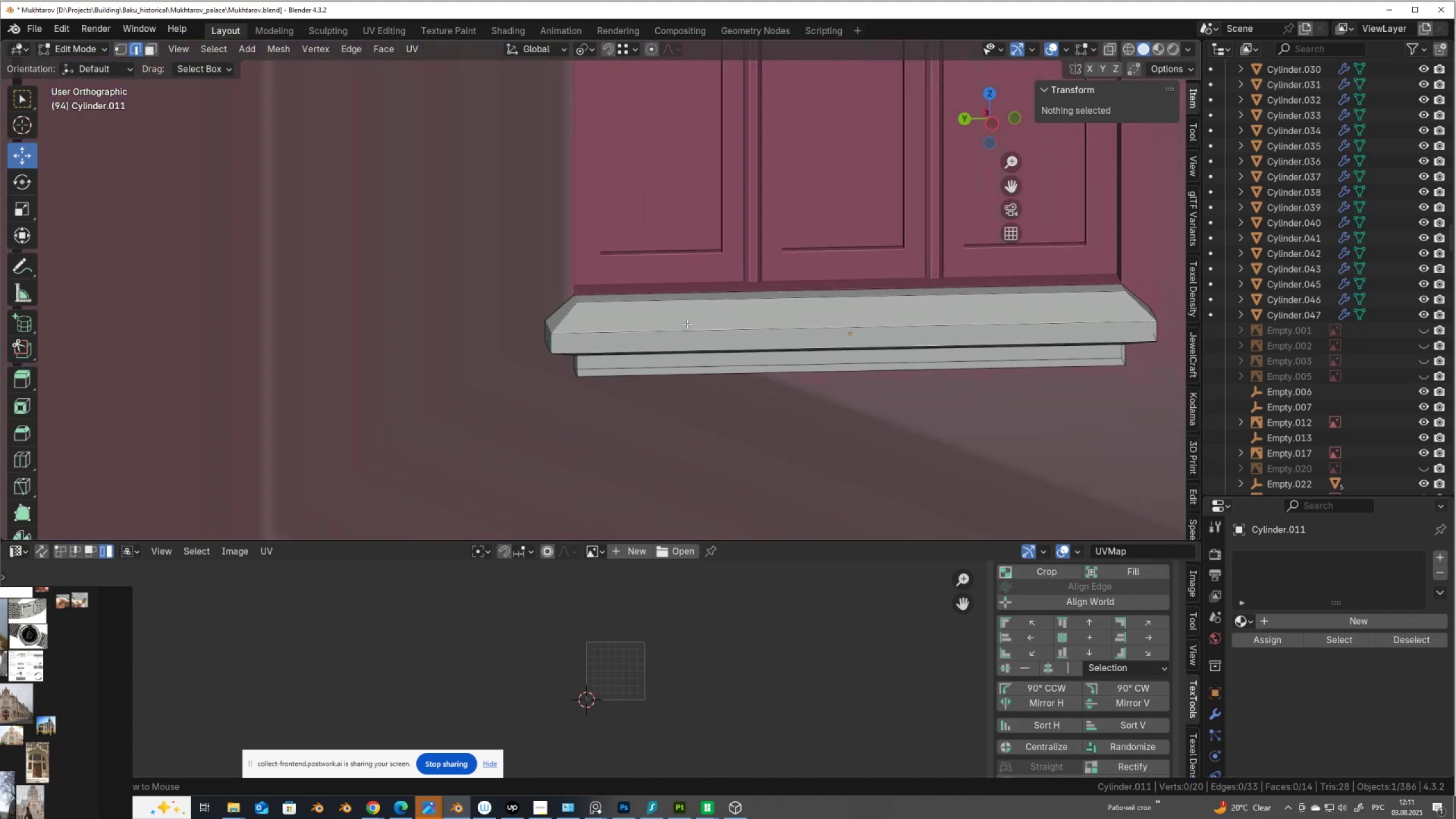 
key(Alt+Z)
 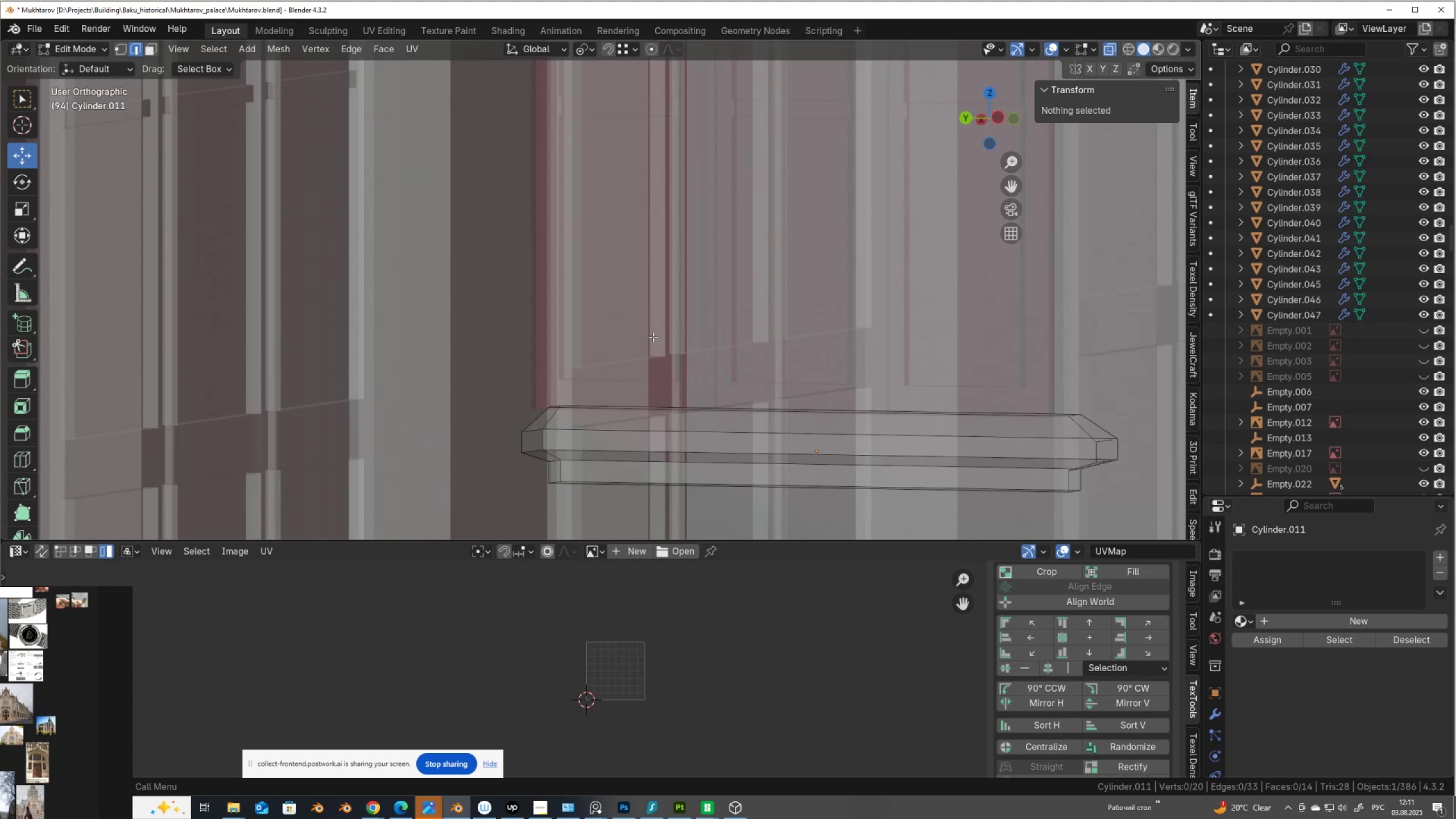 
scroll: coordinate [684, 318], scroll_direction: down, amount: 14.0
 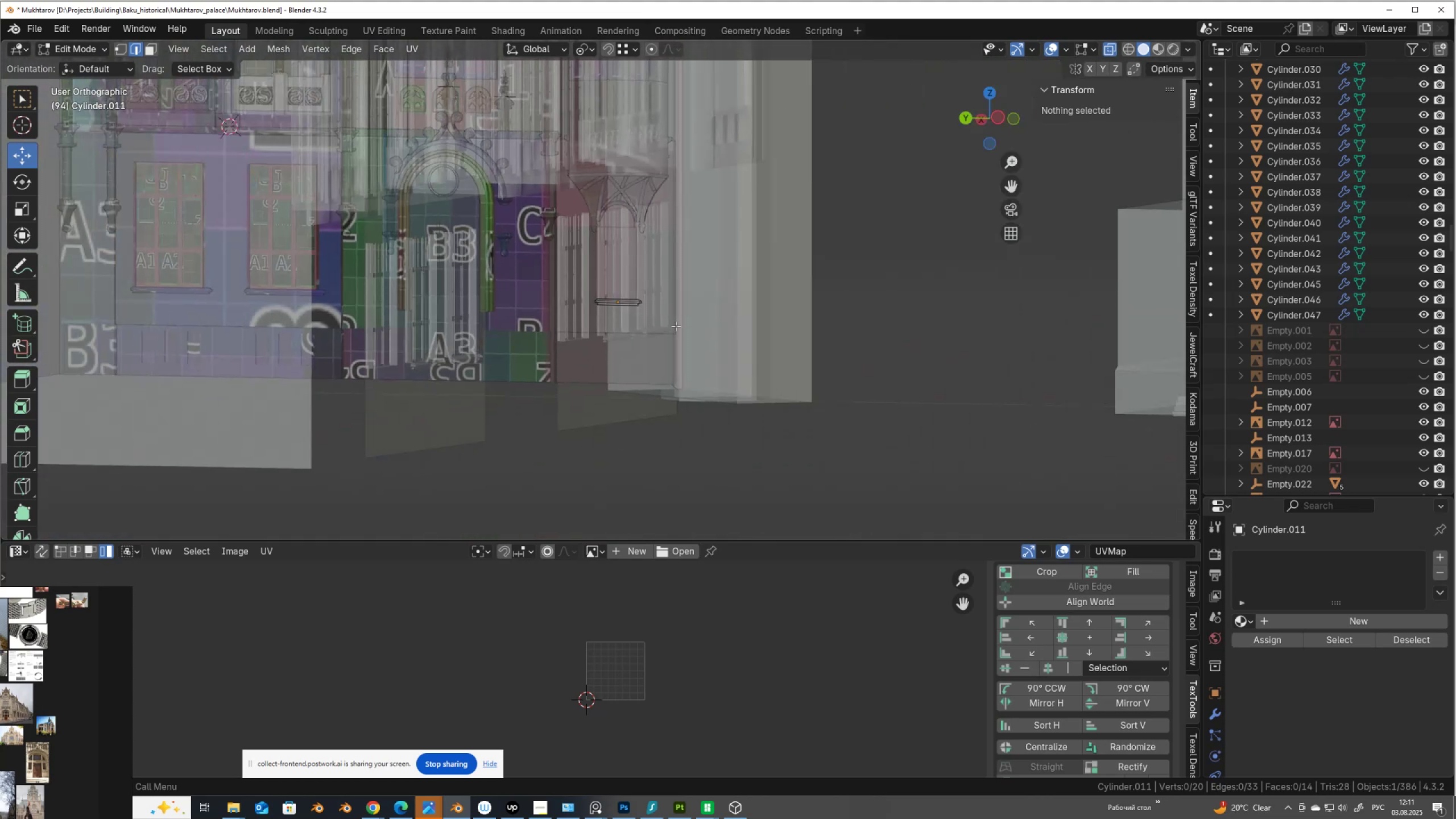 
key(Tab)
 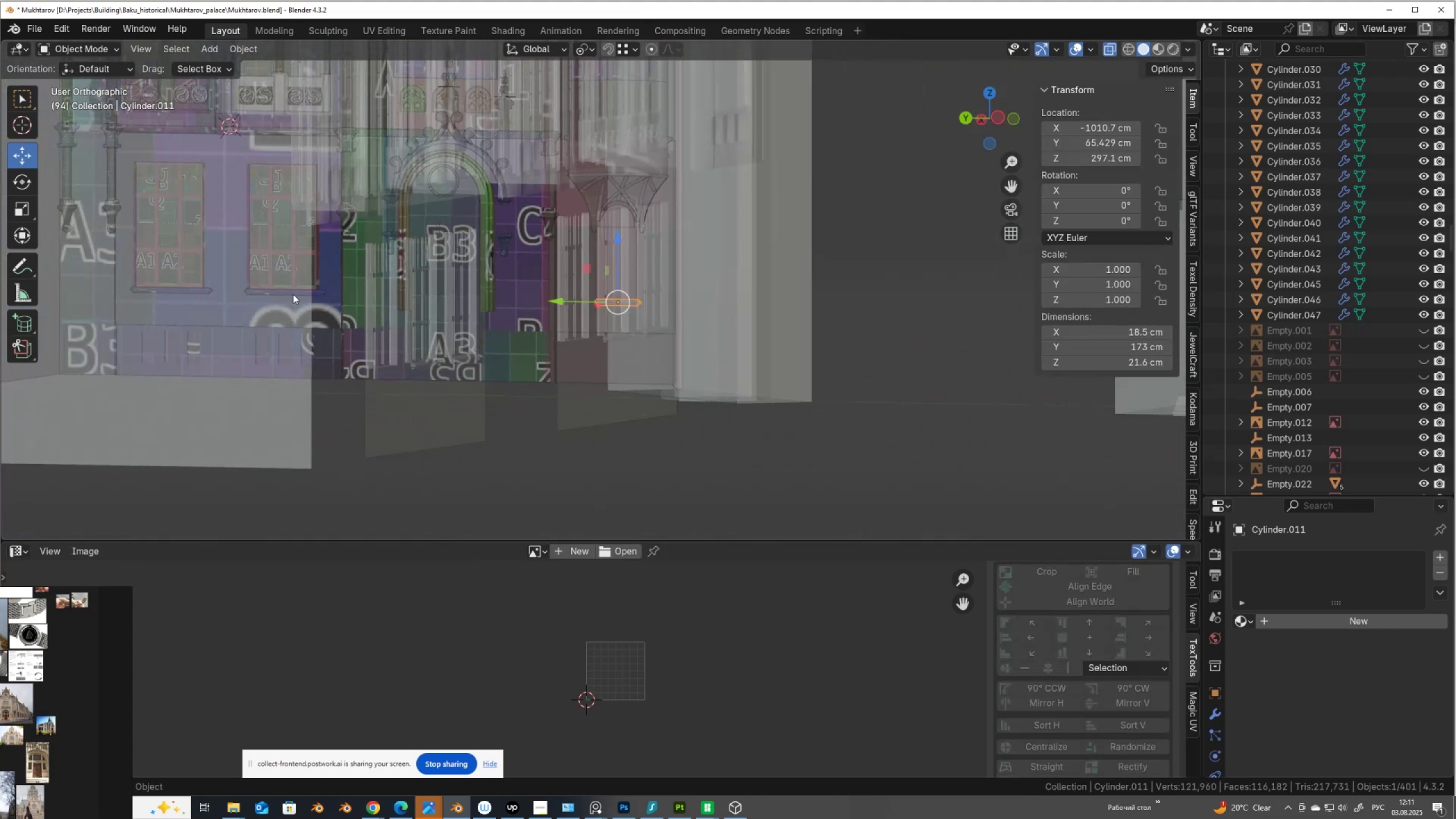 
hold_key(key=ShiftLeft, duration=0.52)
 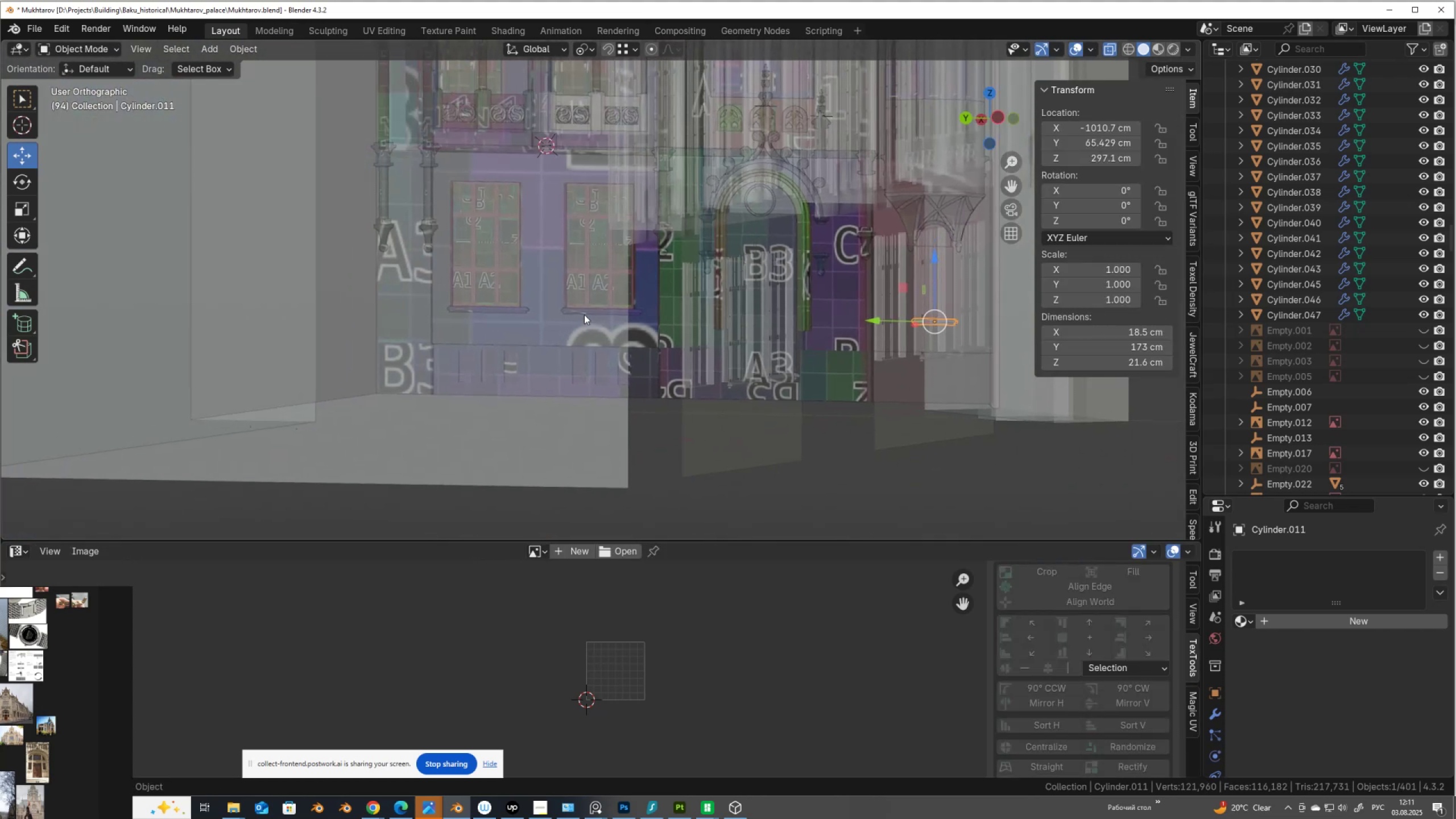 
hold_key(key=ShiftLeft, duration=0.76)
left_click([585, 310])
 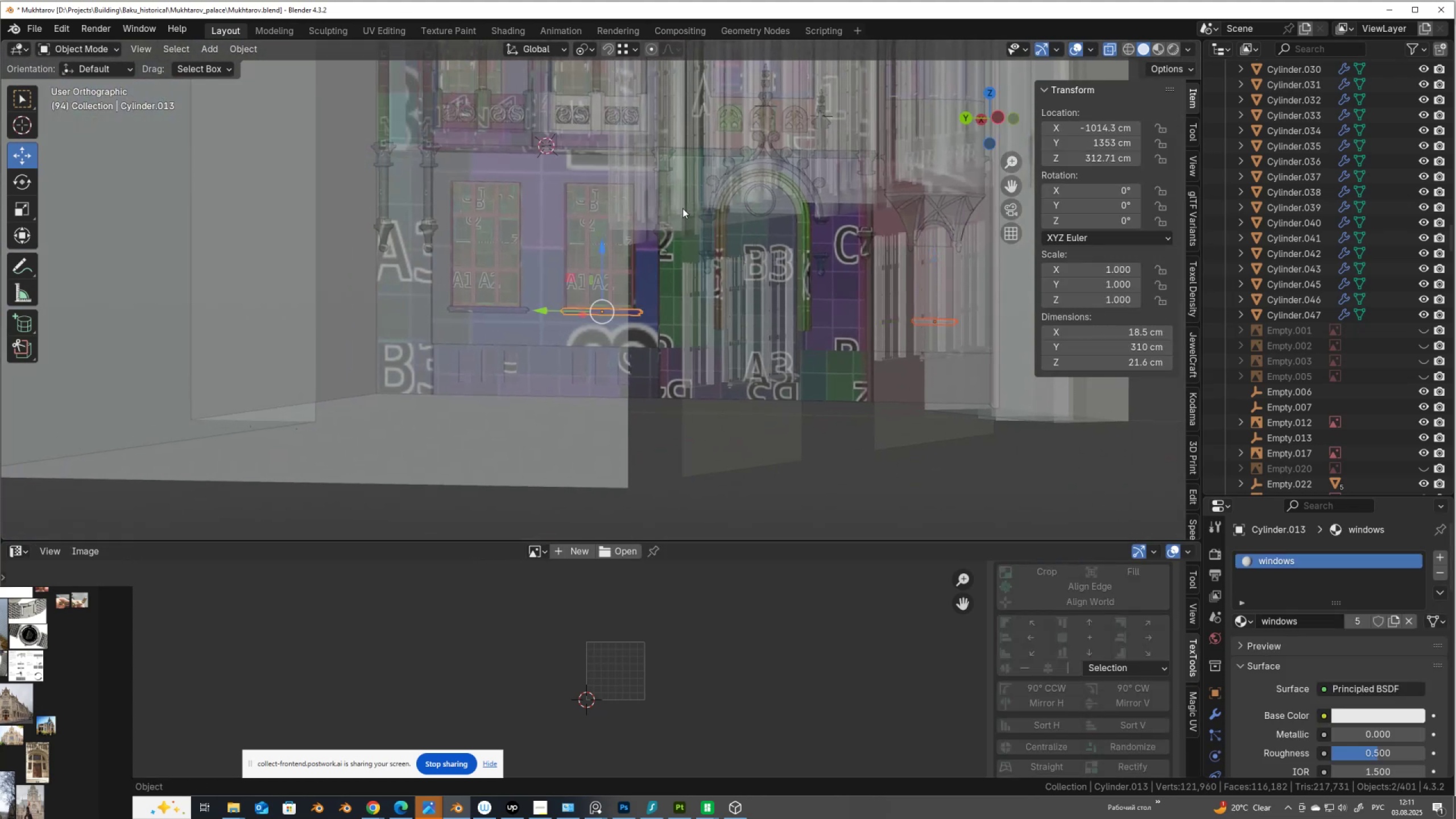 
hold_key(key=ControlLeft, duration=0.47)
 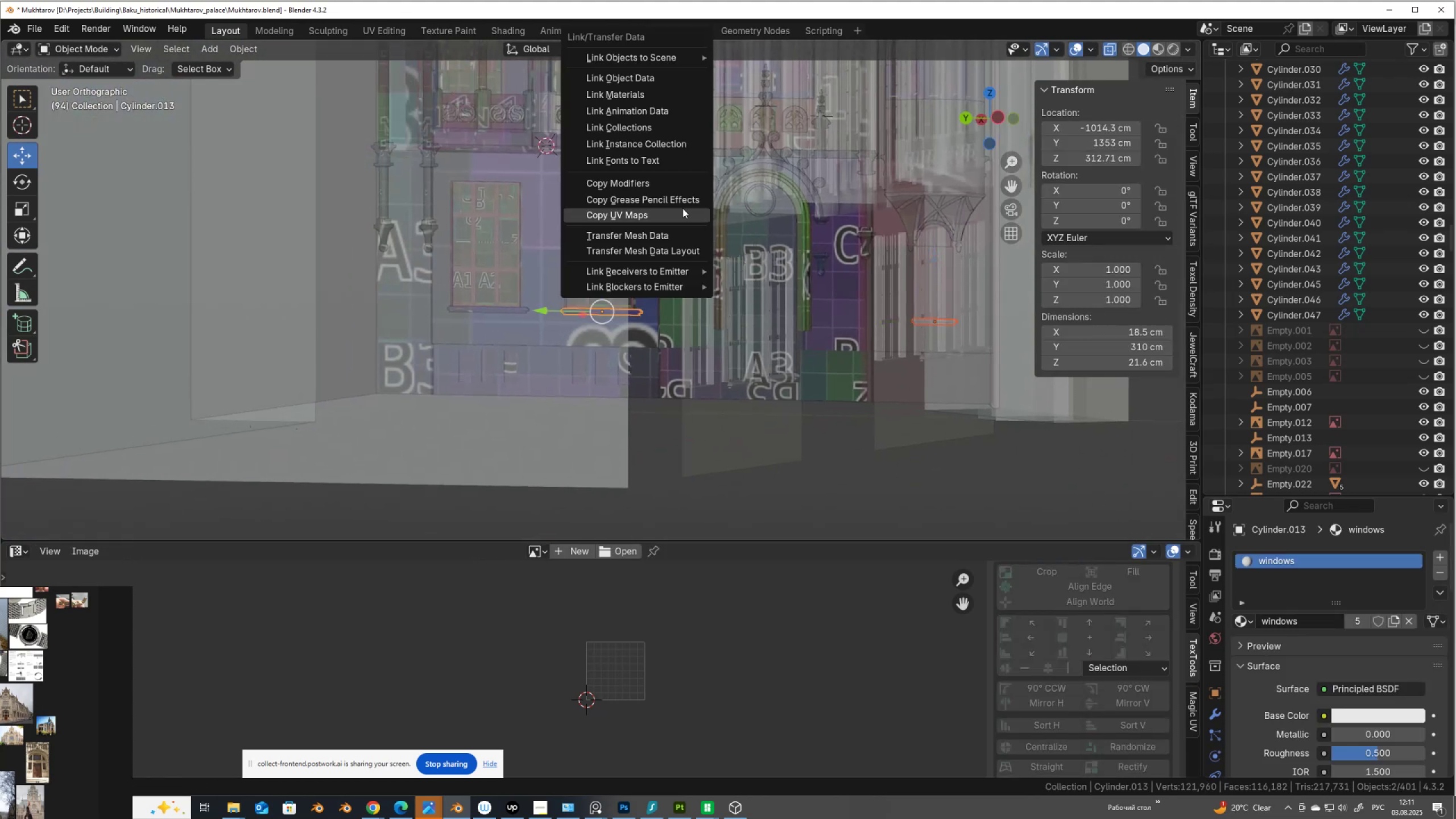 
key(L)
 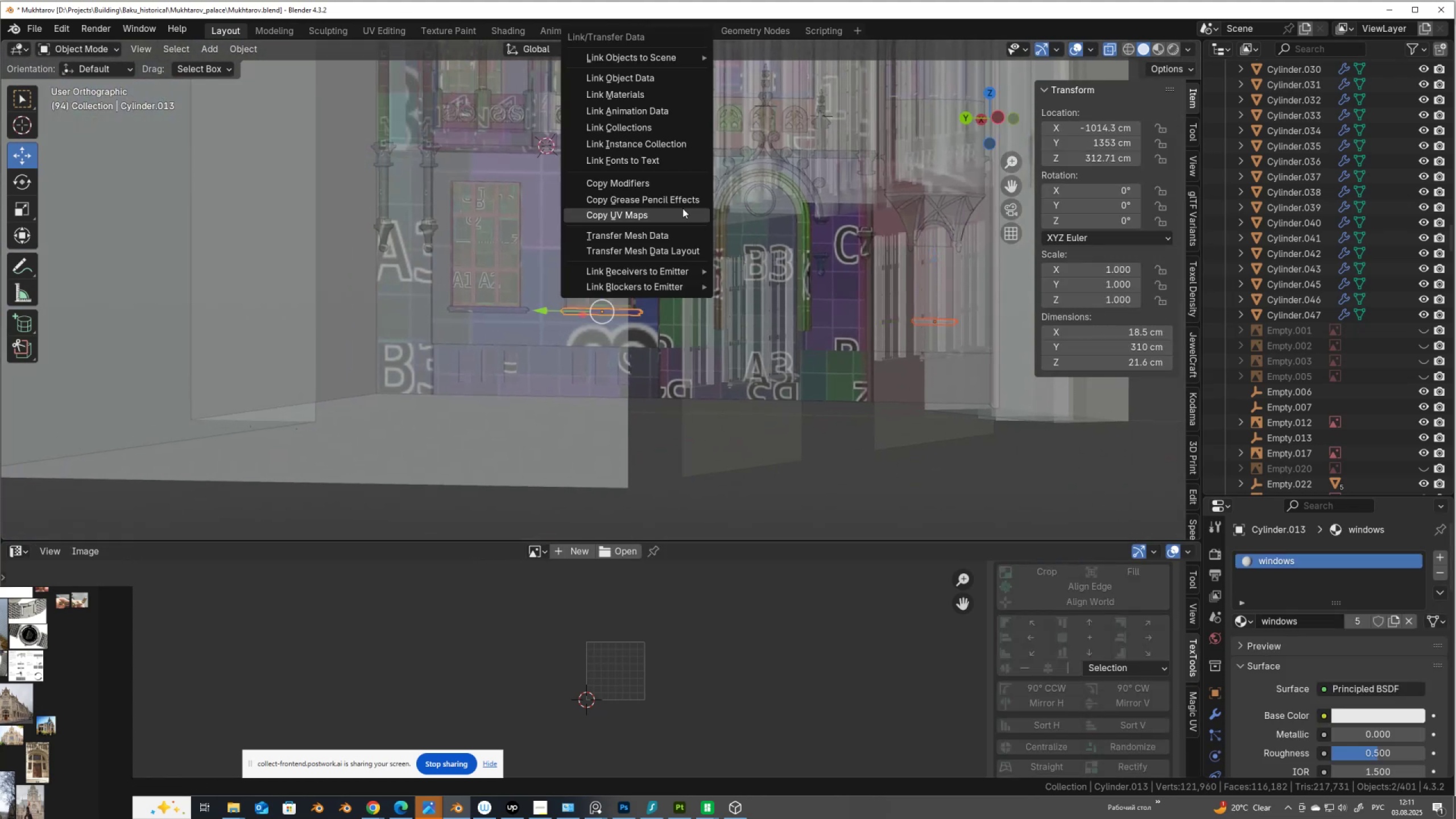 
left_click([682, 208])
 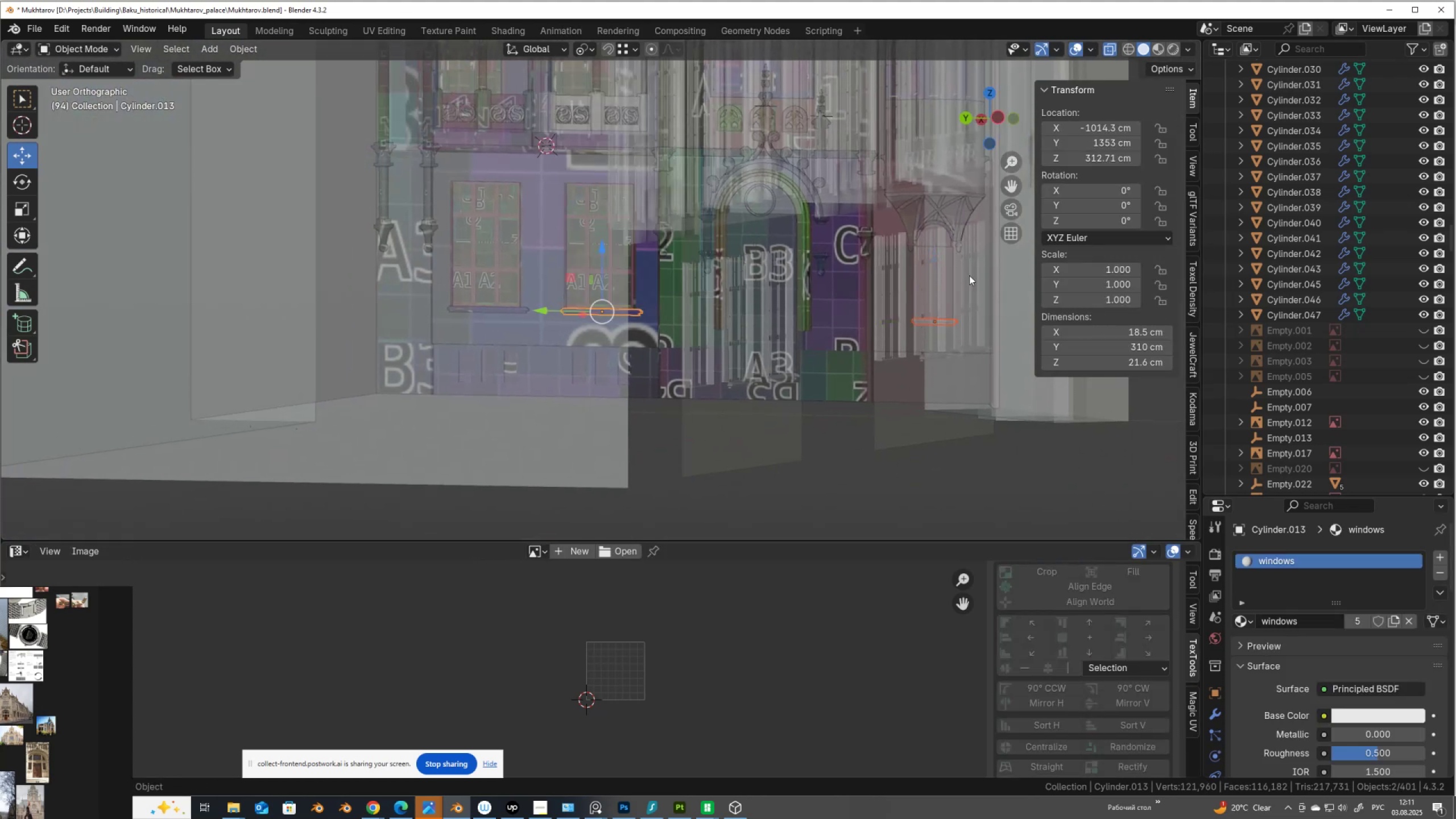 
key(Tab)
 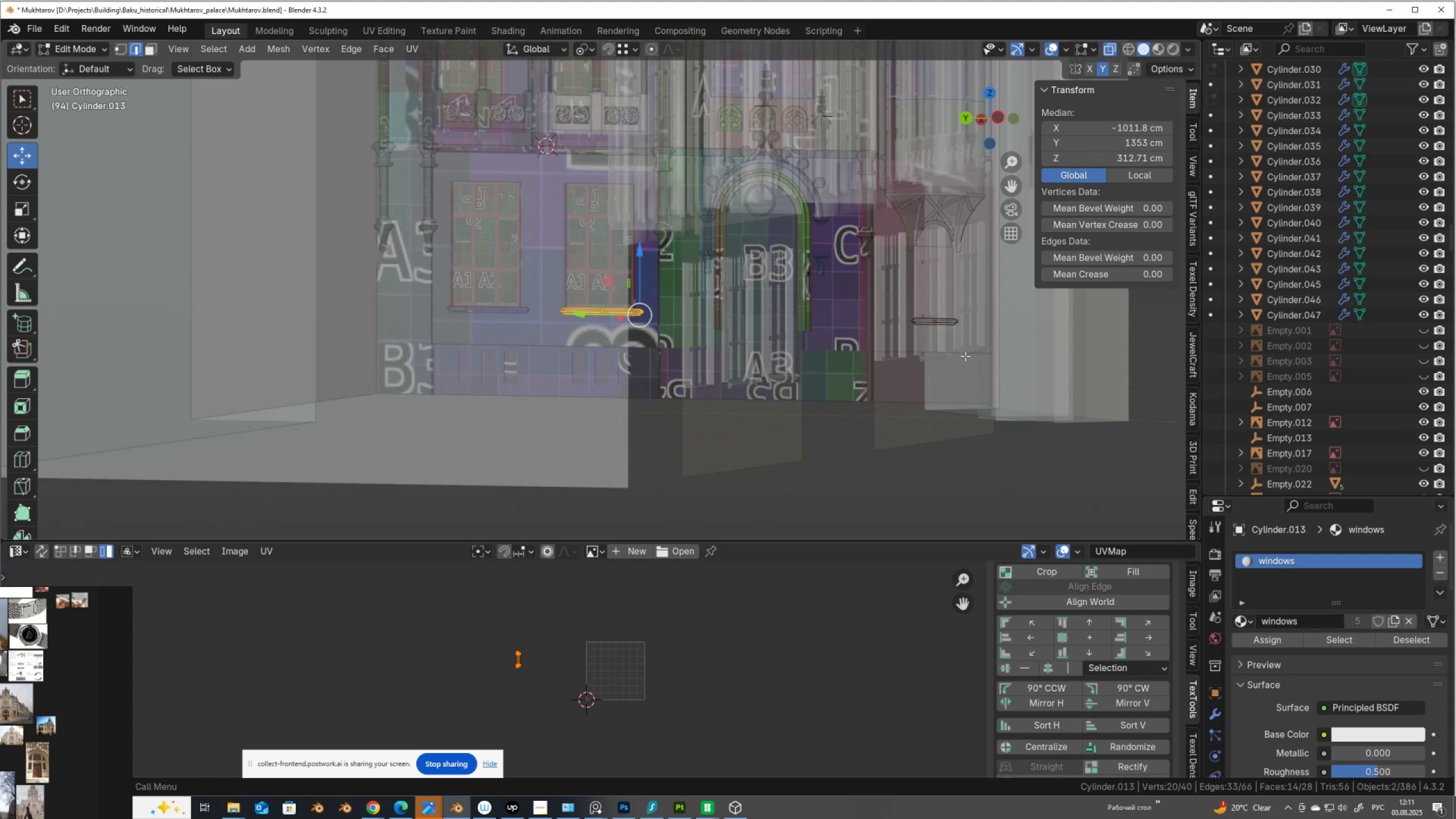 
key(A)
 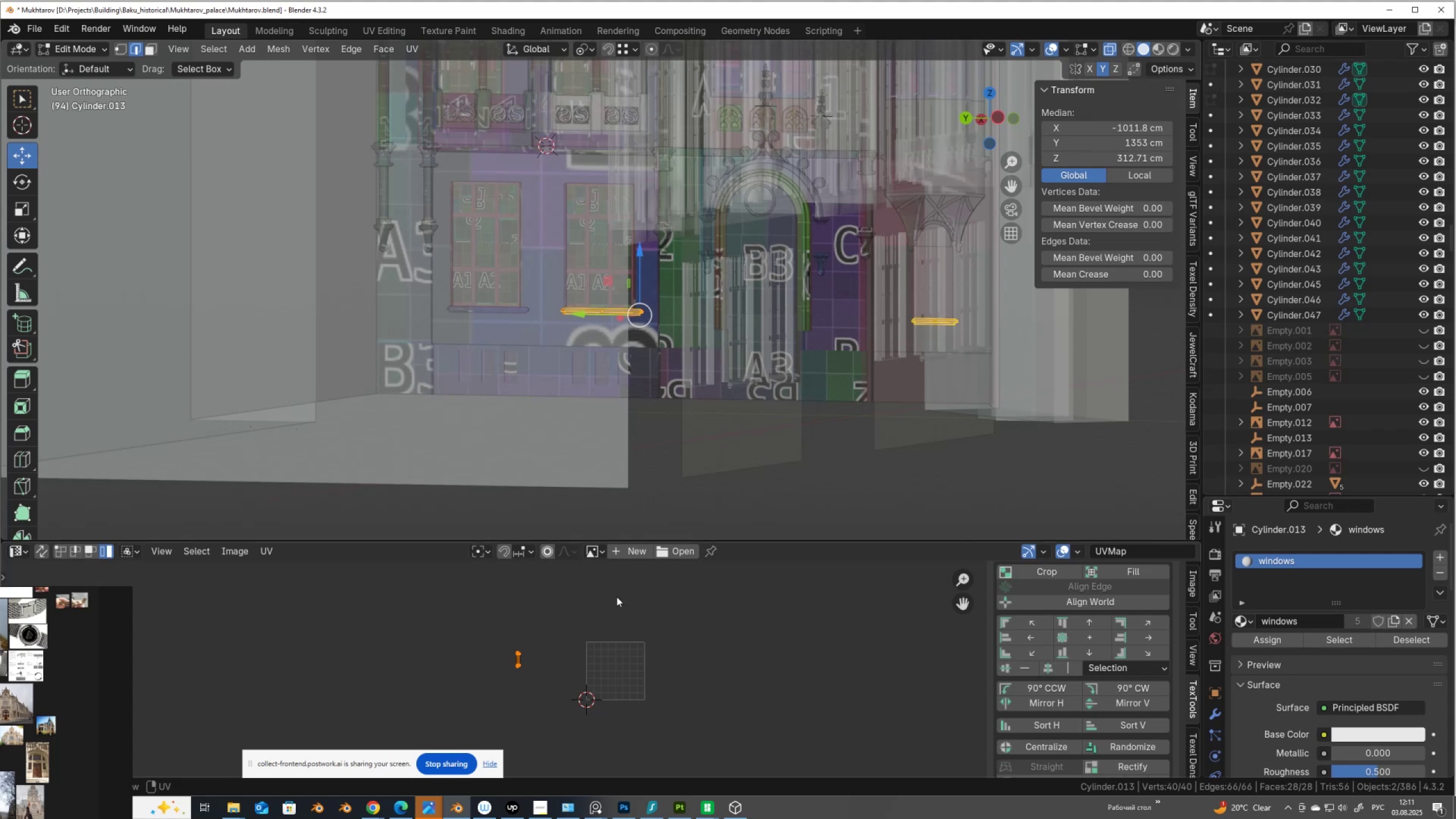 
scroll: coordinate [987, 246], scroll_direction: up, amount: 9.0
 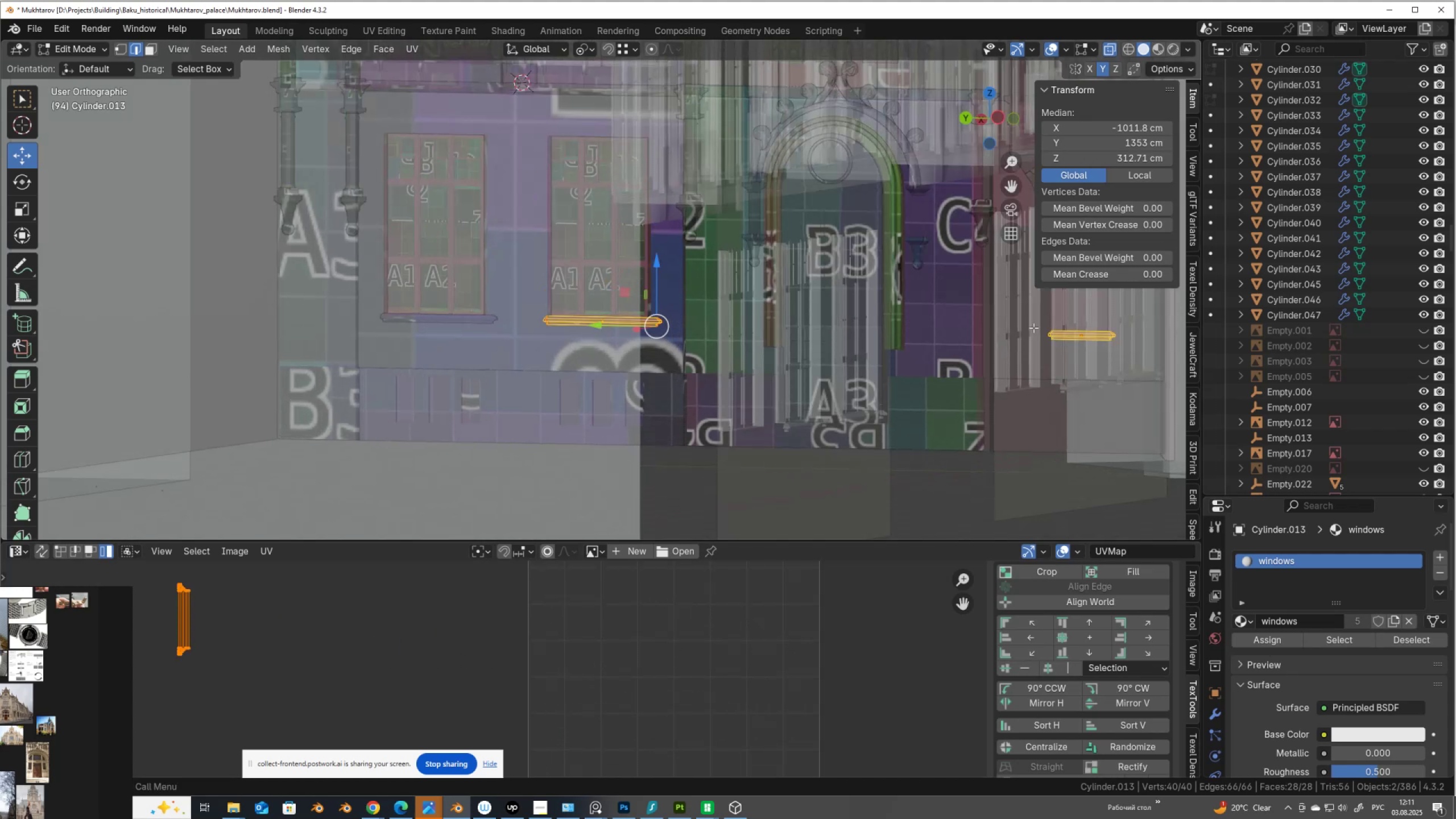 
hold_key(key=ShiftLeft, duration=0.38)
 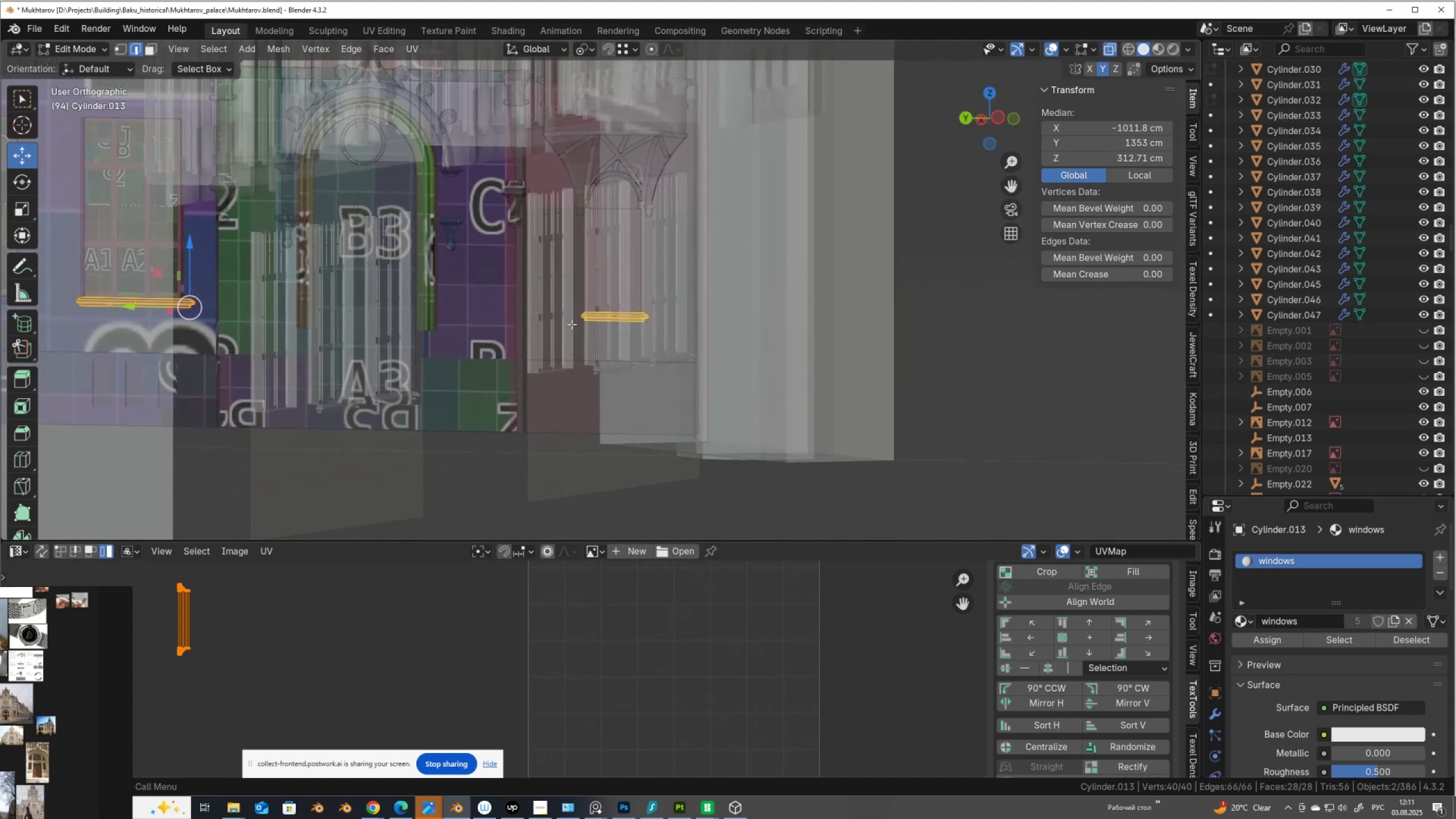 
scroll: coordinate [433, 481], scroll_direction: up, amount: 8.0
 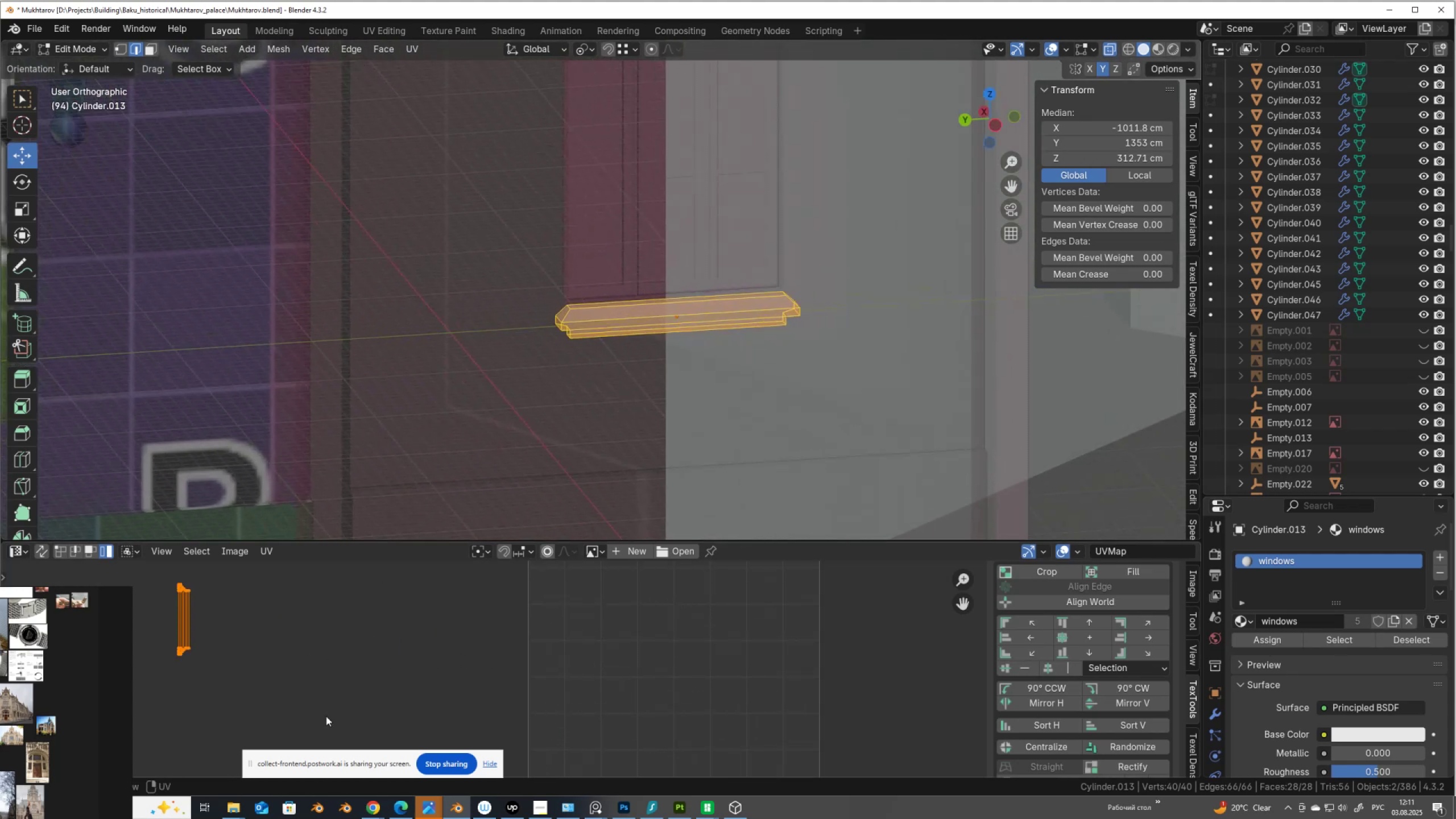 
key(U)
 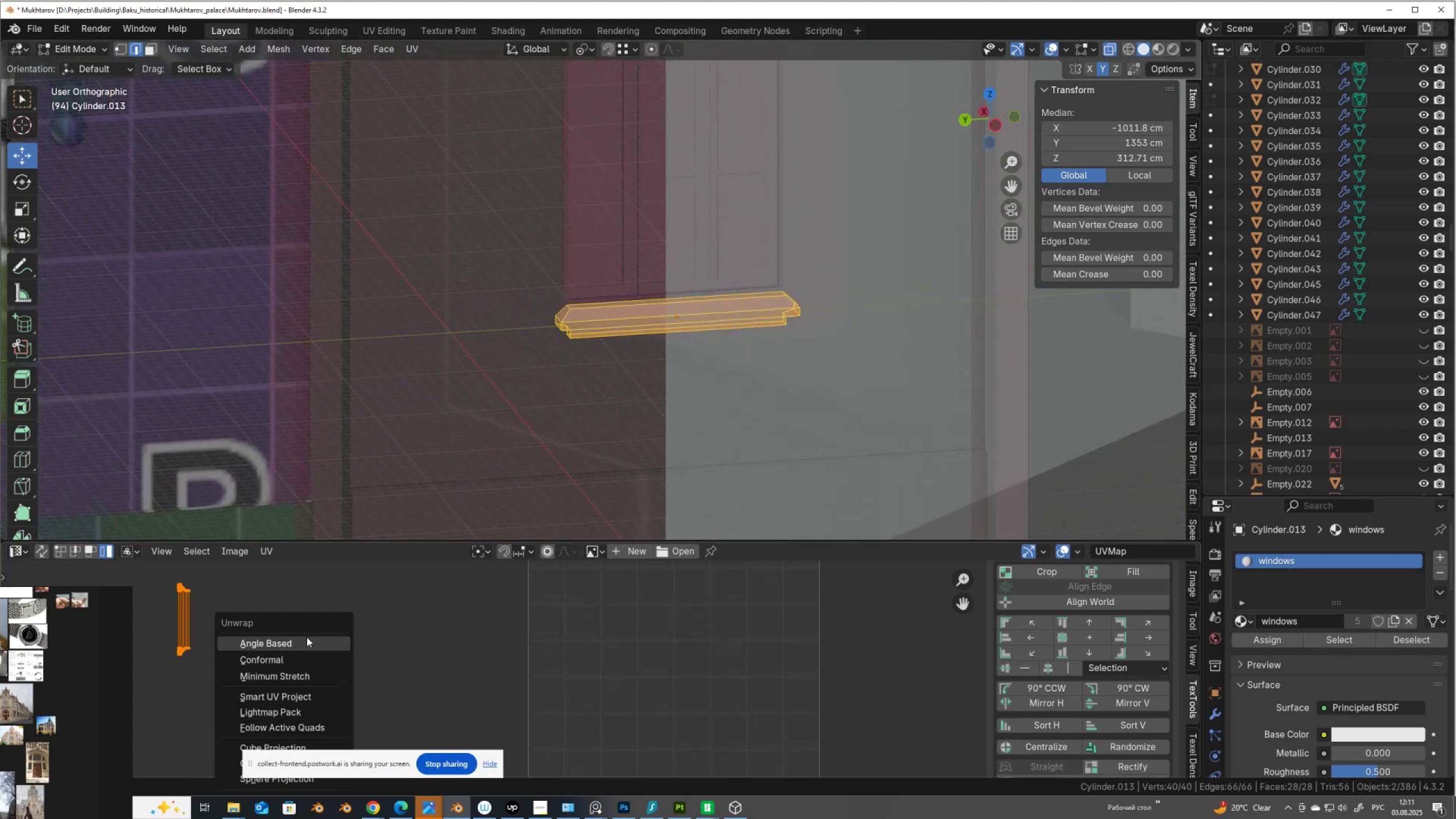 
left_click([306, 640])
 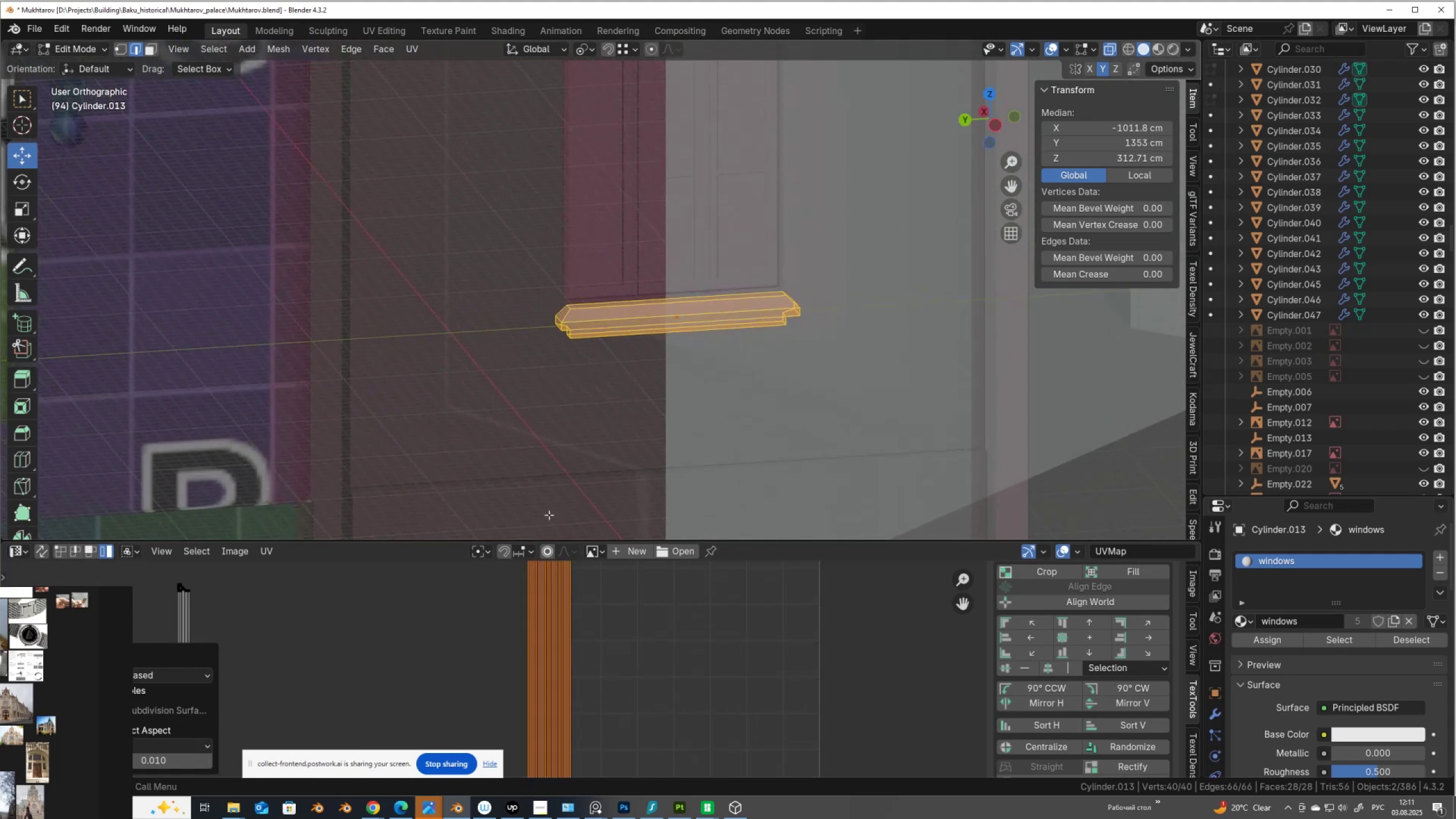 
scroll: coordinate [535, 622], scroll_direction: down, amount: 2.0
 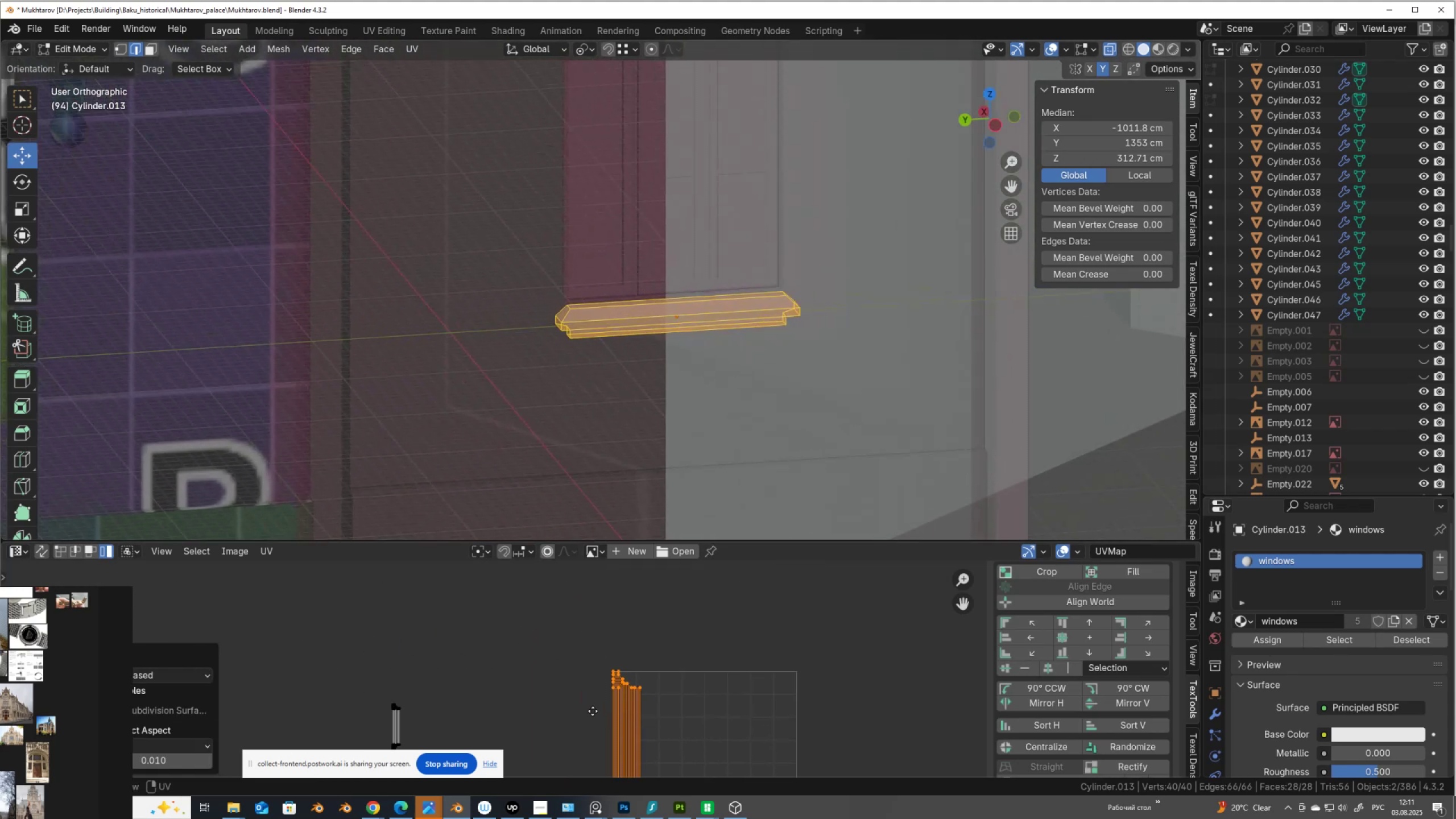 
scroll: coordinate [593, 711], scroll_direction: up, amount: 3.0
 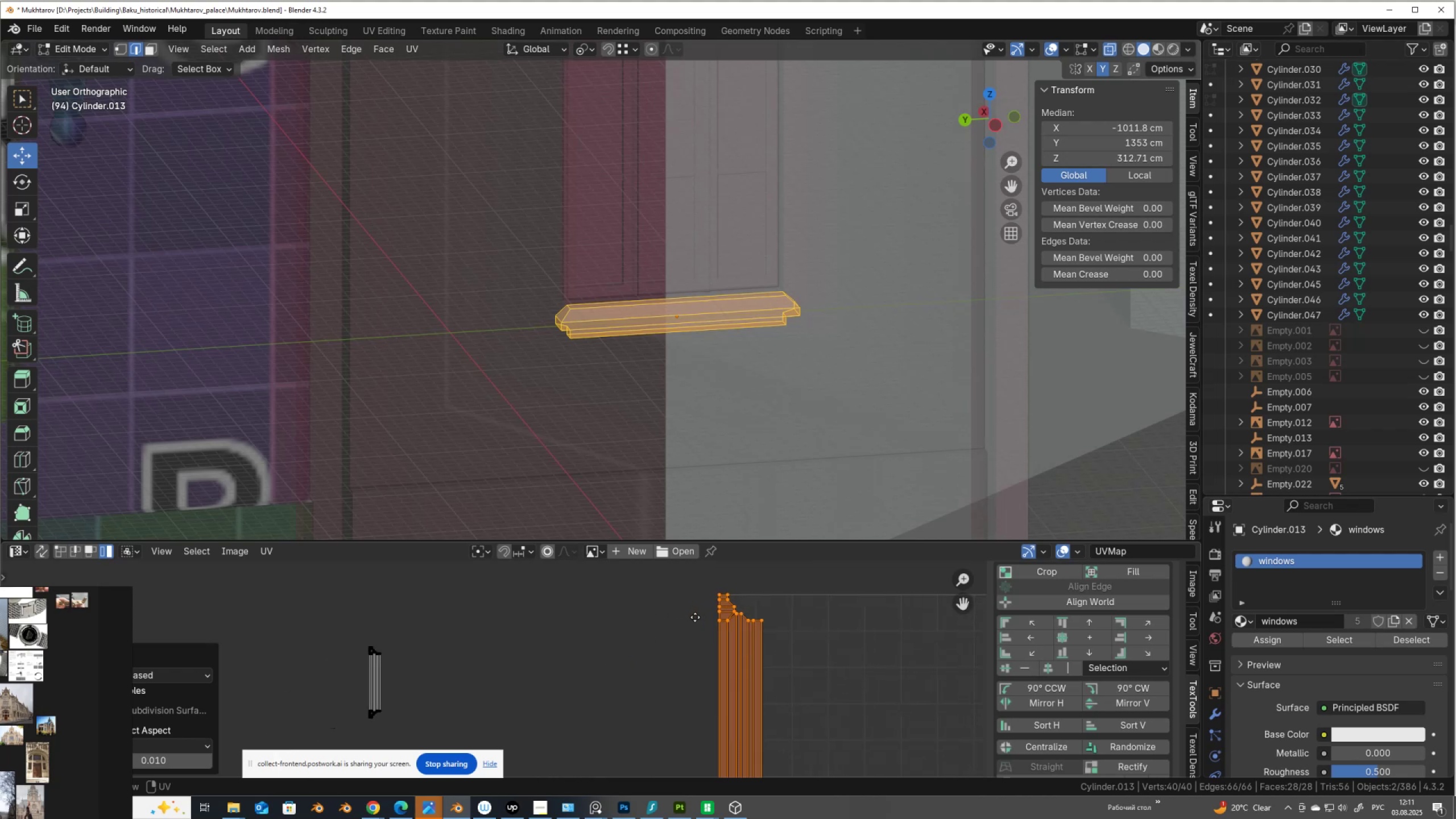 
scroll: coordinate [708, 640], scroll_direction: down, amount: 3.0
 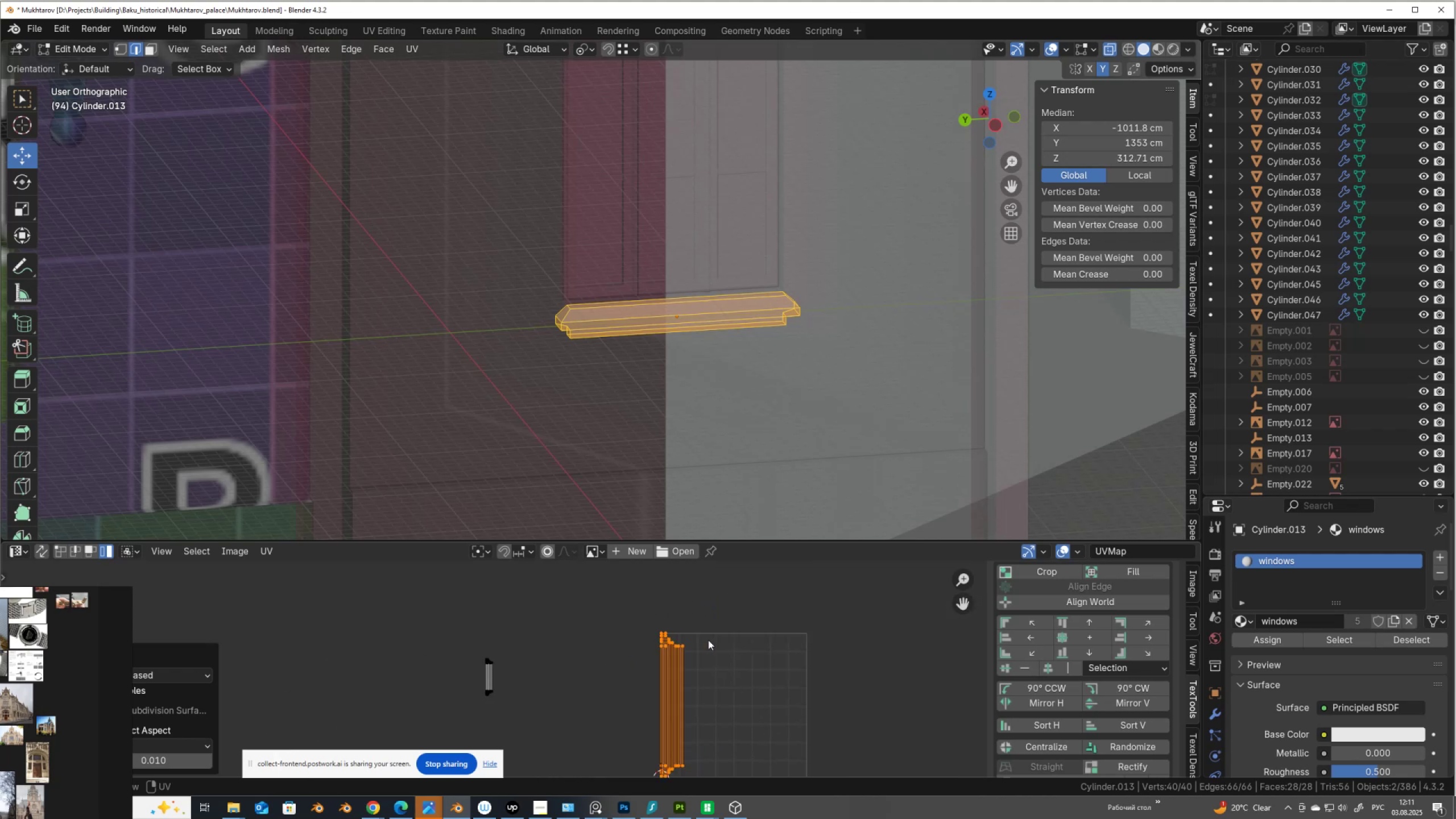 
key(A)
 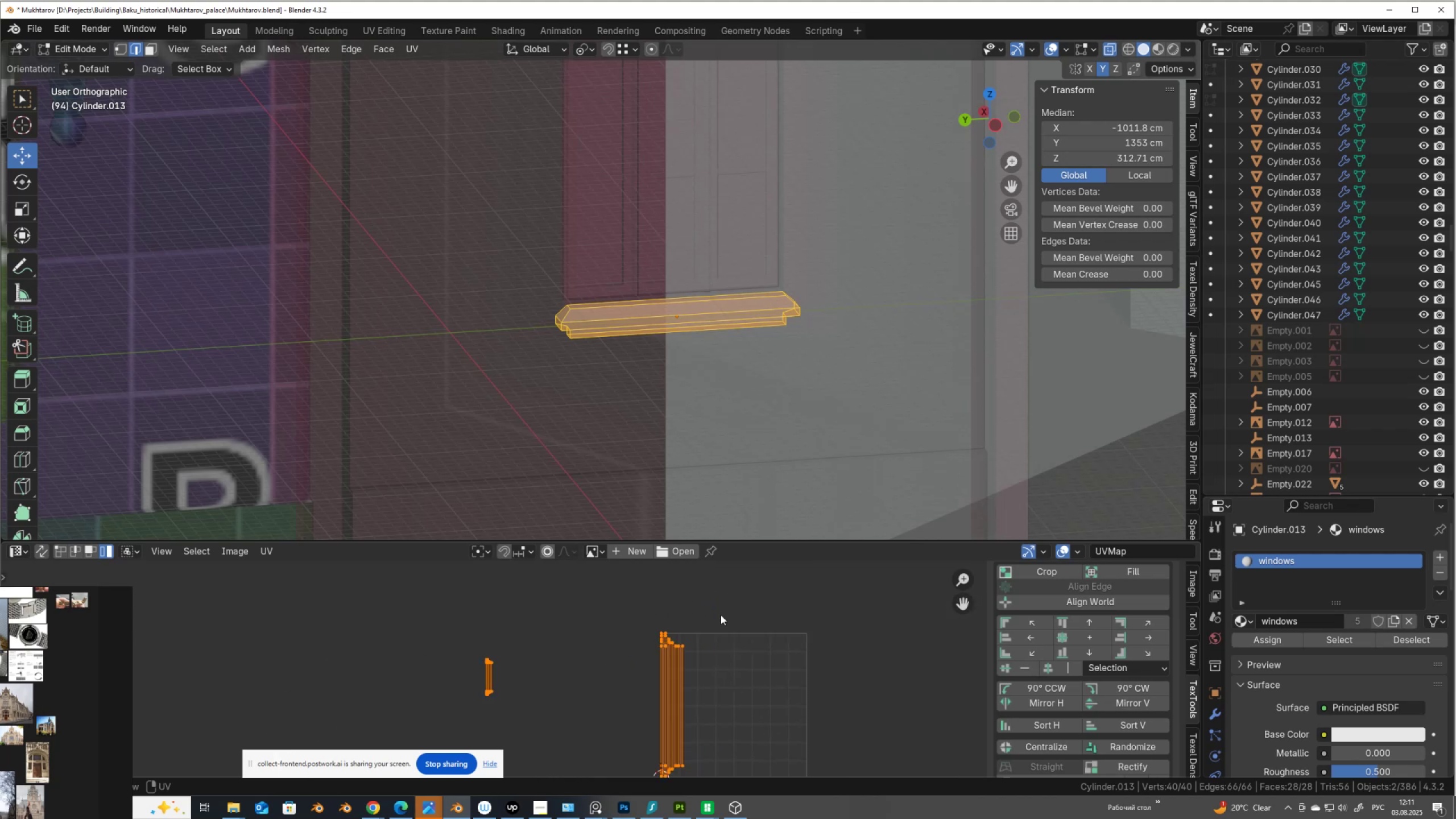 
scroll: coordinate [707, 312], scroll_direction: down, amount: 7.0
 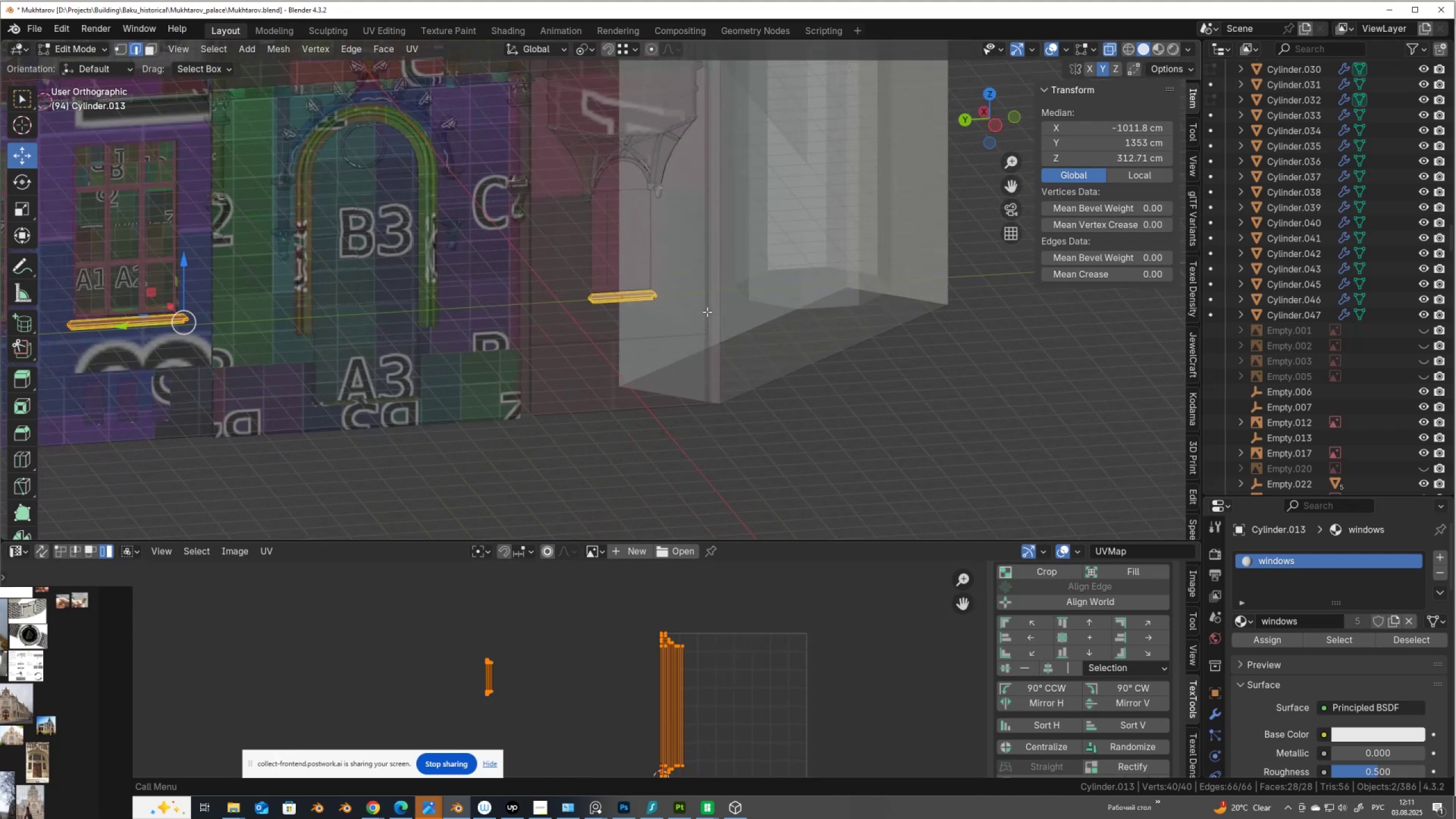 
key(Control+Z)
 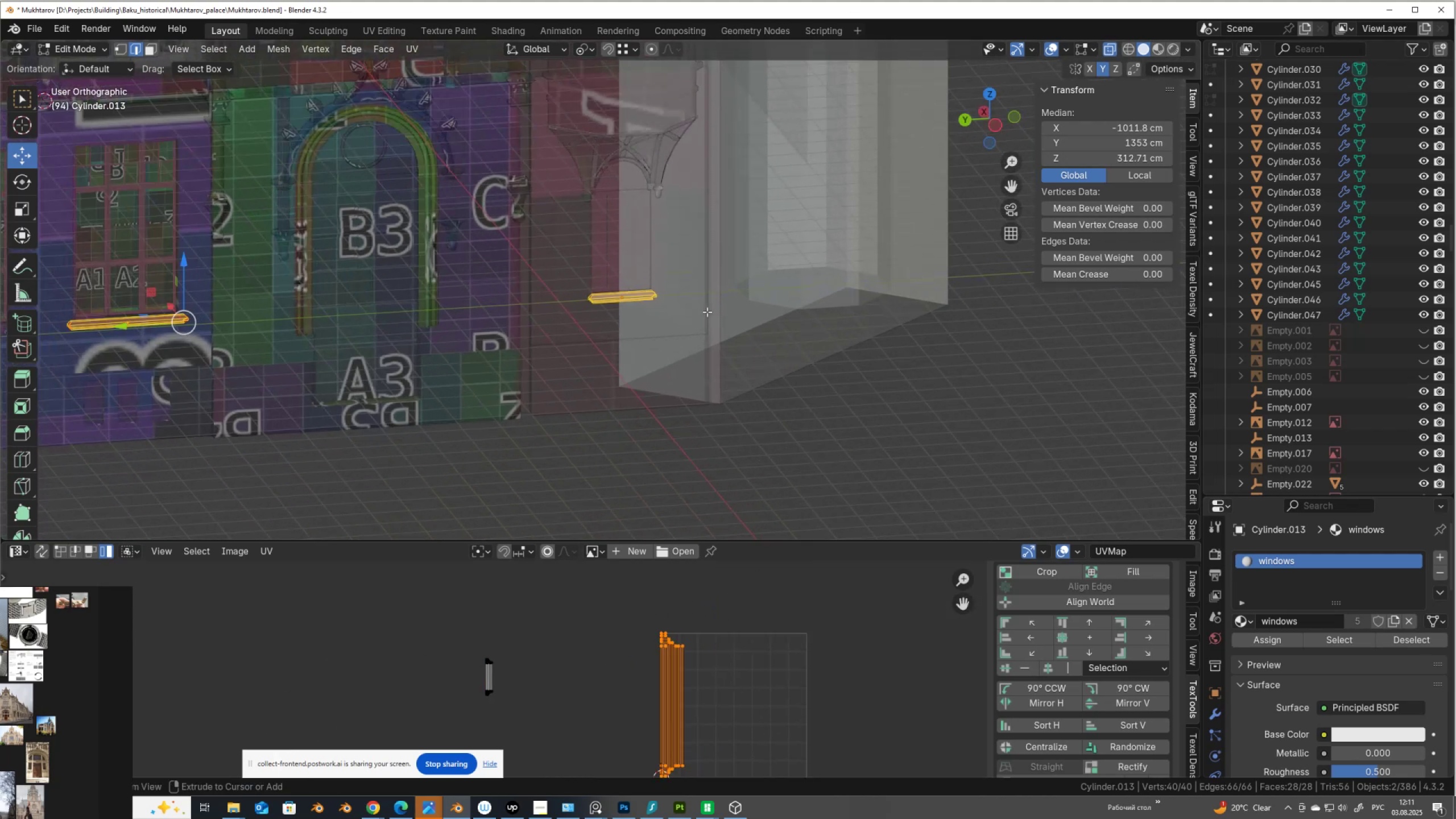 
key(Control+Z)
 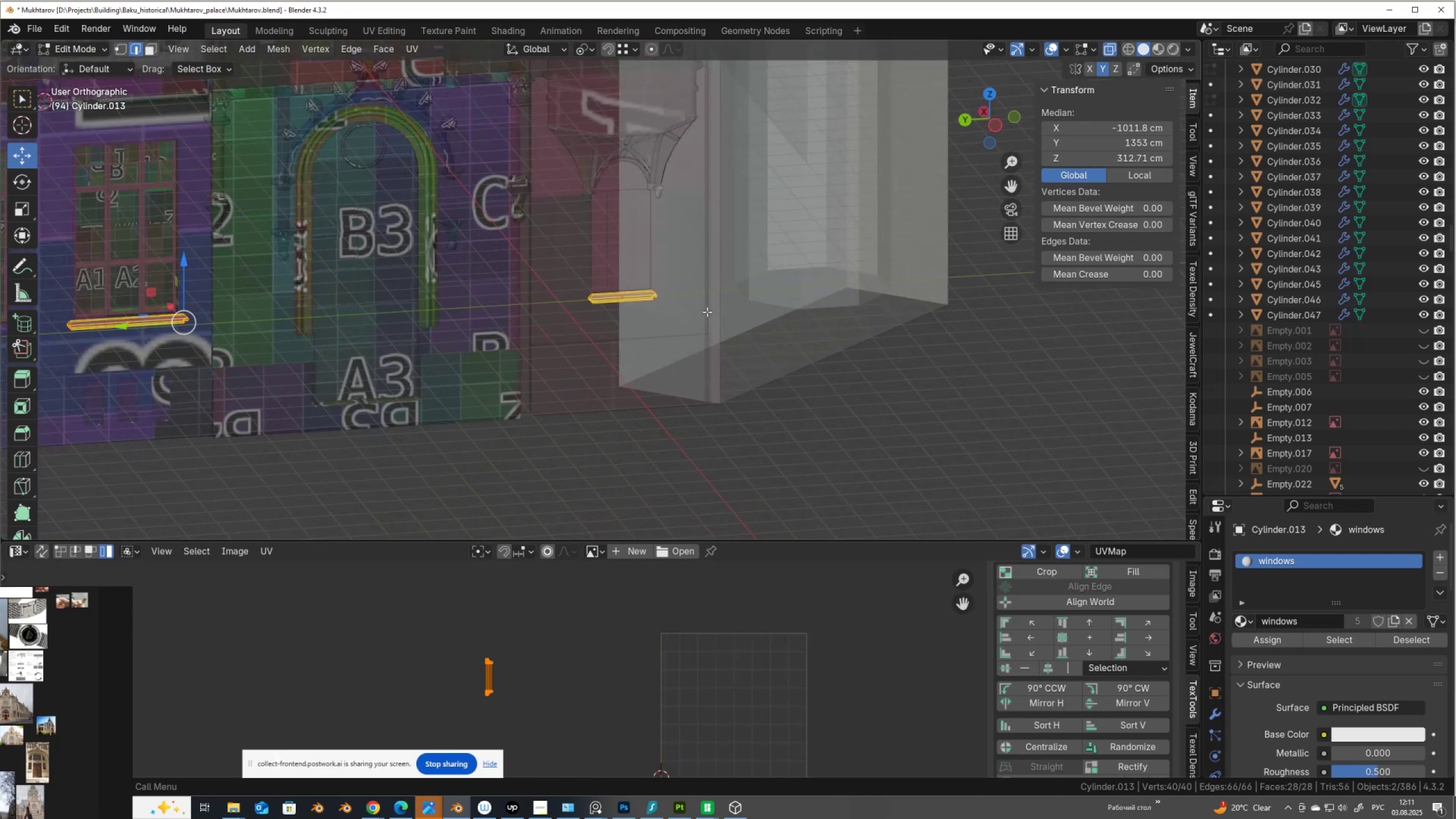 
key(Tab)
 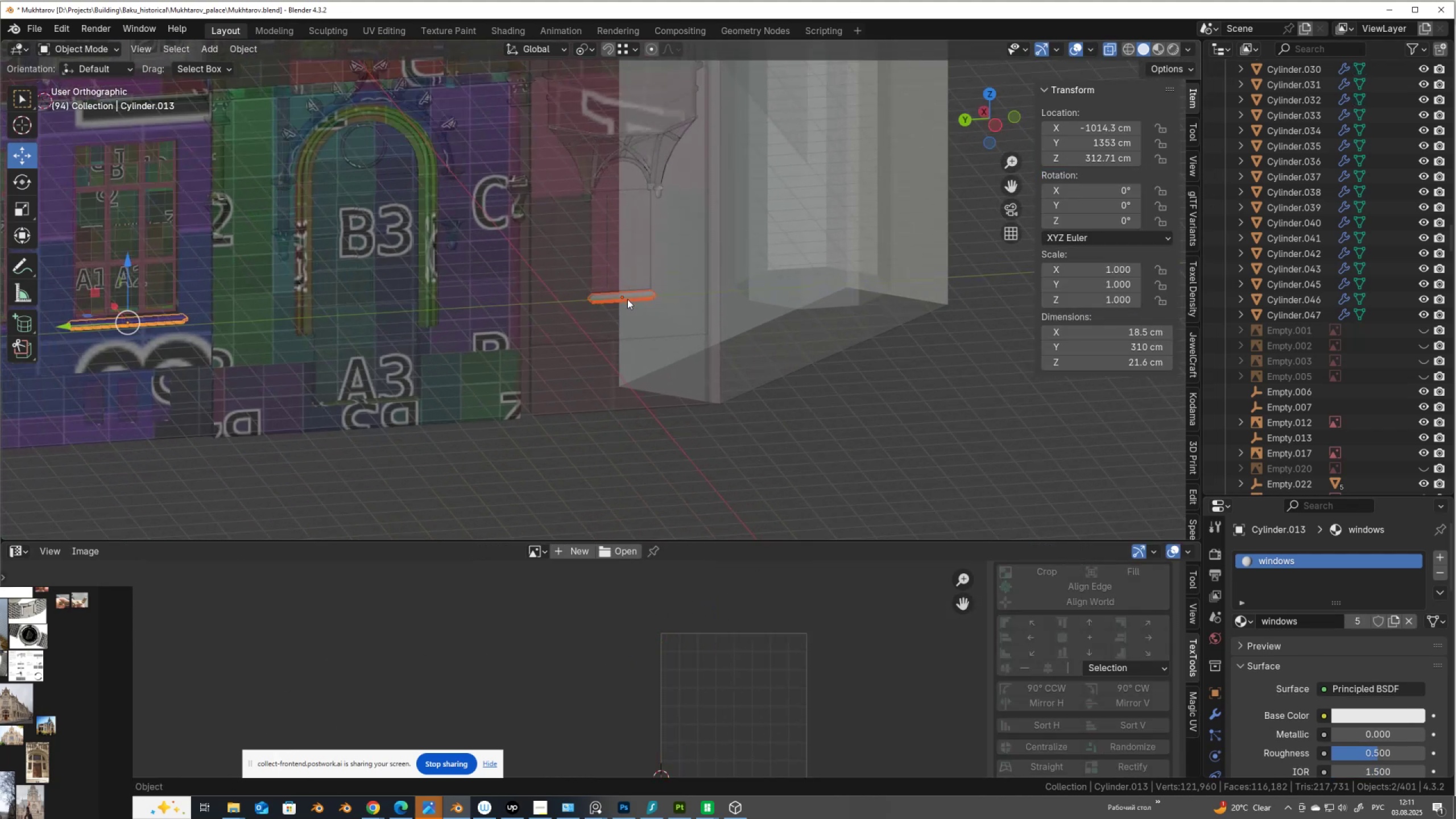 
left_click([627, 299])
 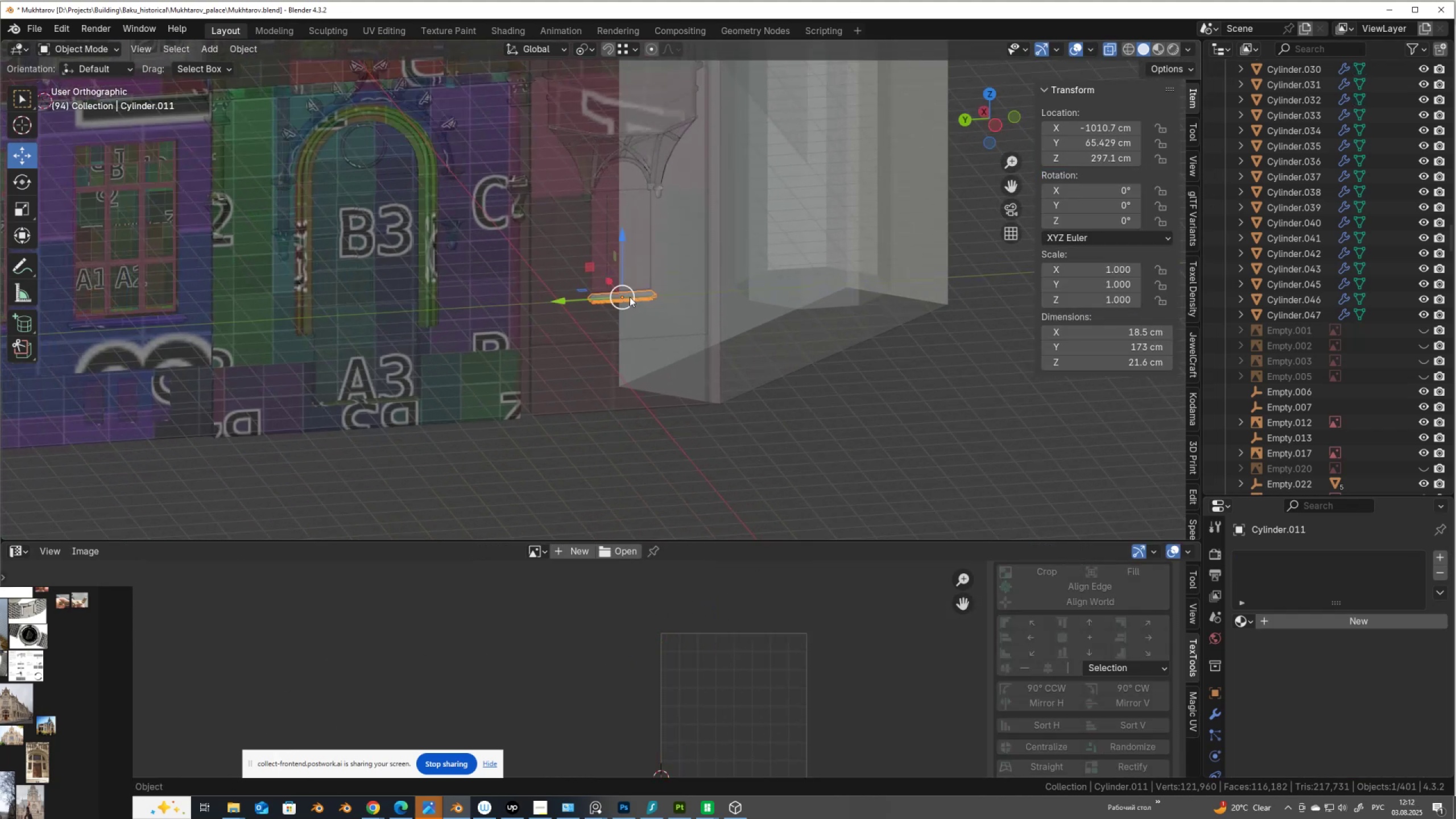 
key(Tab)
 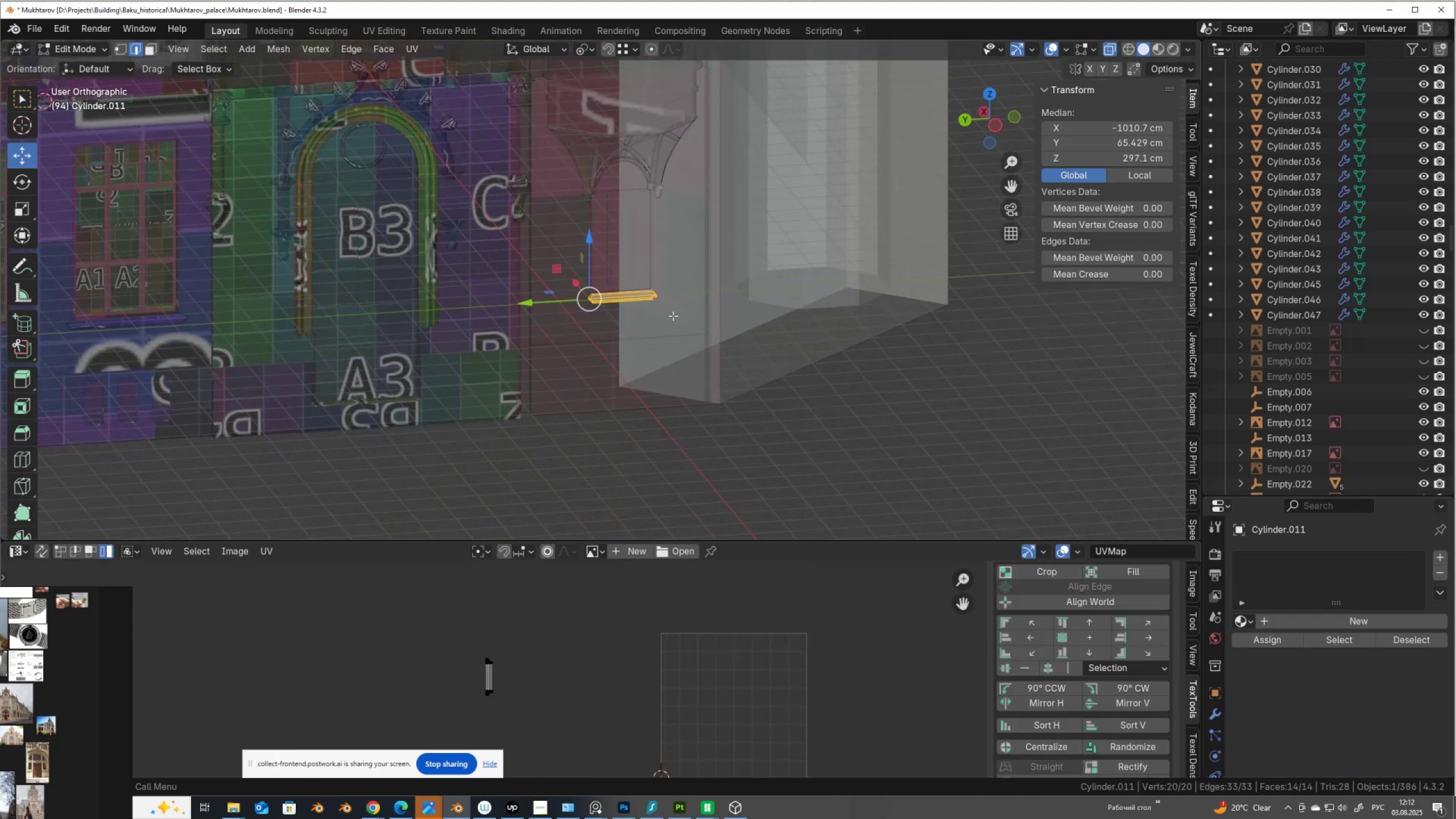 
scroll: coordinate [547, 344], scroll_direction: up, amount: 6.0
 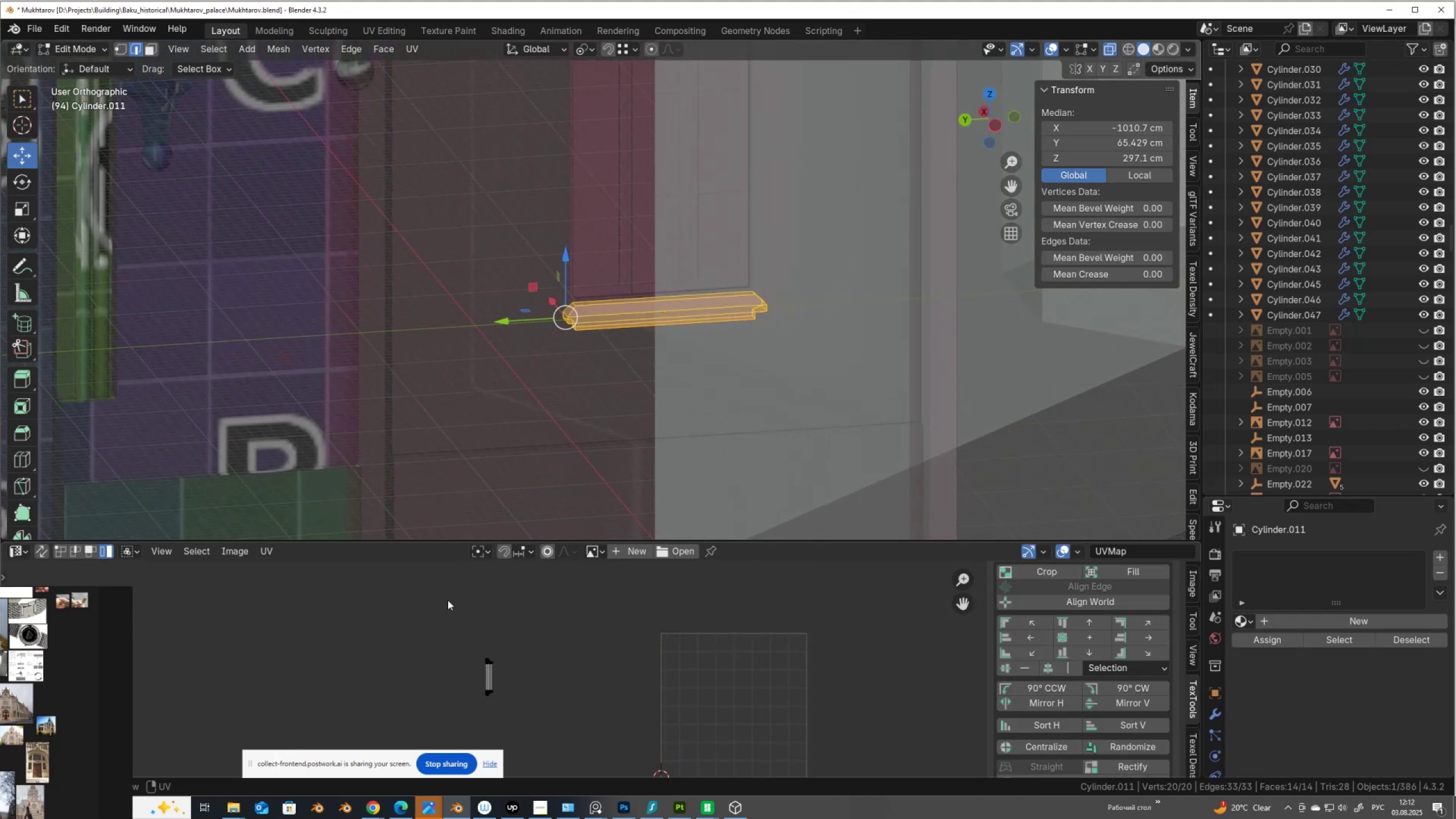 
left_click_drag(start_coordinate=[465, 636], to_coordinate=[543, 706])
 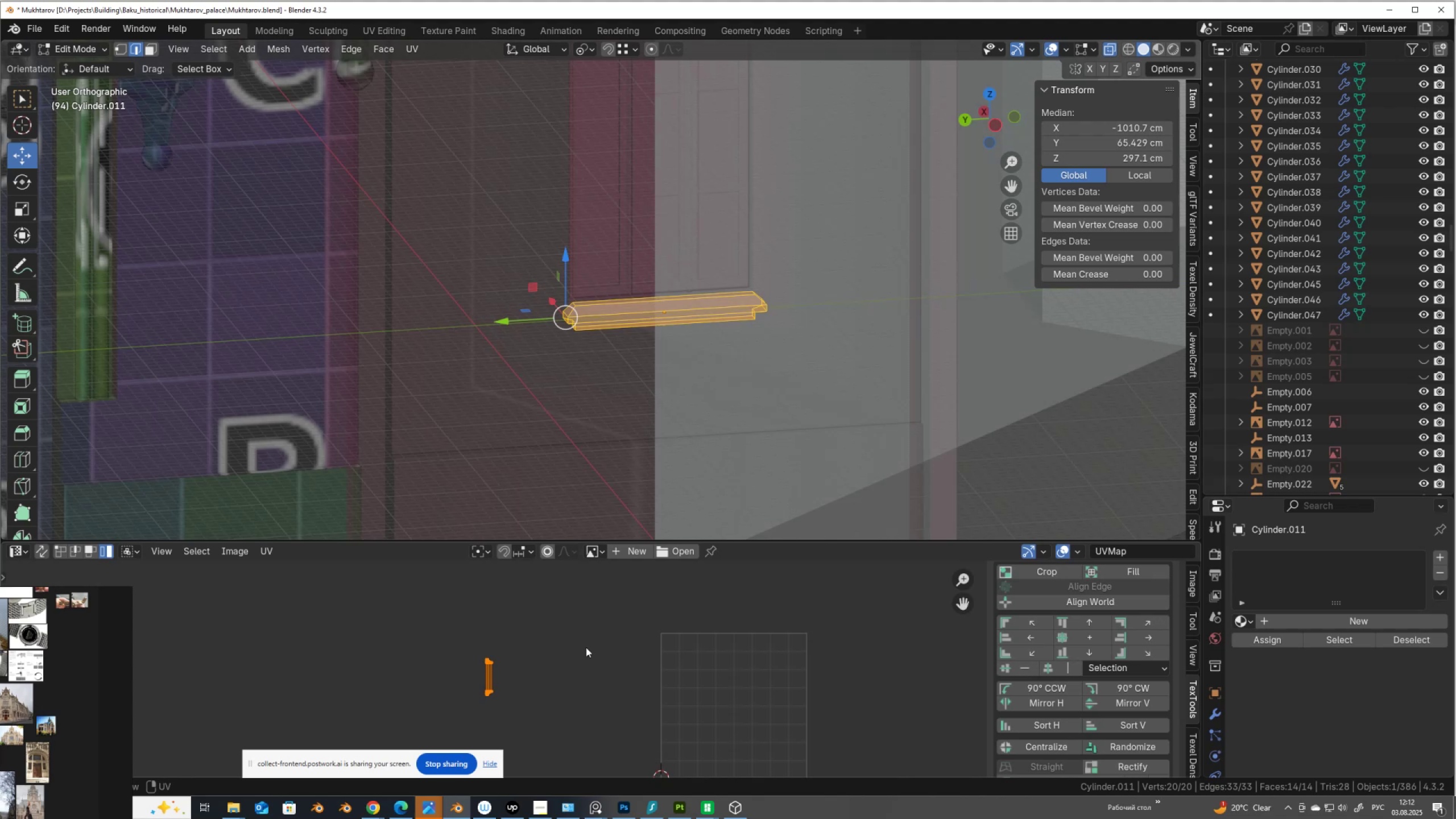 
scroll: coordinate [1107, 622], scroll_direction: up, amount: 9.0
 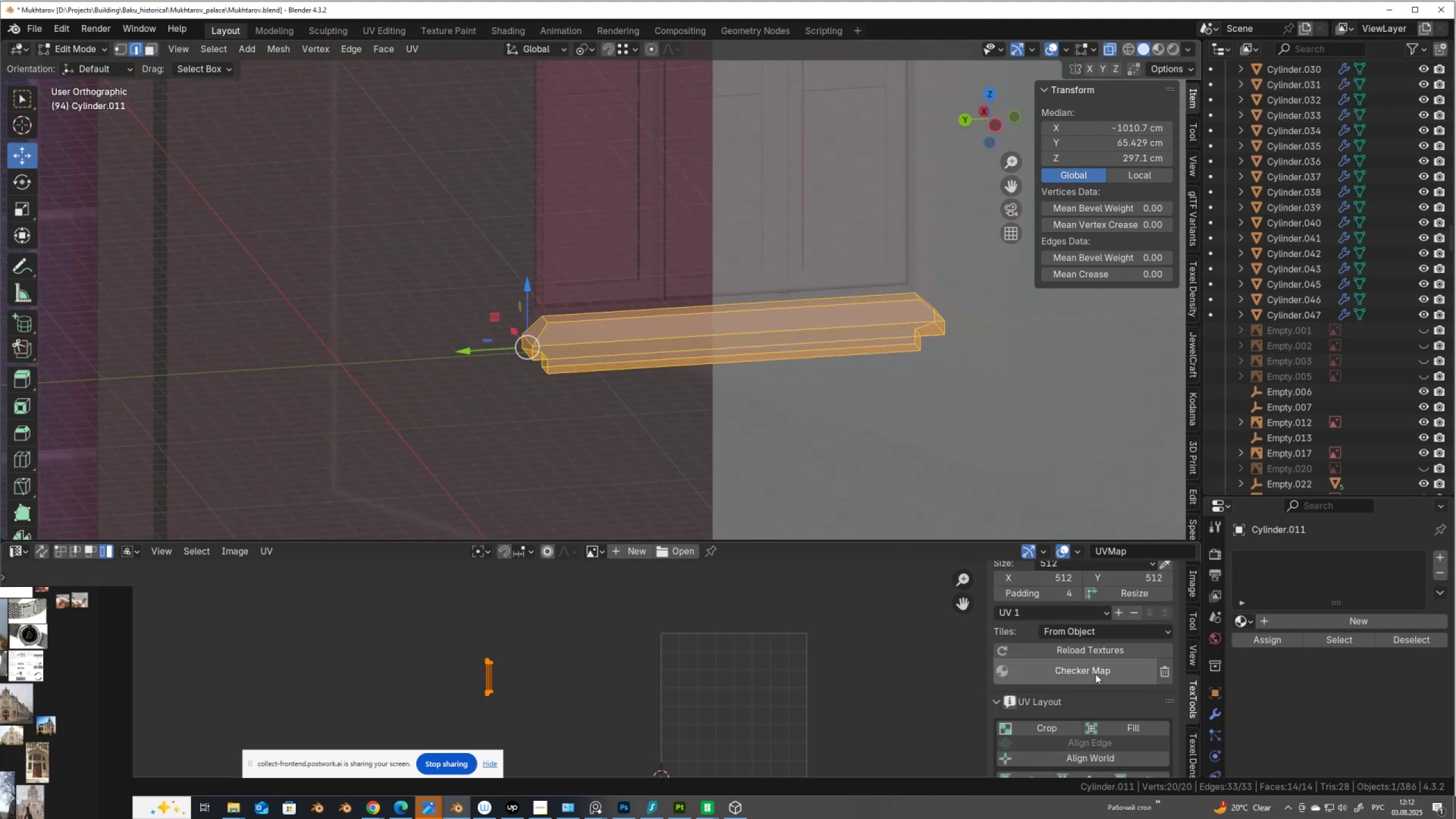 
left_click([1097, 672])
 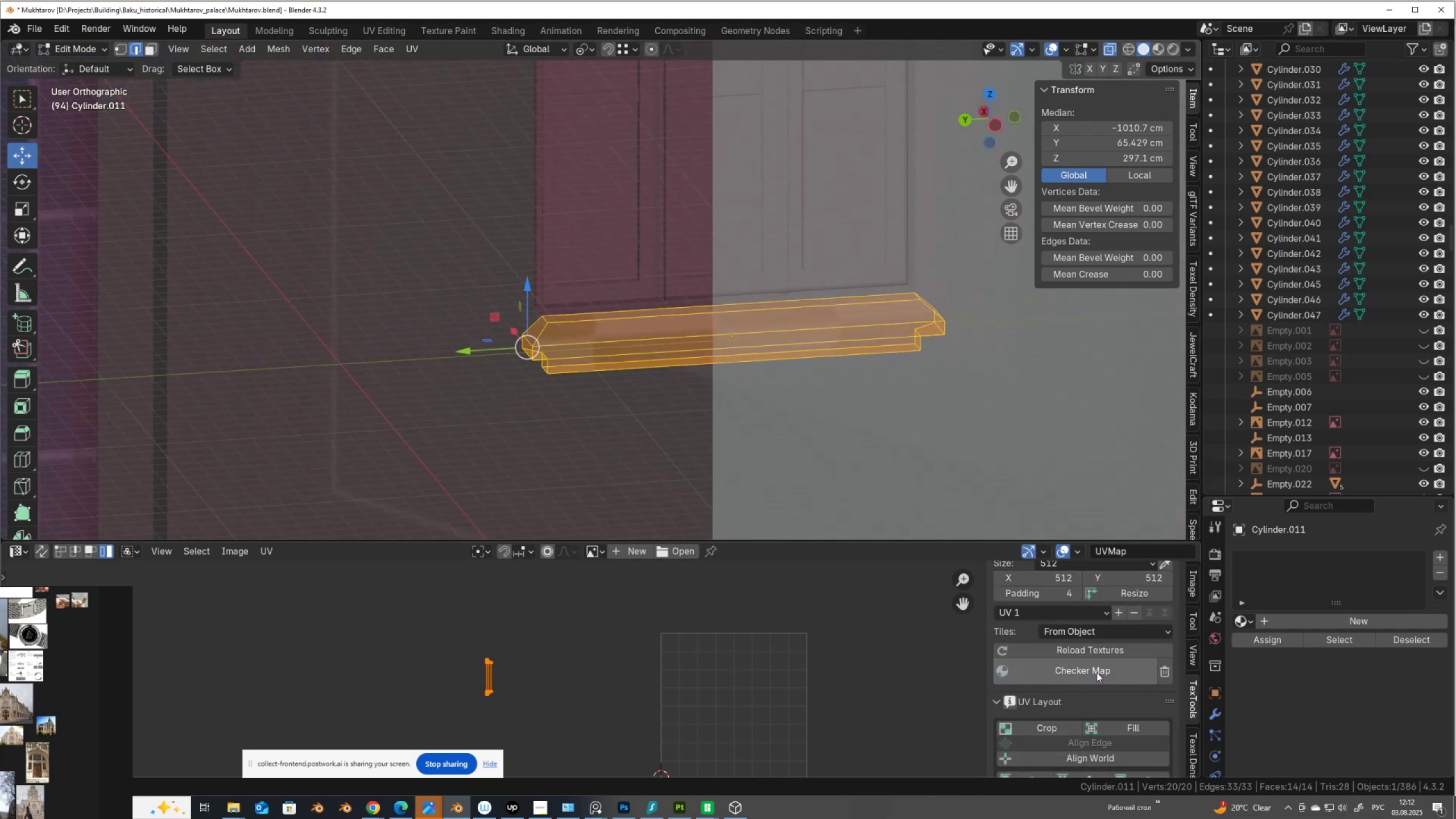 
left_click([1097, 672])
 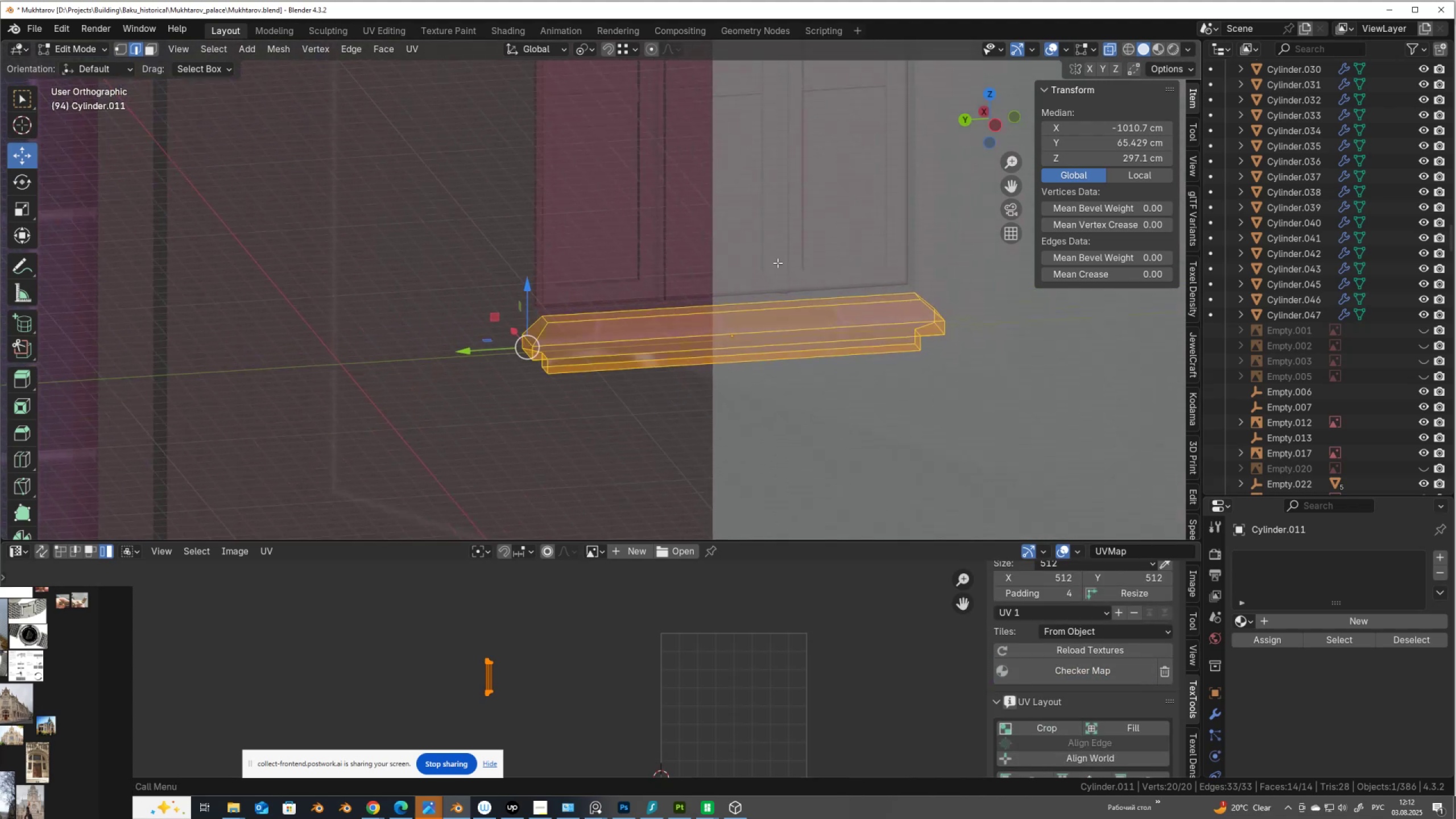 
scroll: coordinate [775, 259], scroll_direction: down, amount: 3.0
 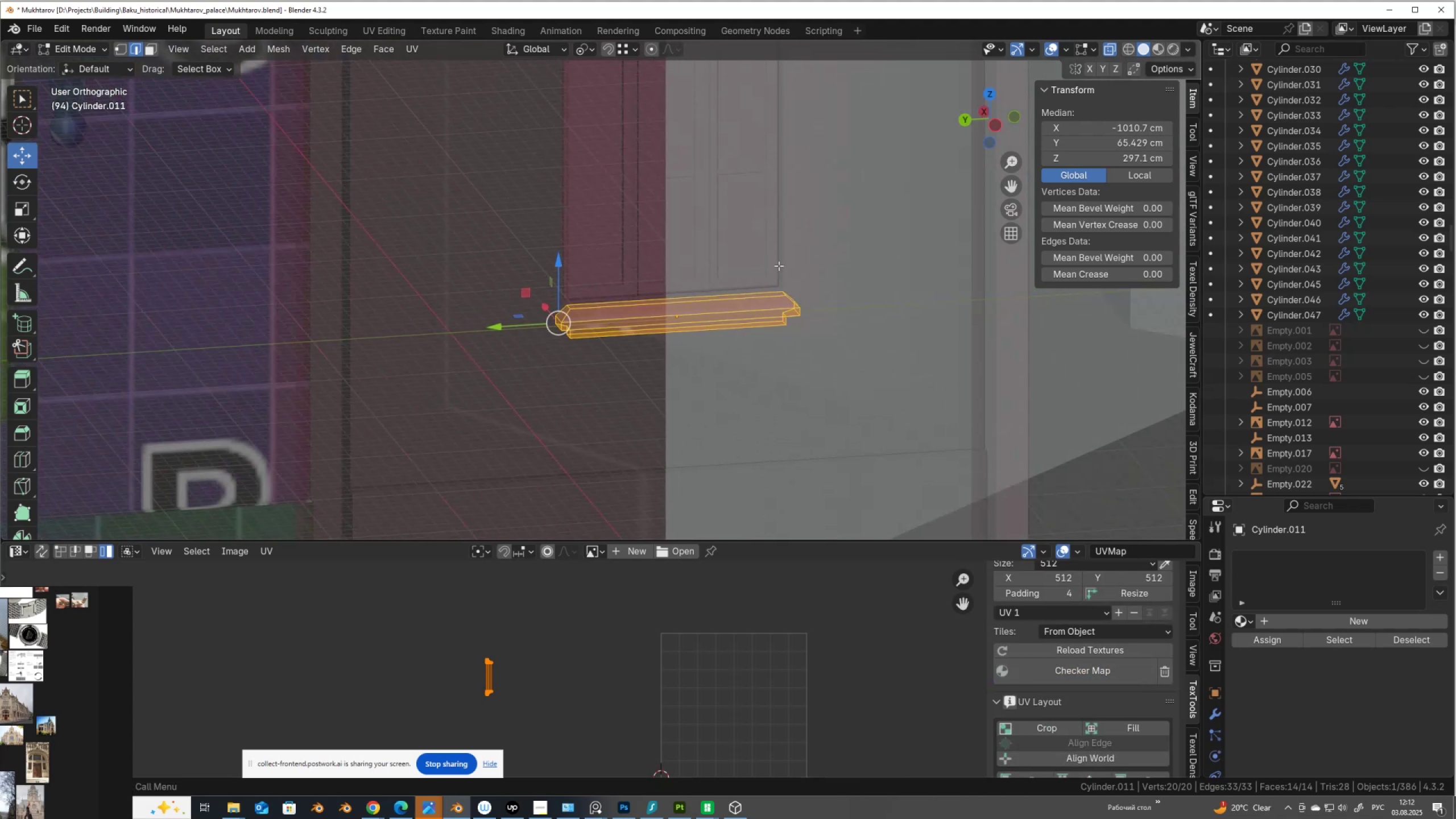 
key(Alt+AltLeft)
 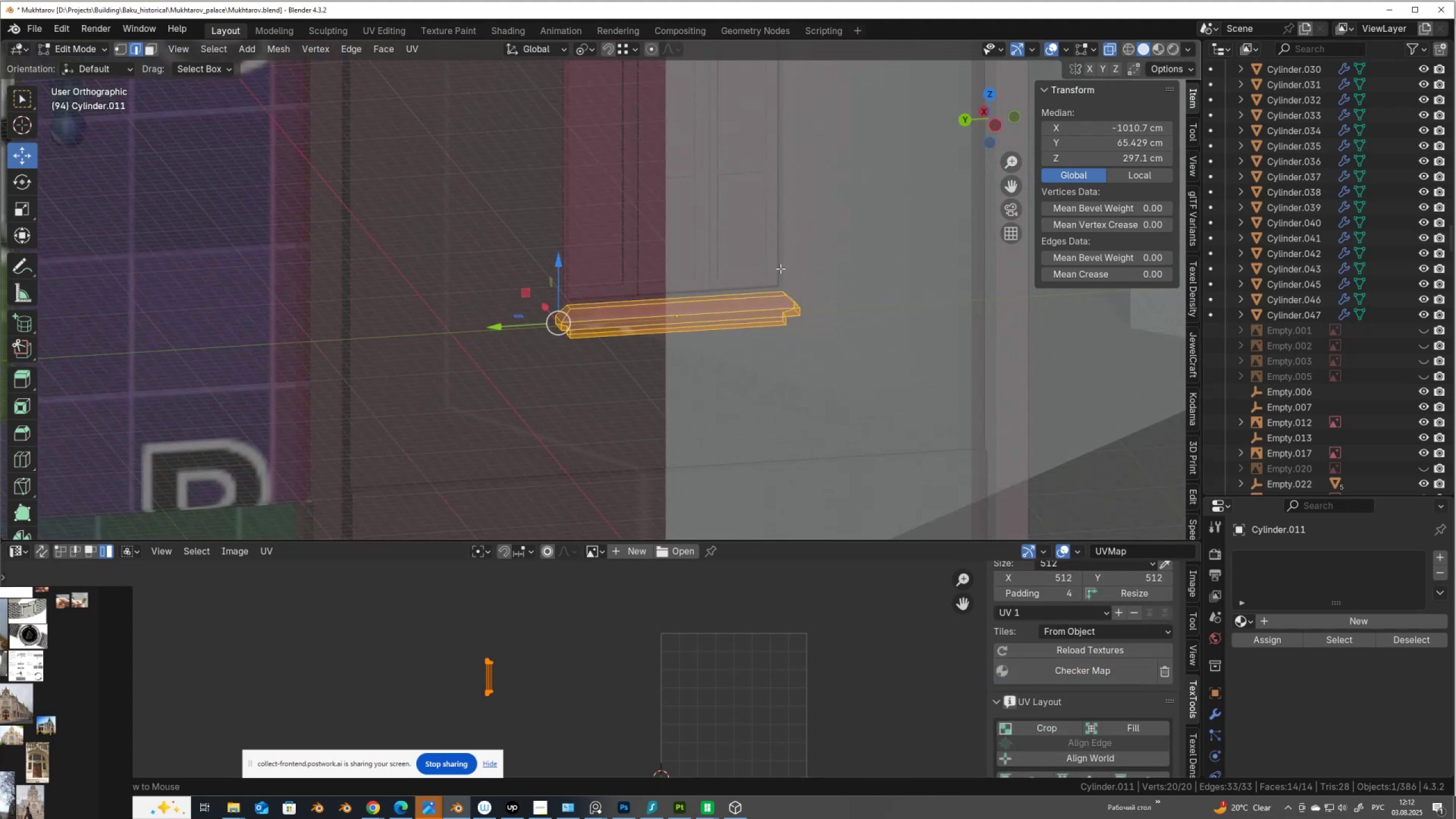 
key(Alt+Z)
 